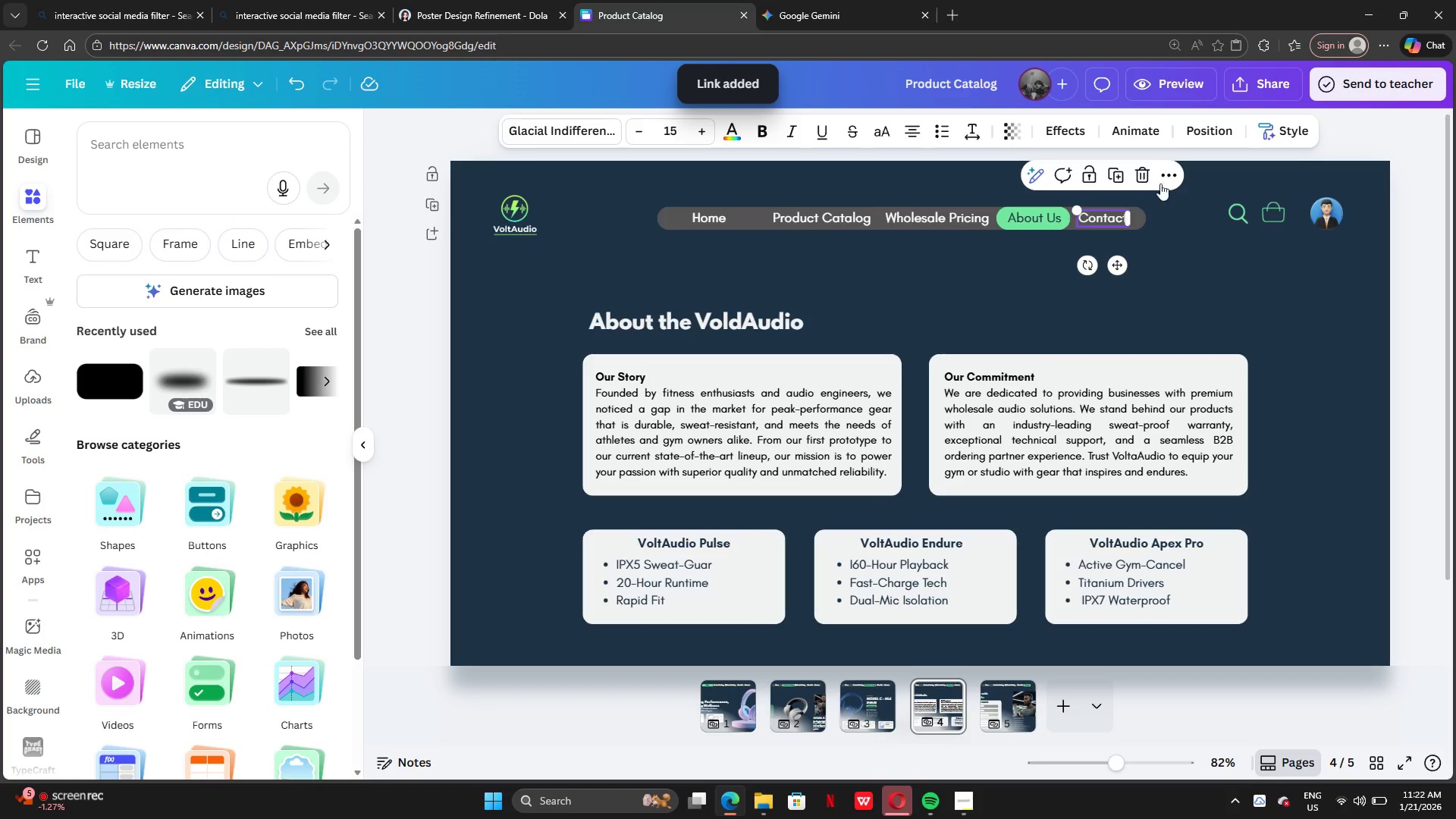 
left_click([1174, 176])
 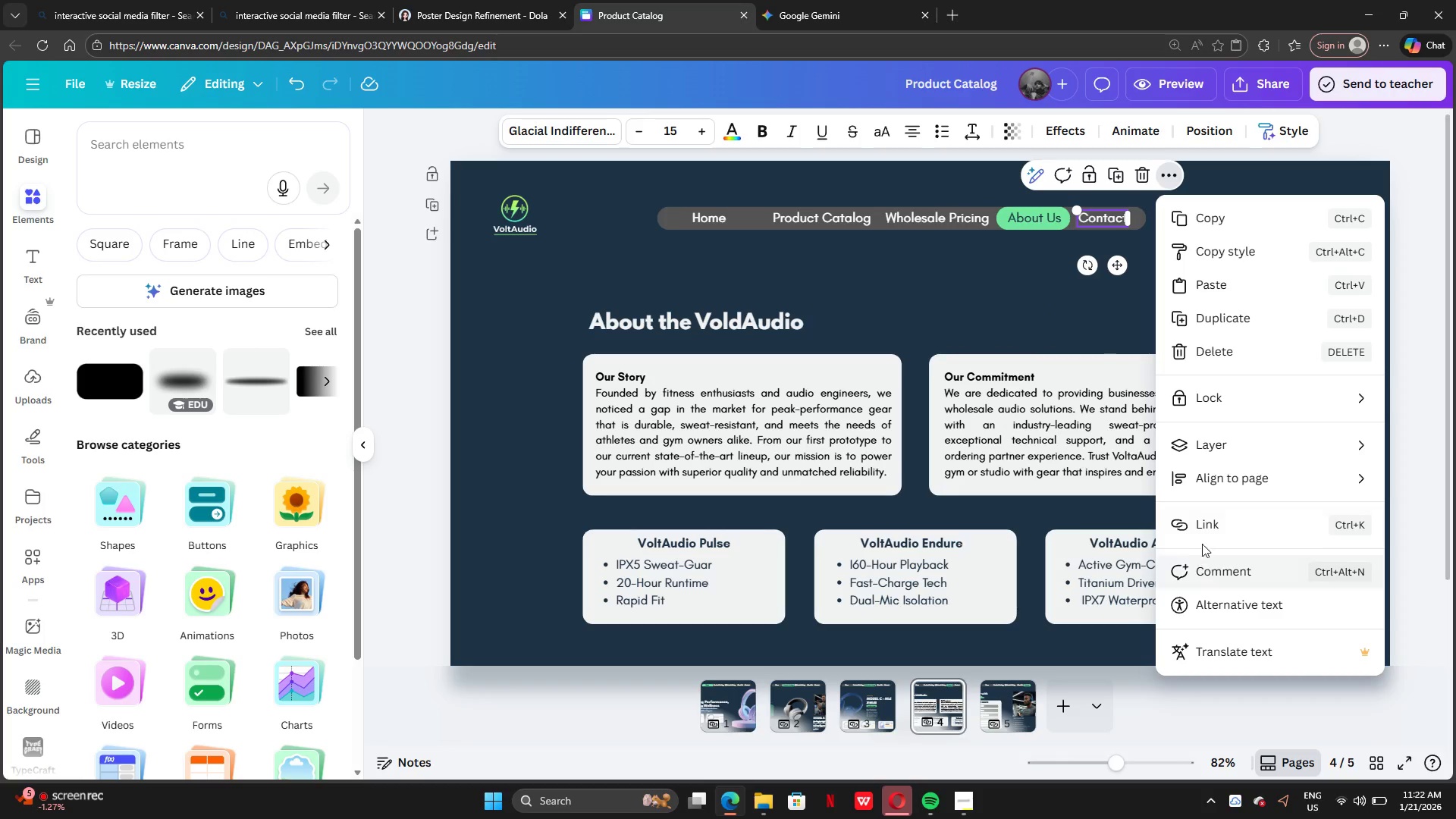 
left_click([1196, 526])
 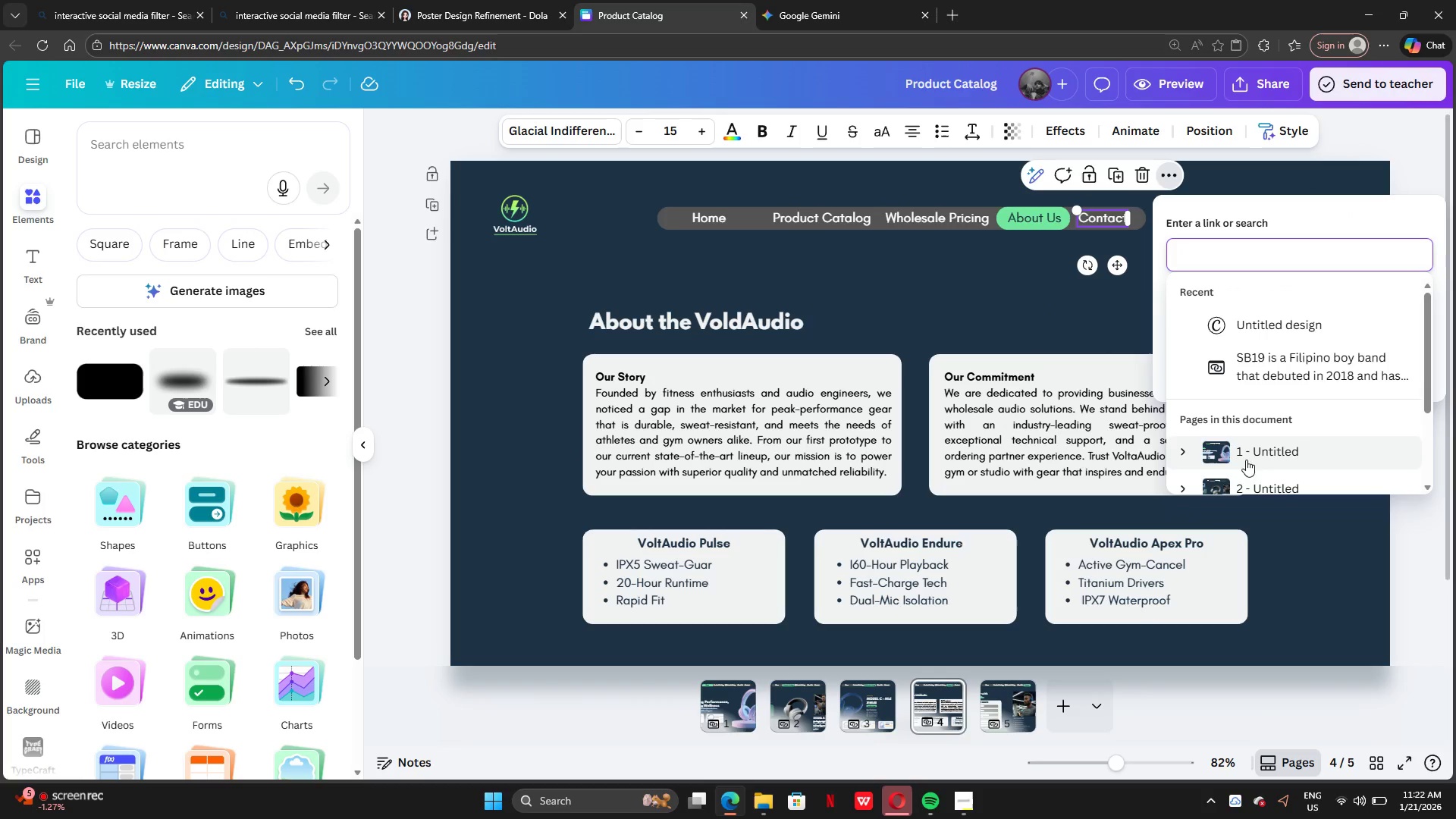 
scroll: coordinate [1251, 453], scroll_direction: down, amount: 7.0
 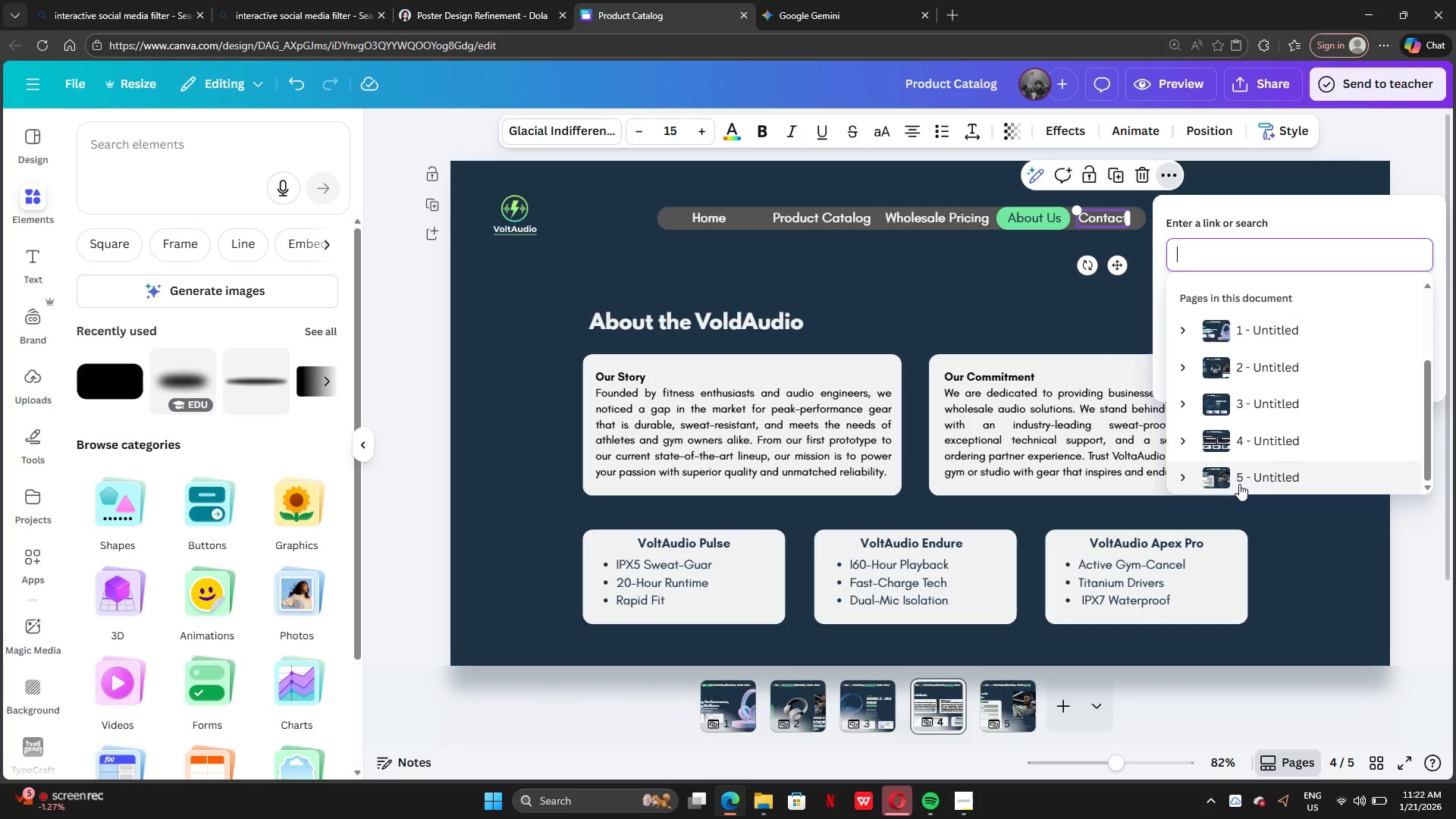 
left_click([1239, 478])
 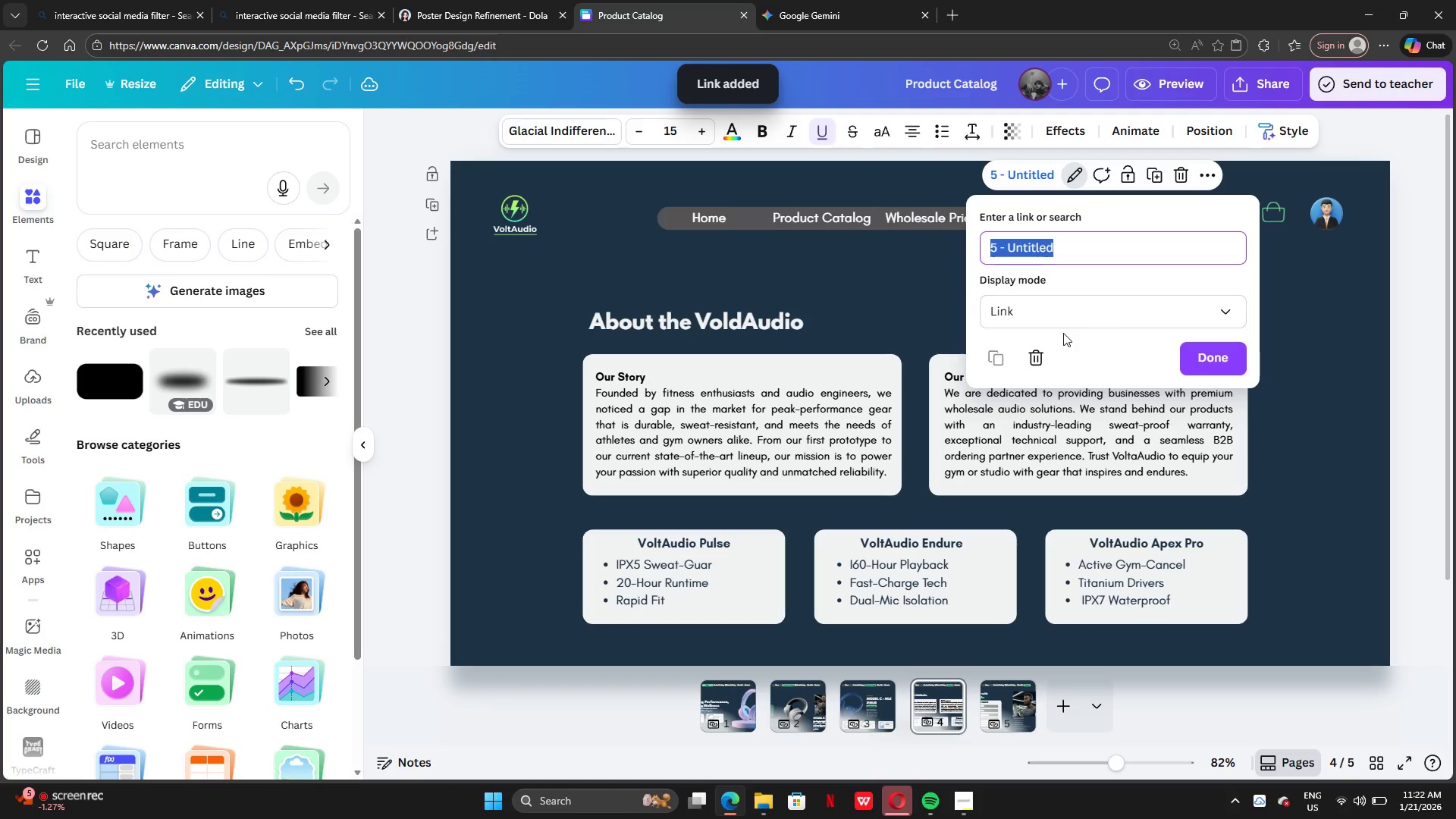 
left_click([1062, 317])
 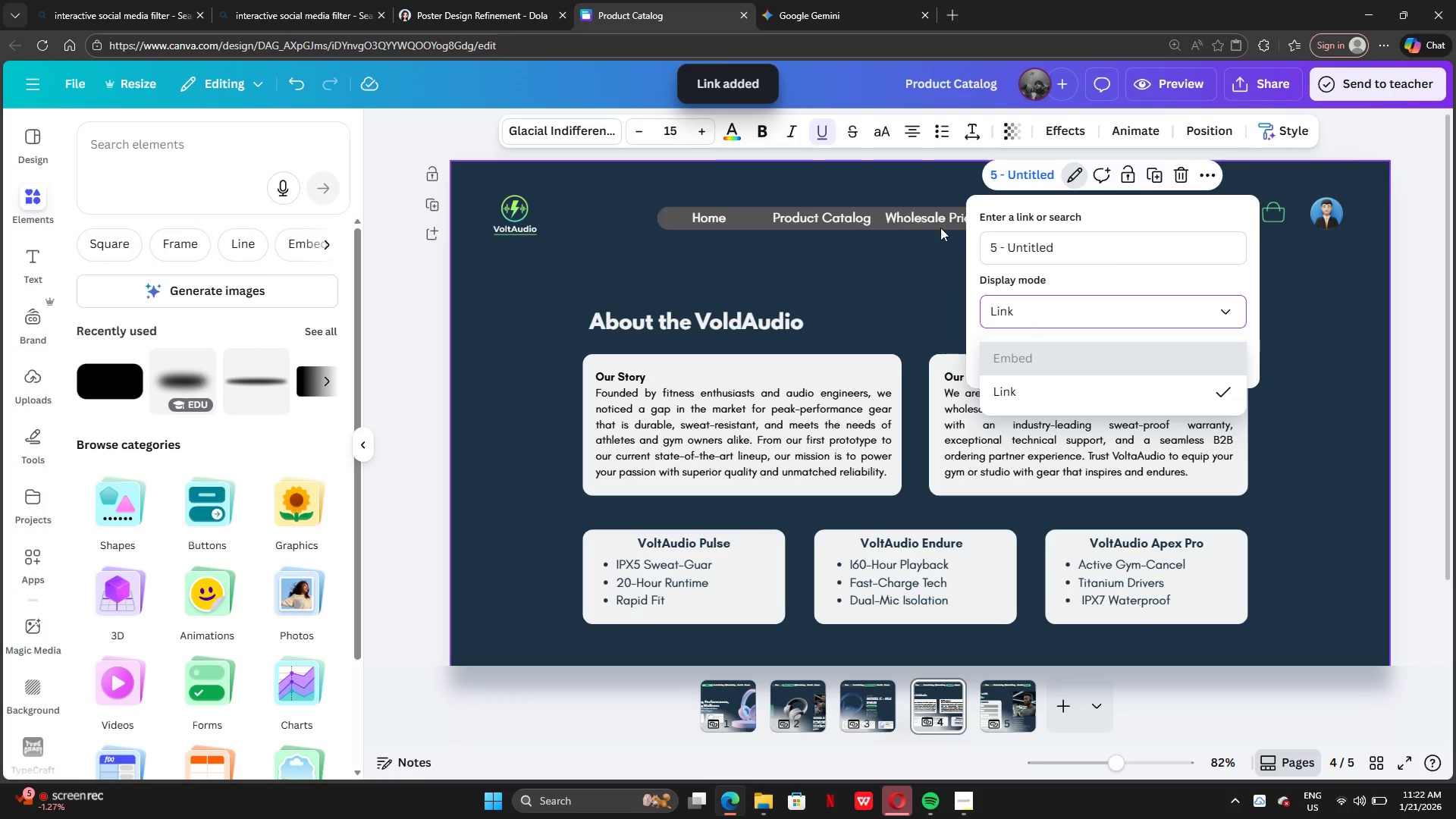 
left_click([919, 262])
 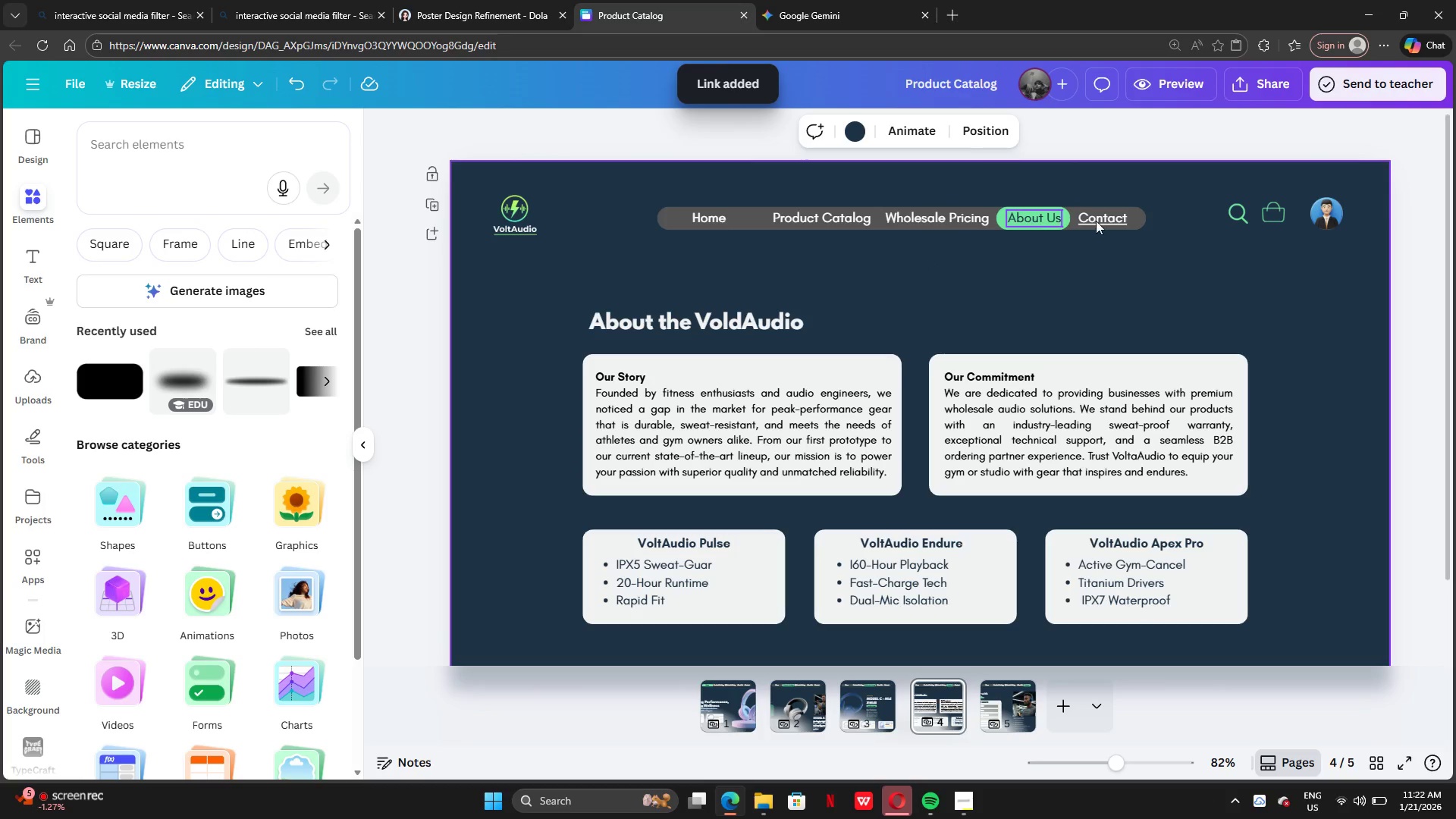 
left_click([1100, 220])
 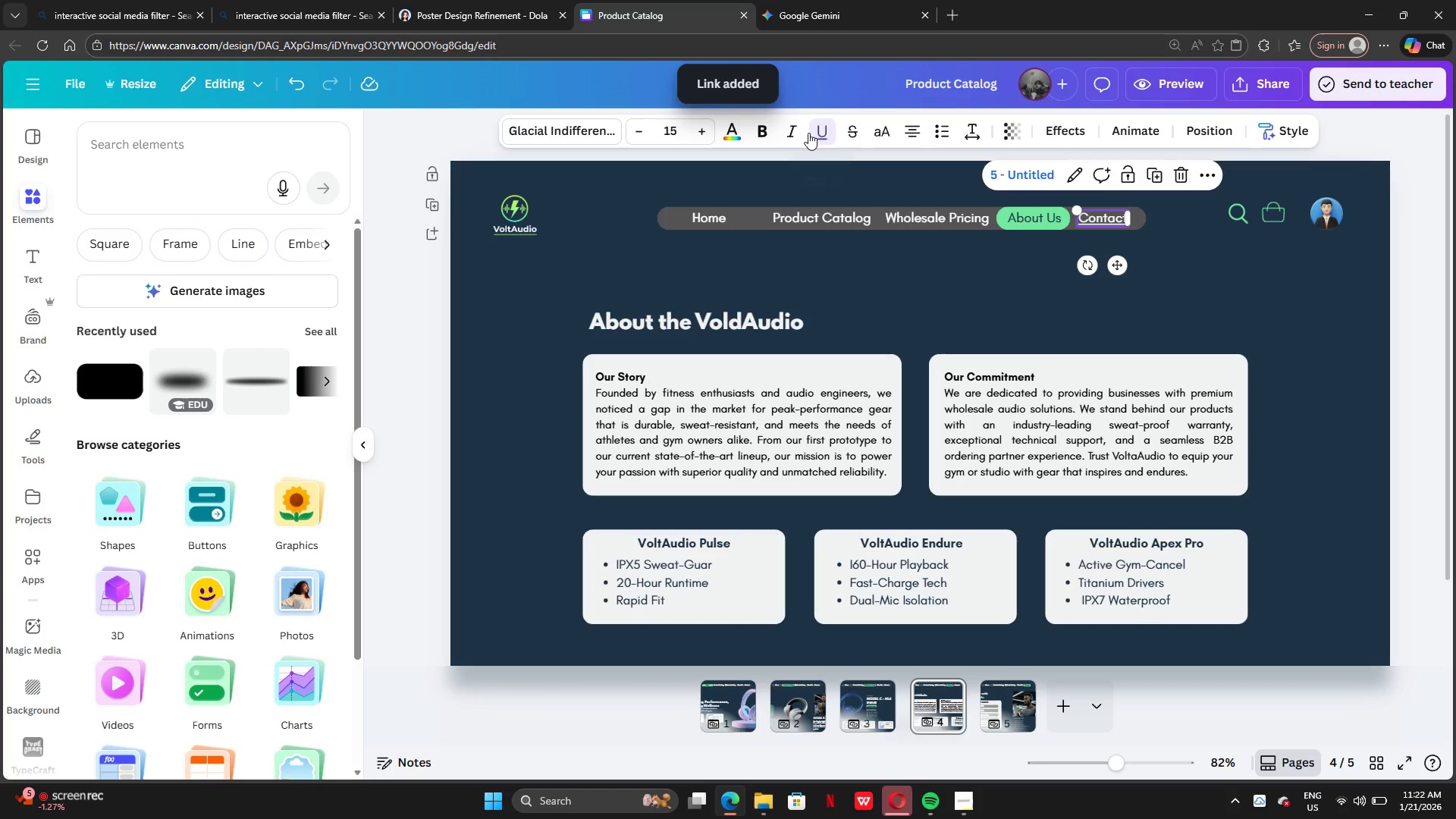 
left_click([816, 132])
 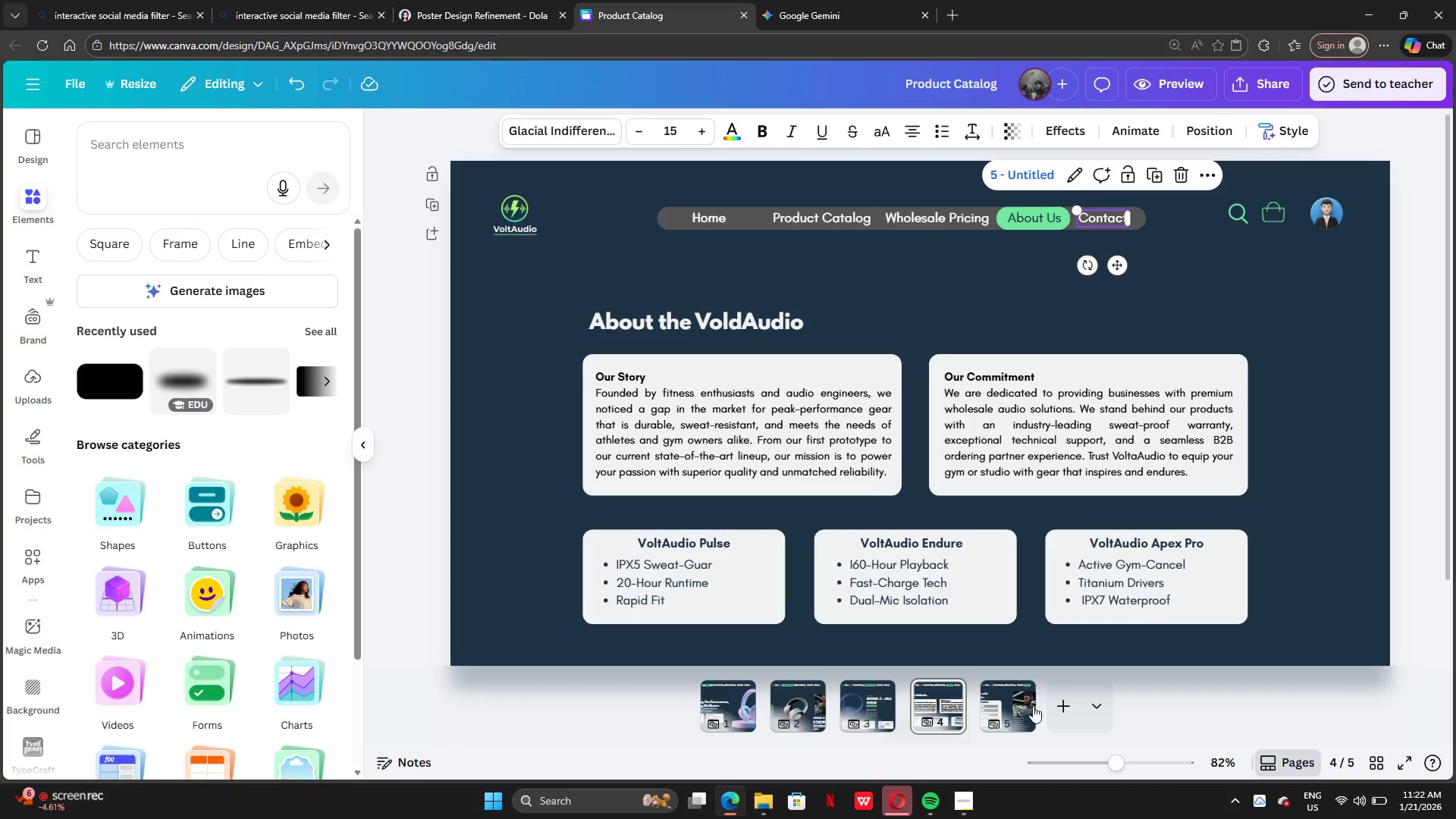 
left_click([1009, 708])
 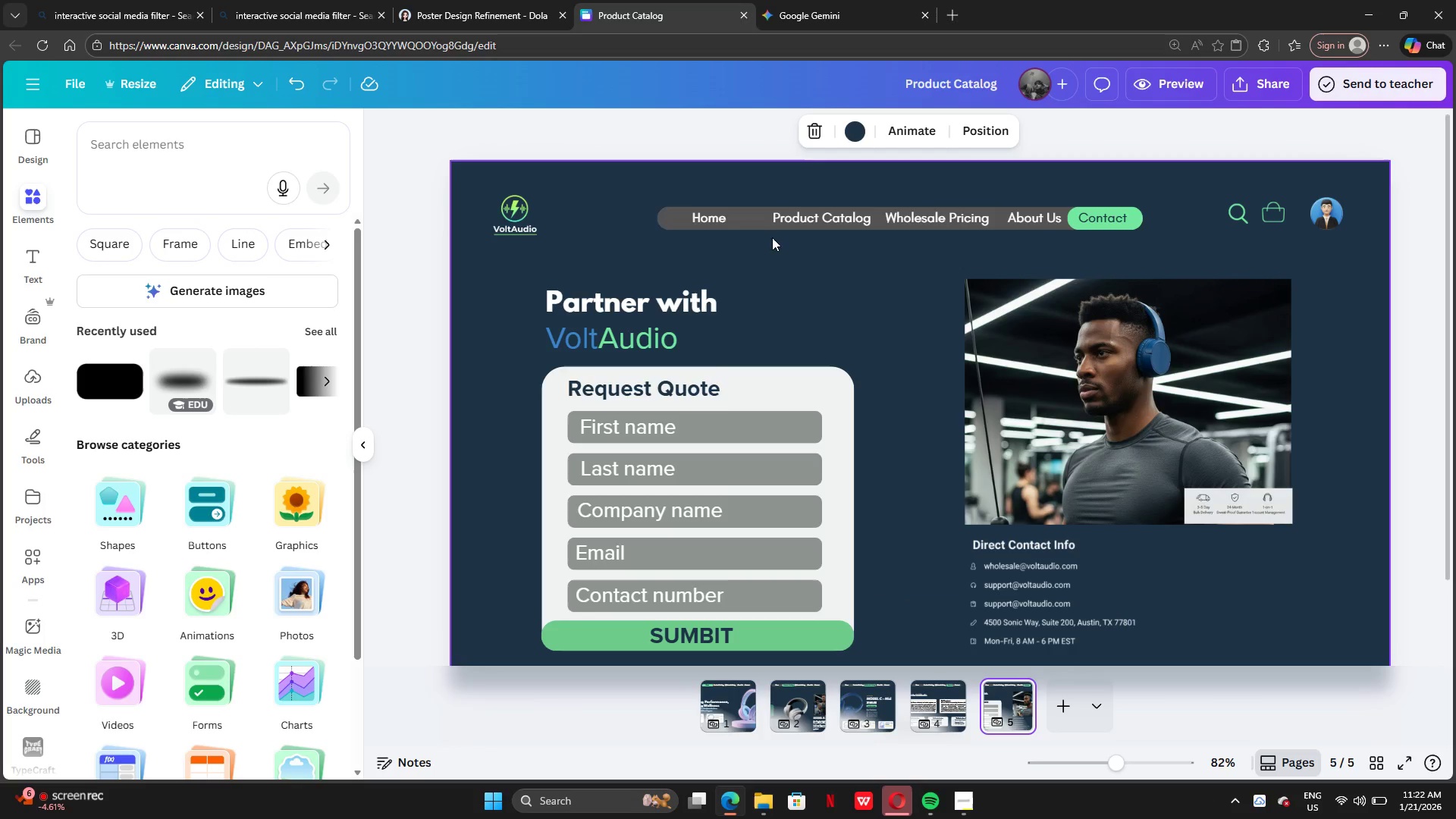 
left_click([717, 221])
 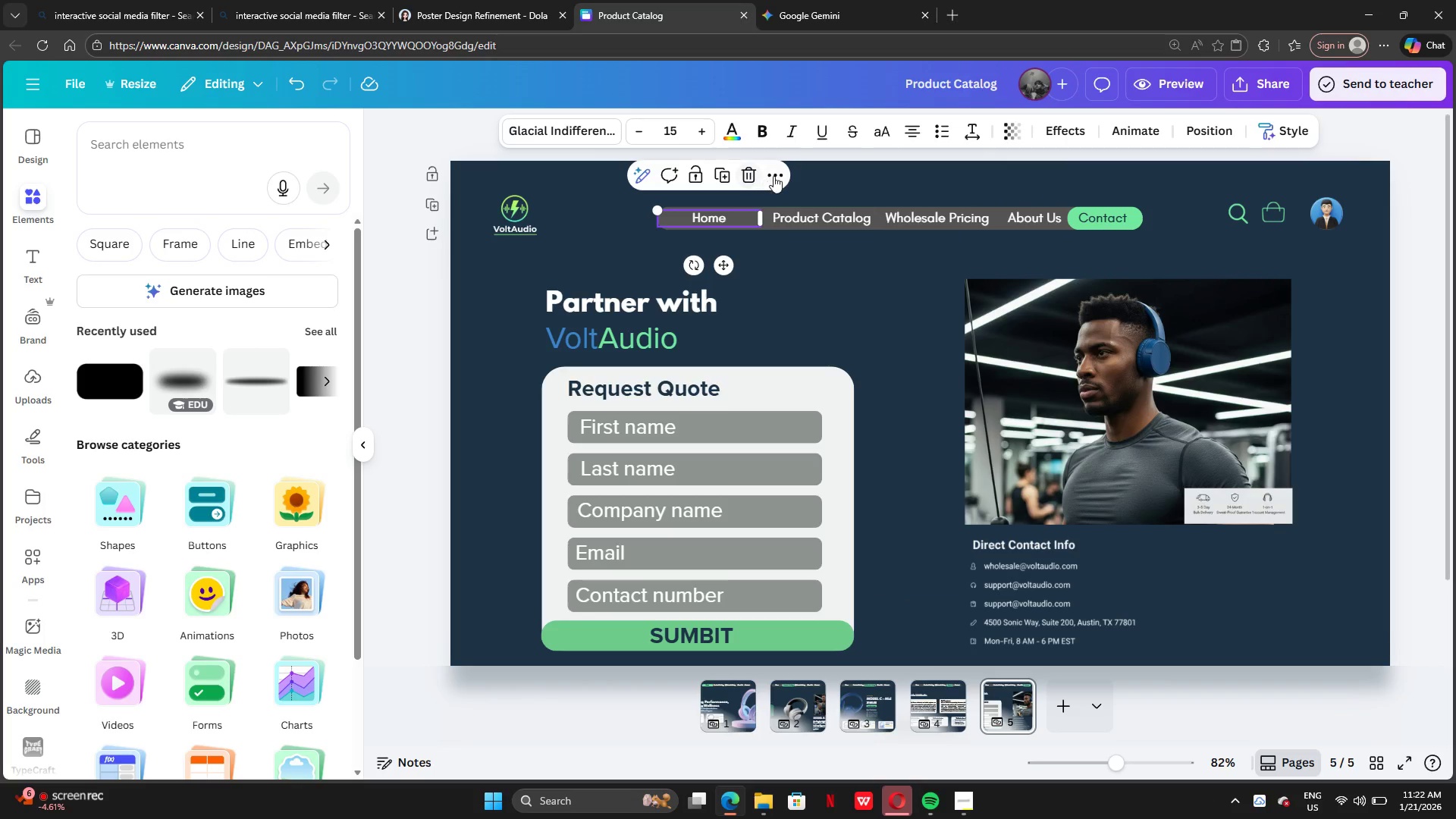 
left_click([774, 176])
 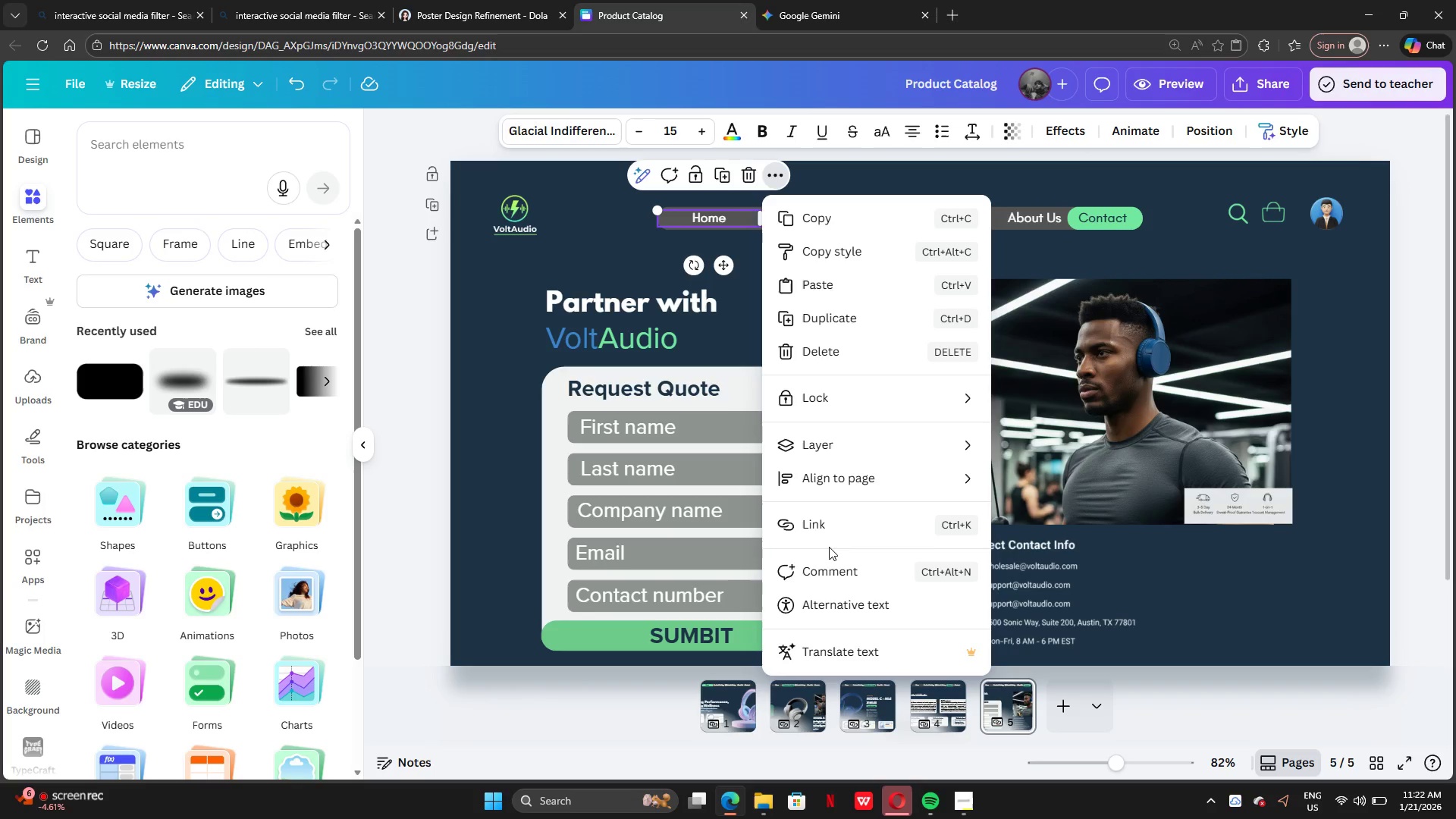 
left_click([828, 530])
 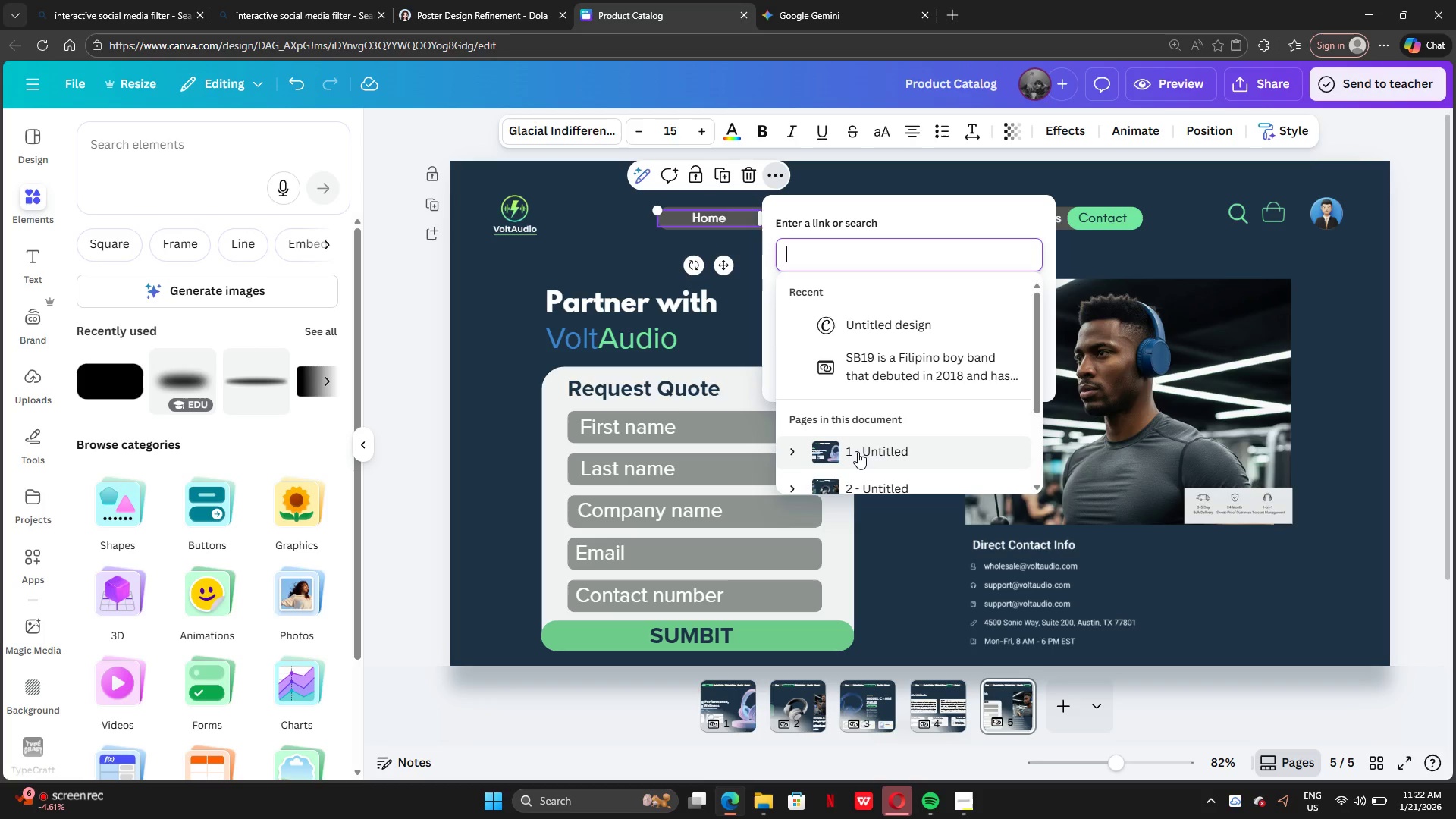 
left_click([858, 452])
 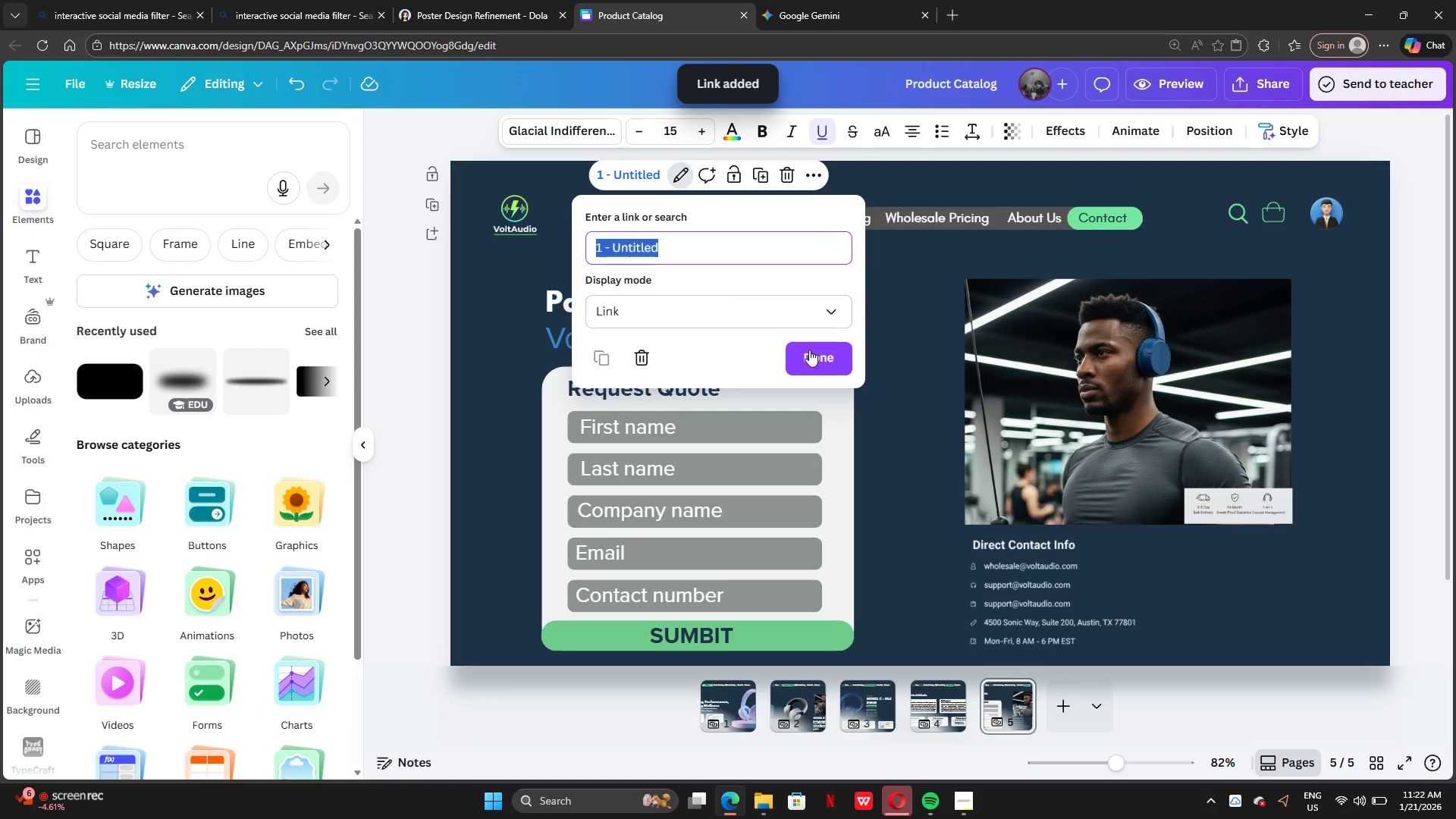 
left_click([817, 371])
 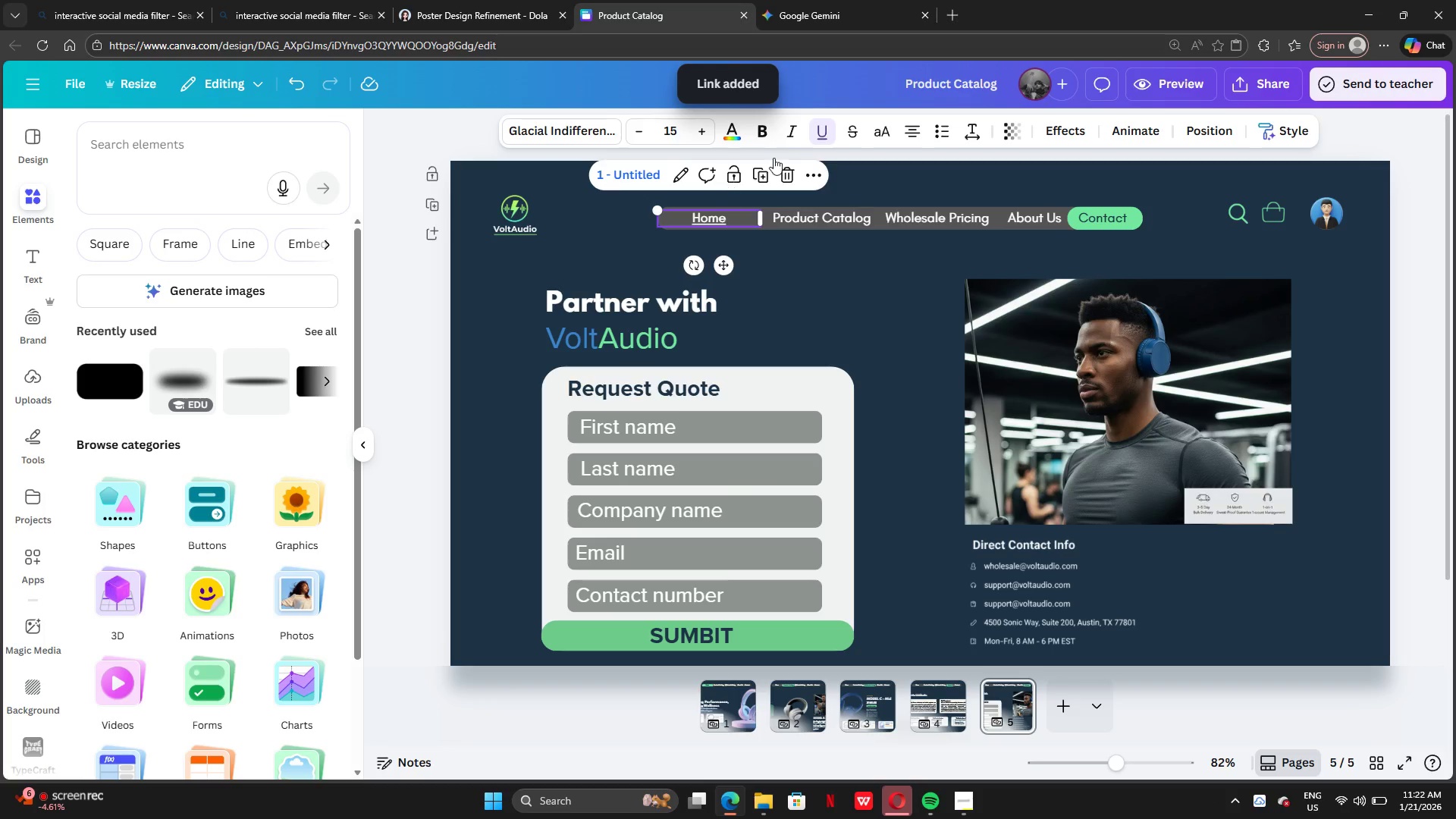 
left_click([827, 130])
 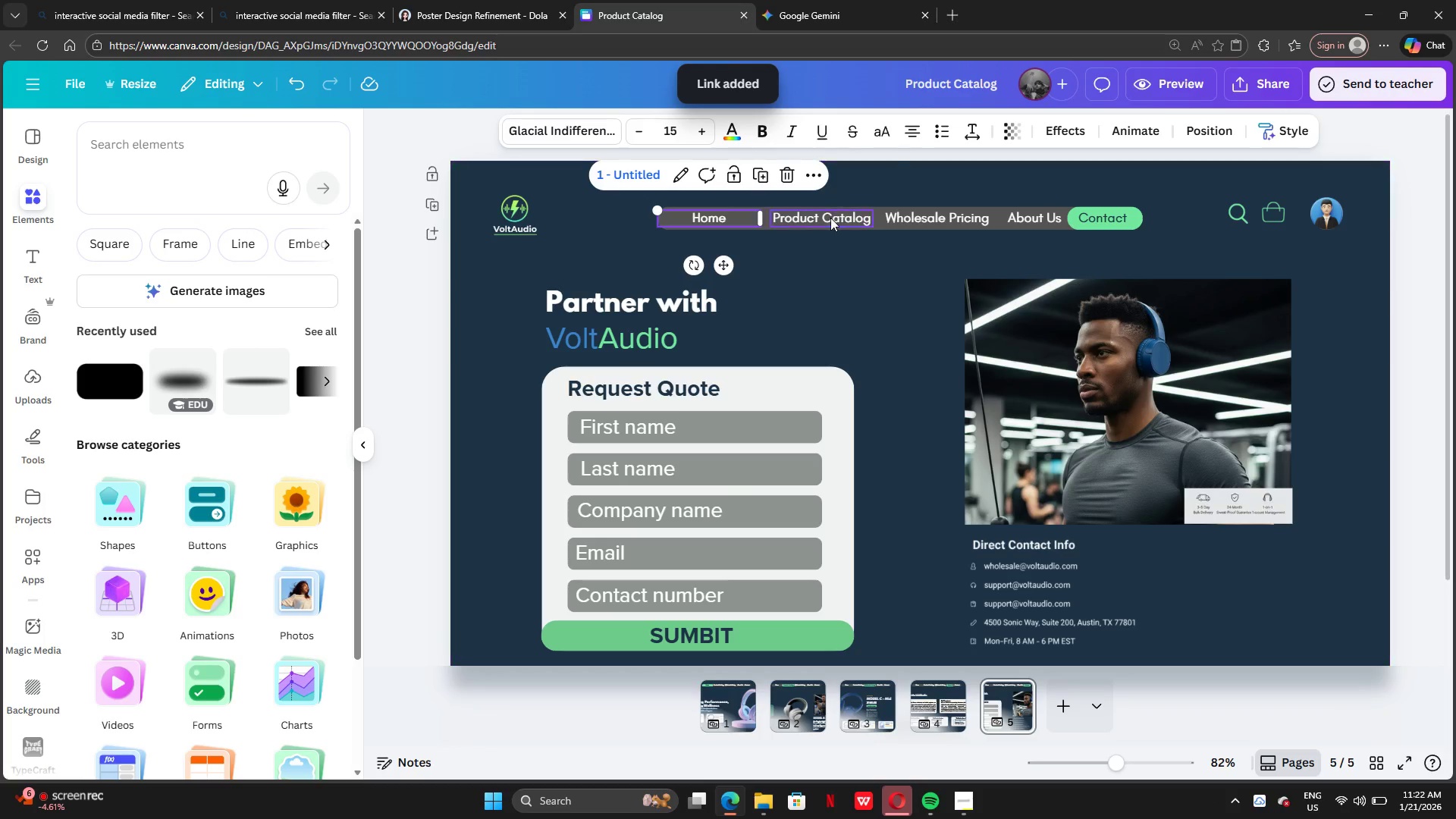 
left_click([830, 219])
 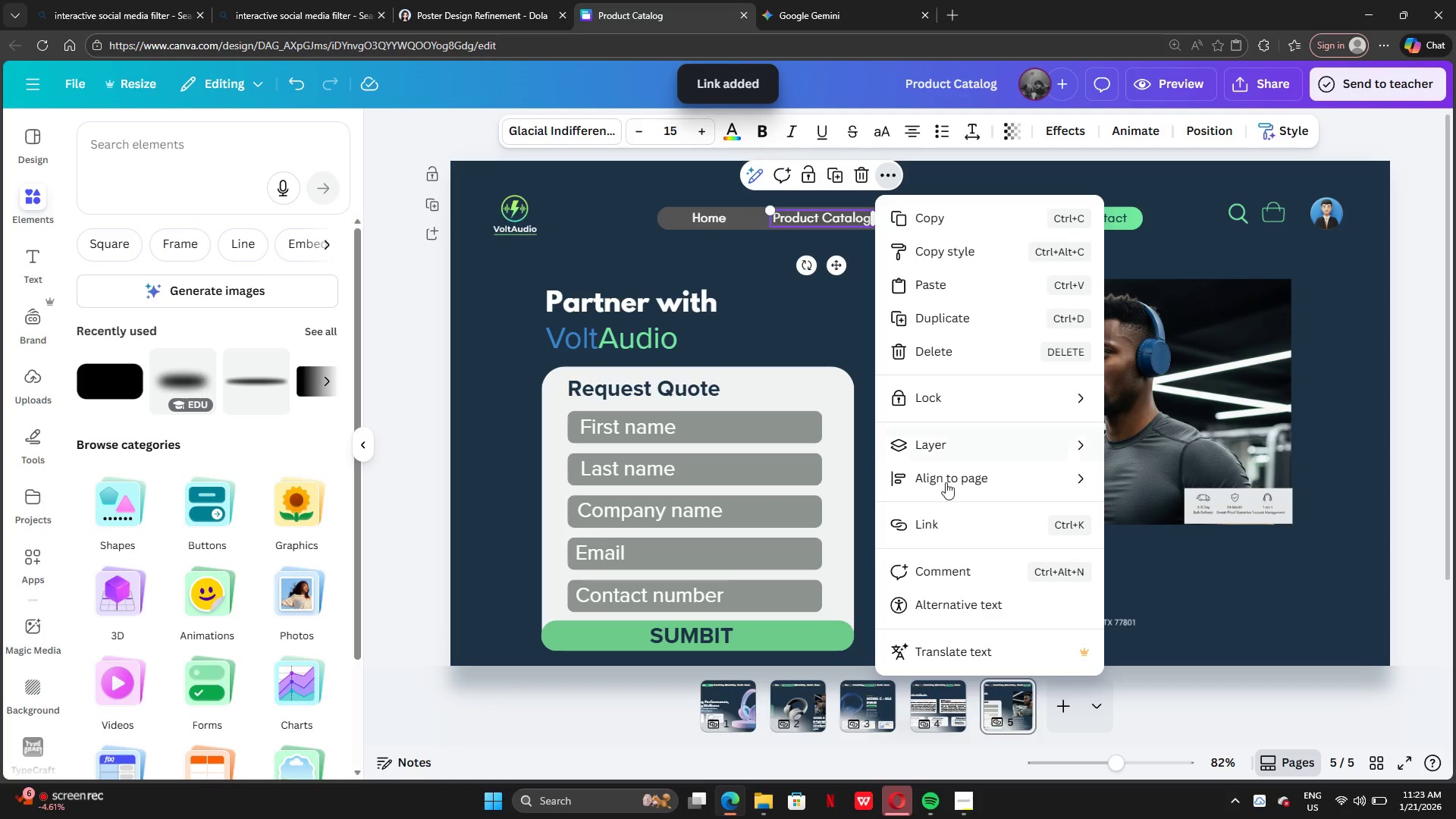 
left_click([946, 525])
 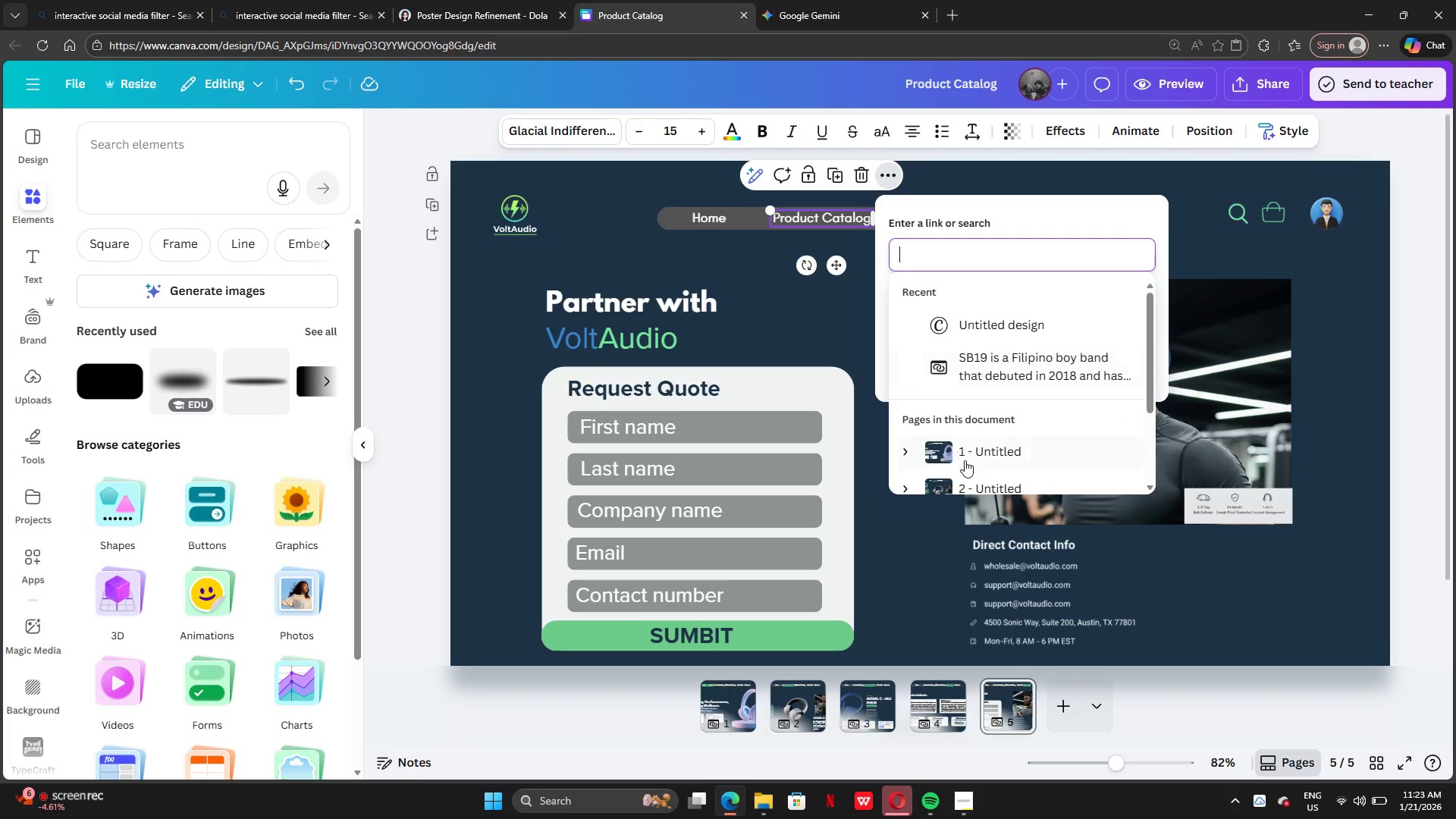 
scroll: coordinate [965, 447], scroll_direction: down, amount: 3.0
 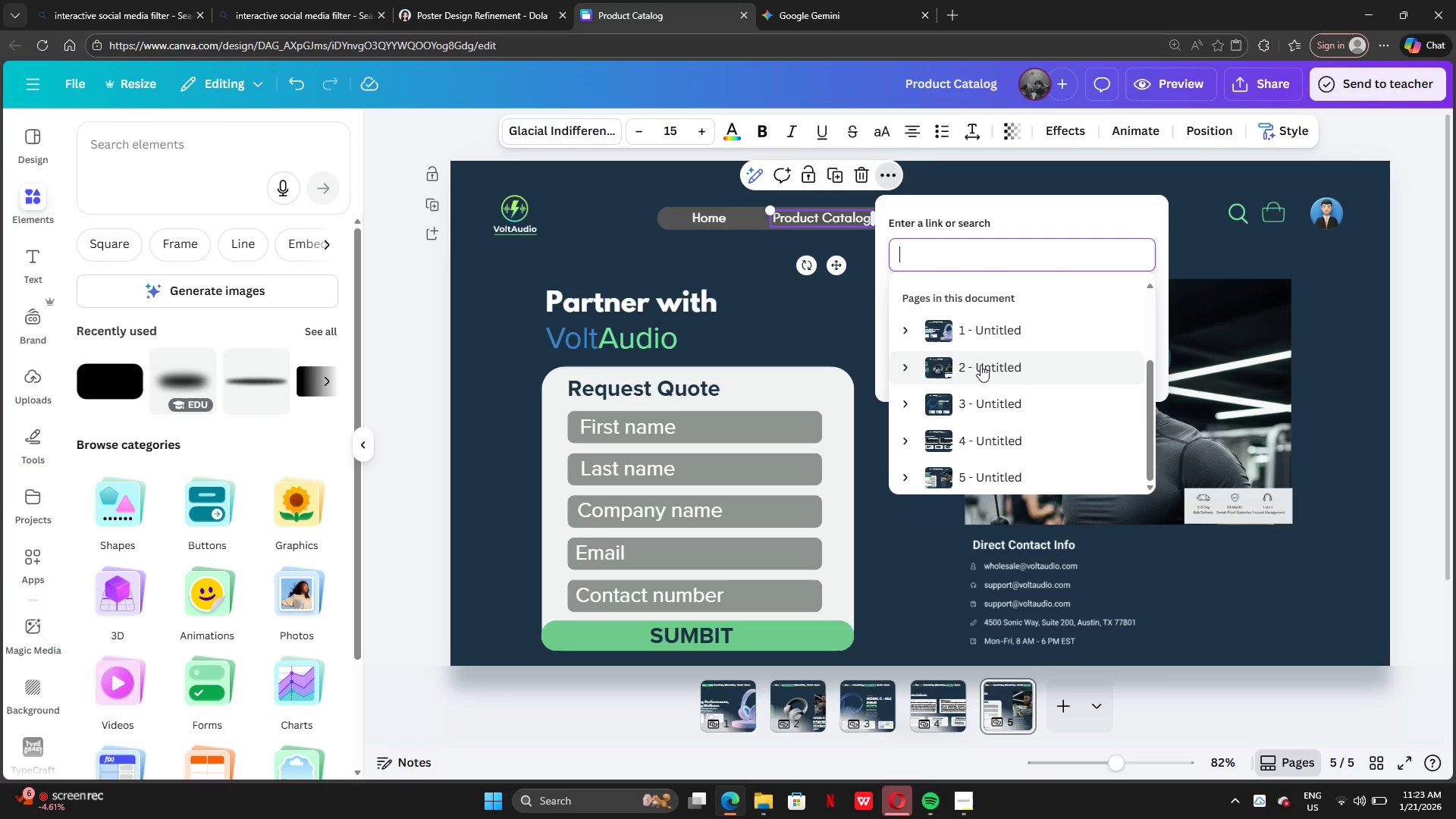 
left_click([981, 365])
 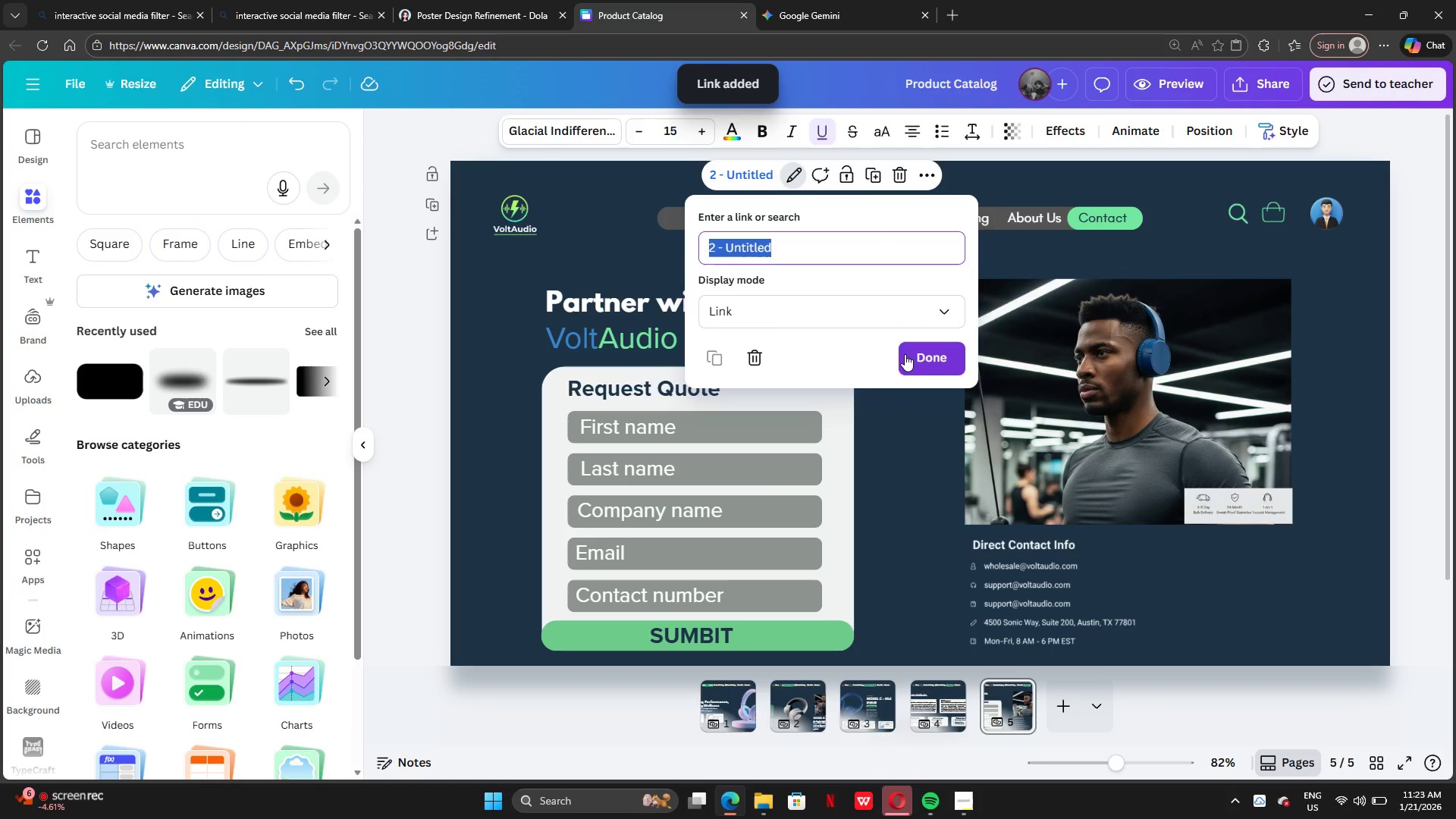 
left_click([917, 358])
 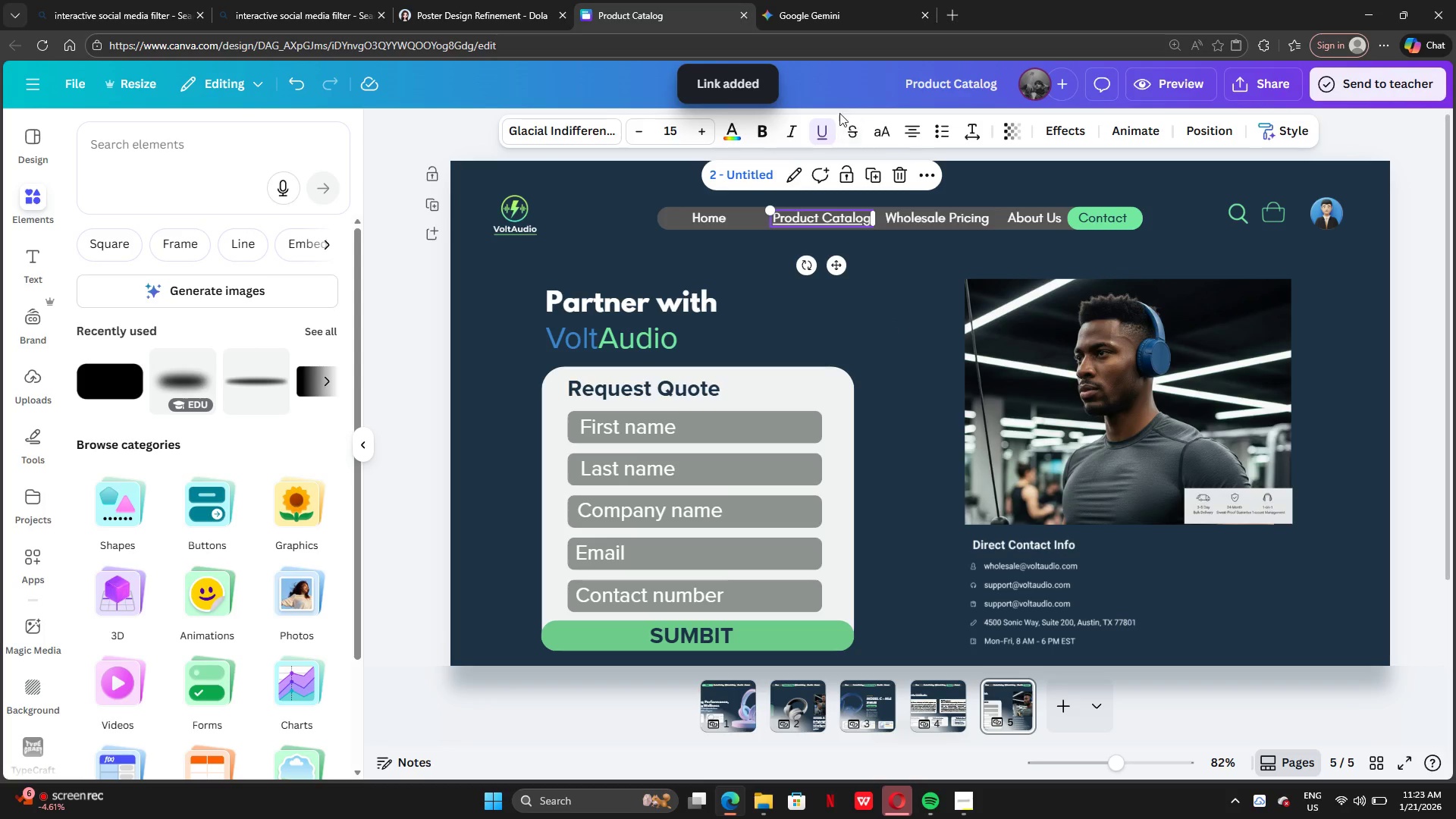 
left_click([829, 126])
 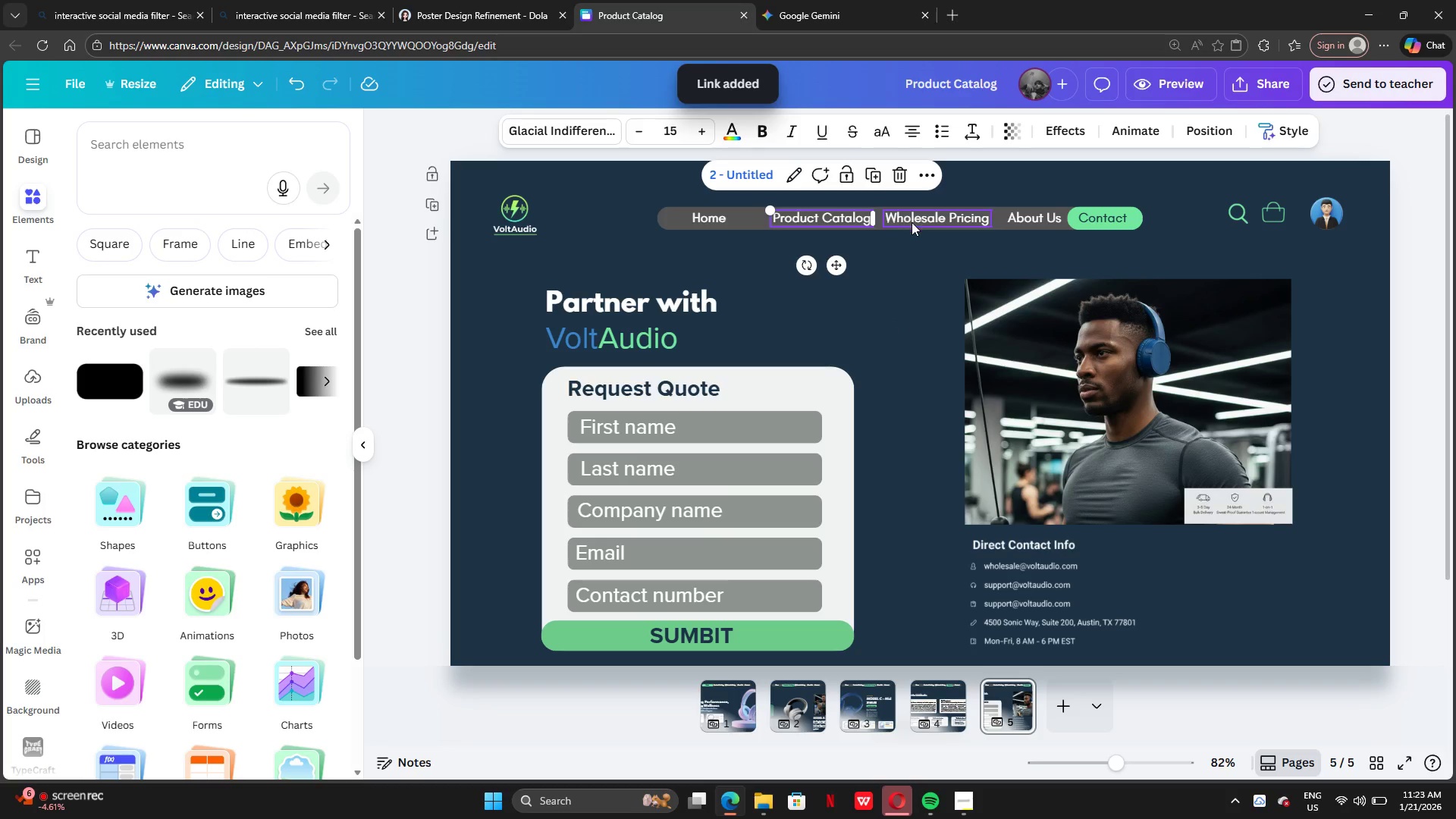 
left_click([913, 222])
 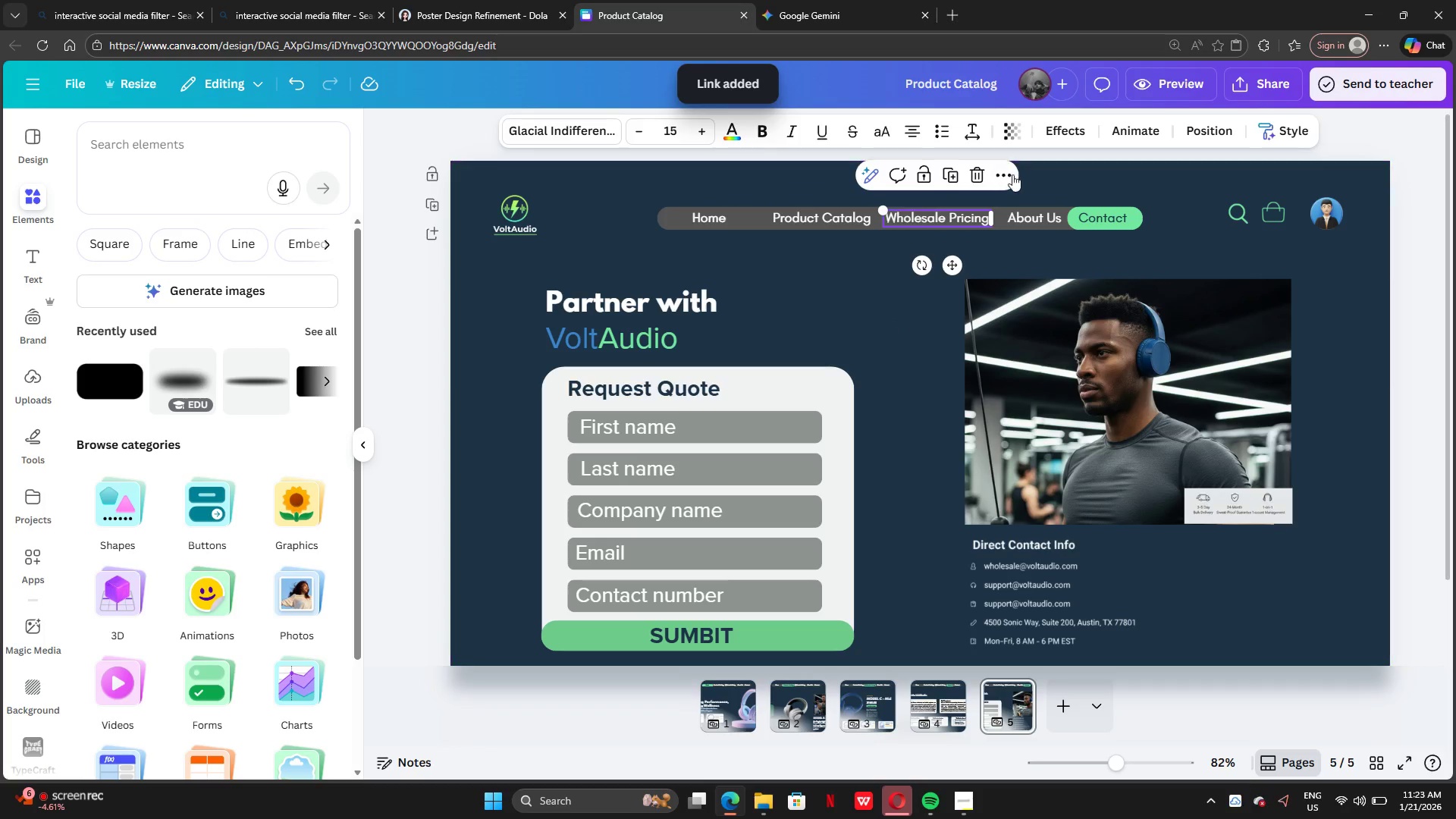 
left_click([1007, 173])
 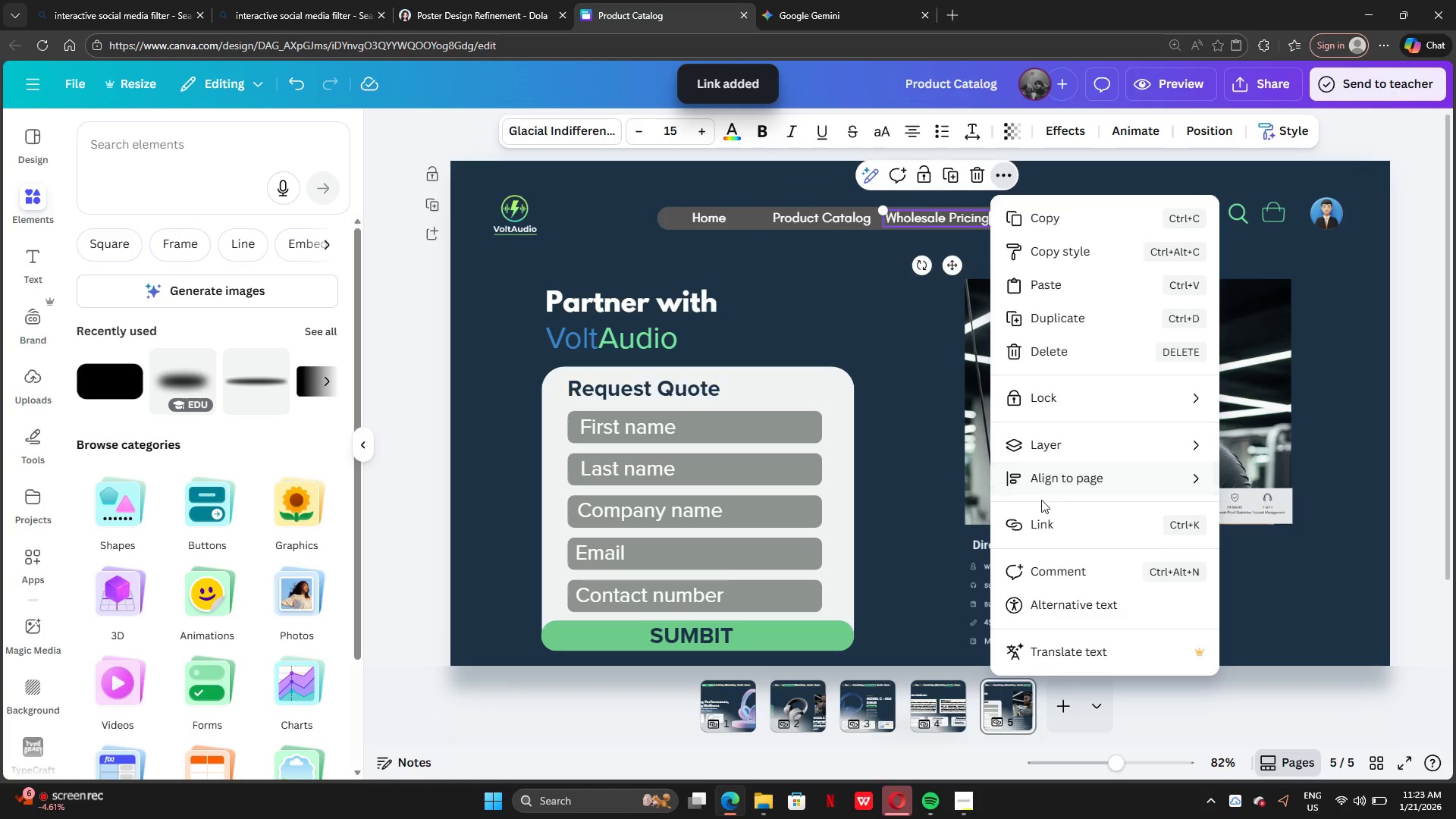 
left_click([1041, 525])
 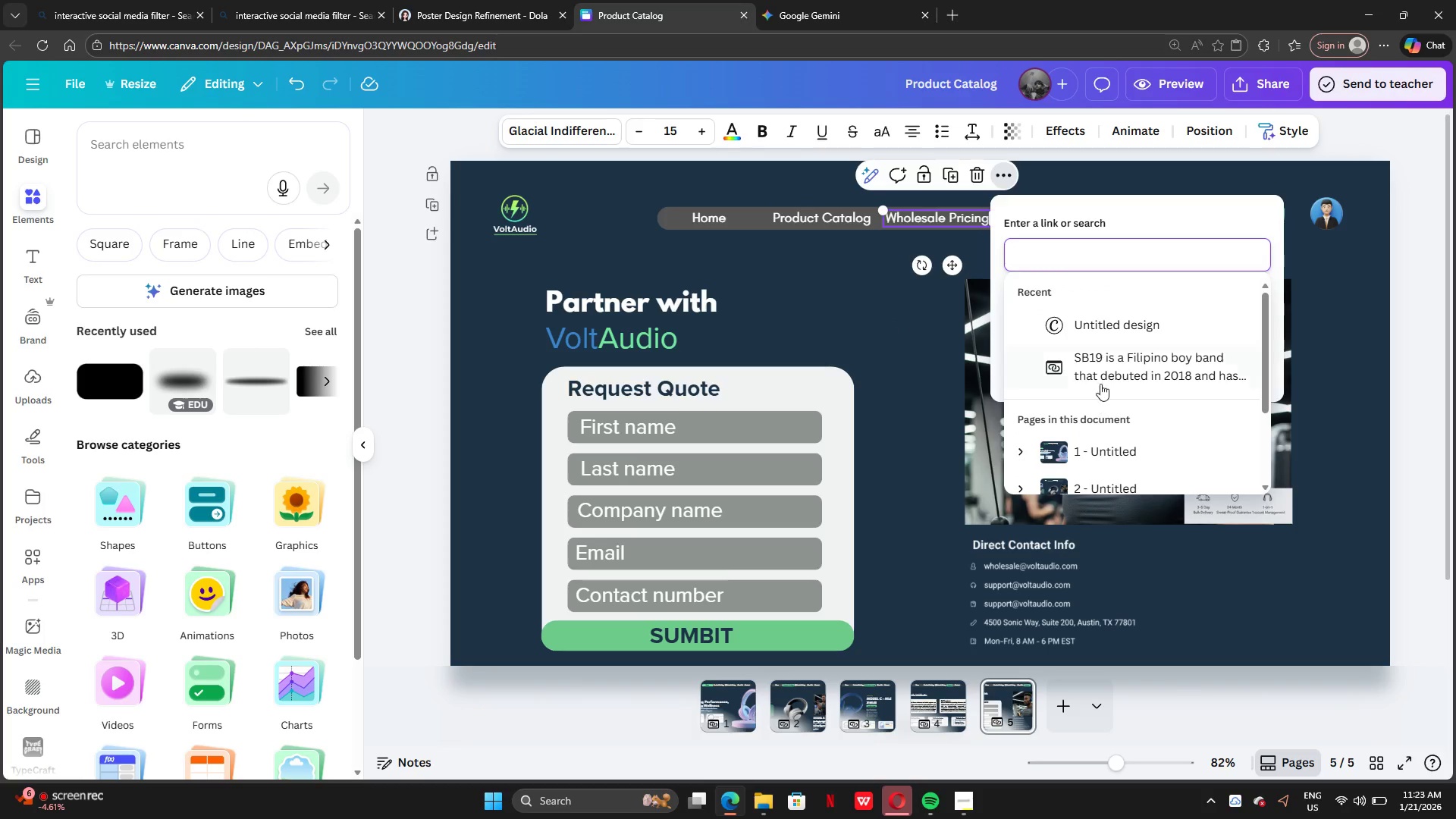 
scroll: coordinate [1105, 444], scroll_direction: down, amount: 5.0
 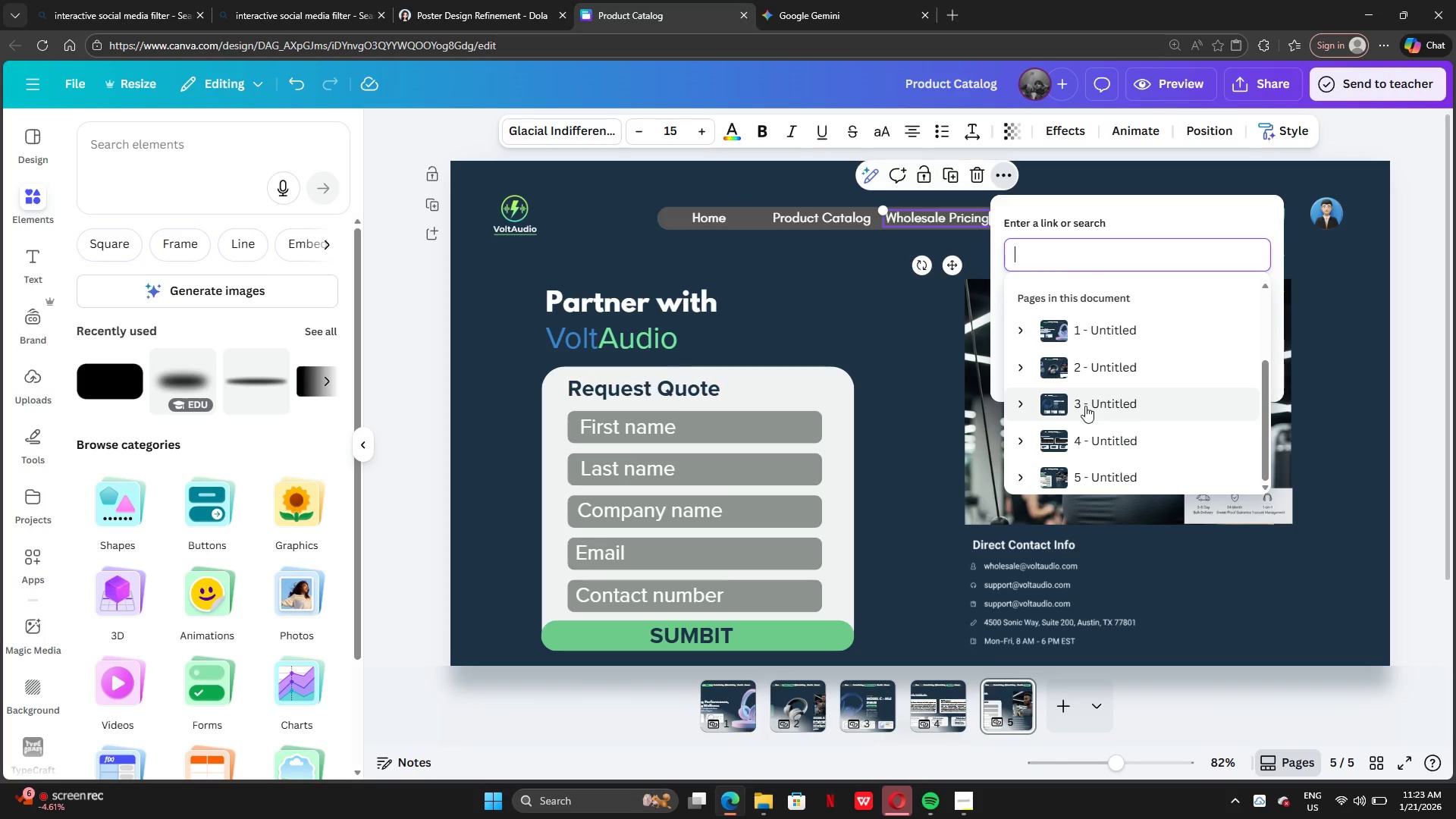 
left_click([1085, 406])
 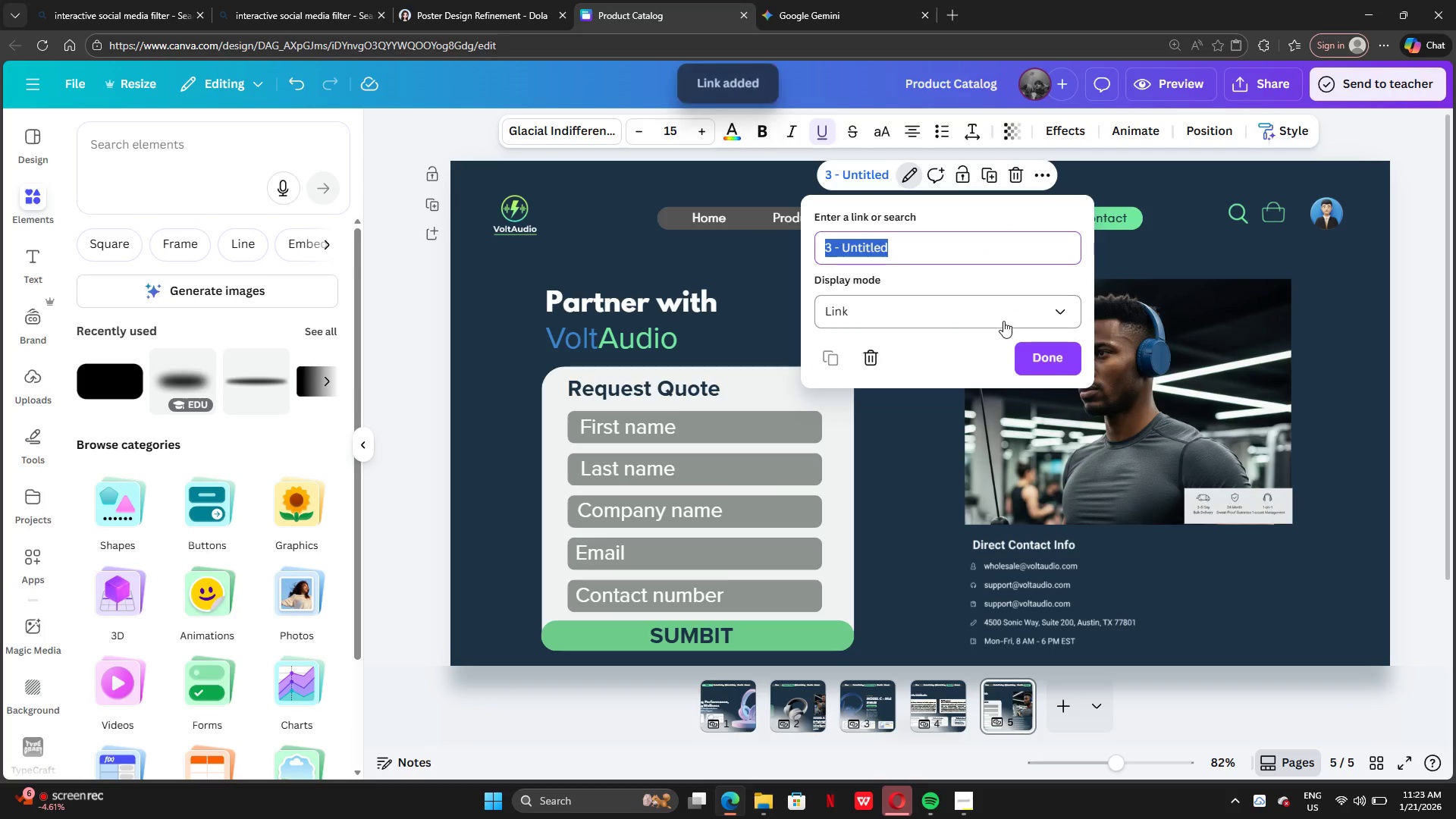 
left_click([1056, 370])
 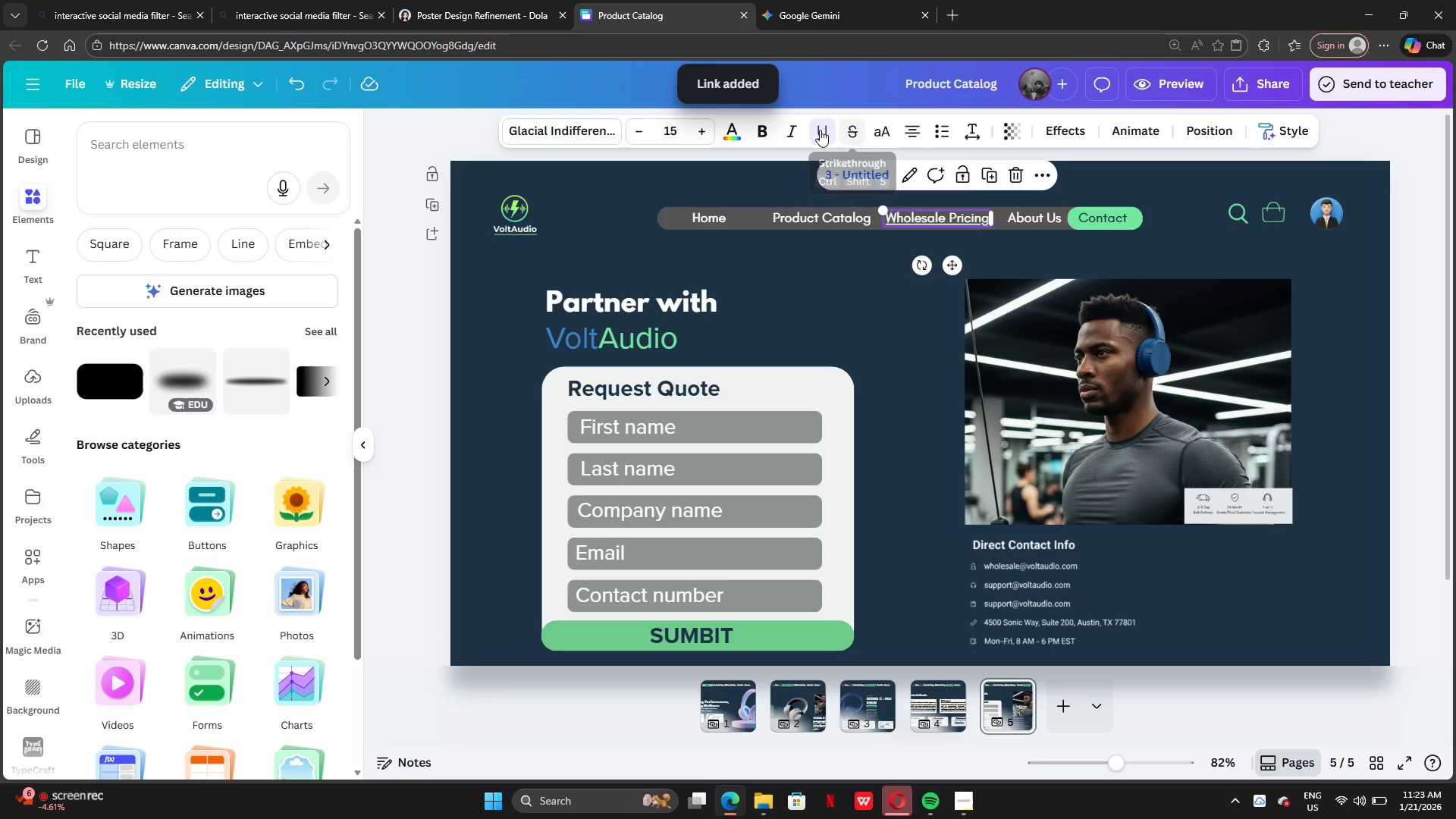 
left_click([813, 129])
 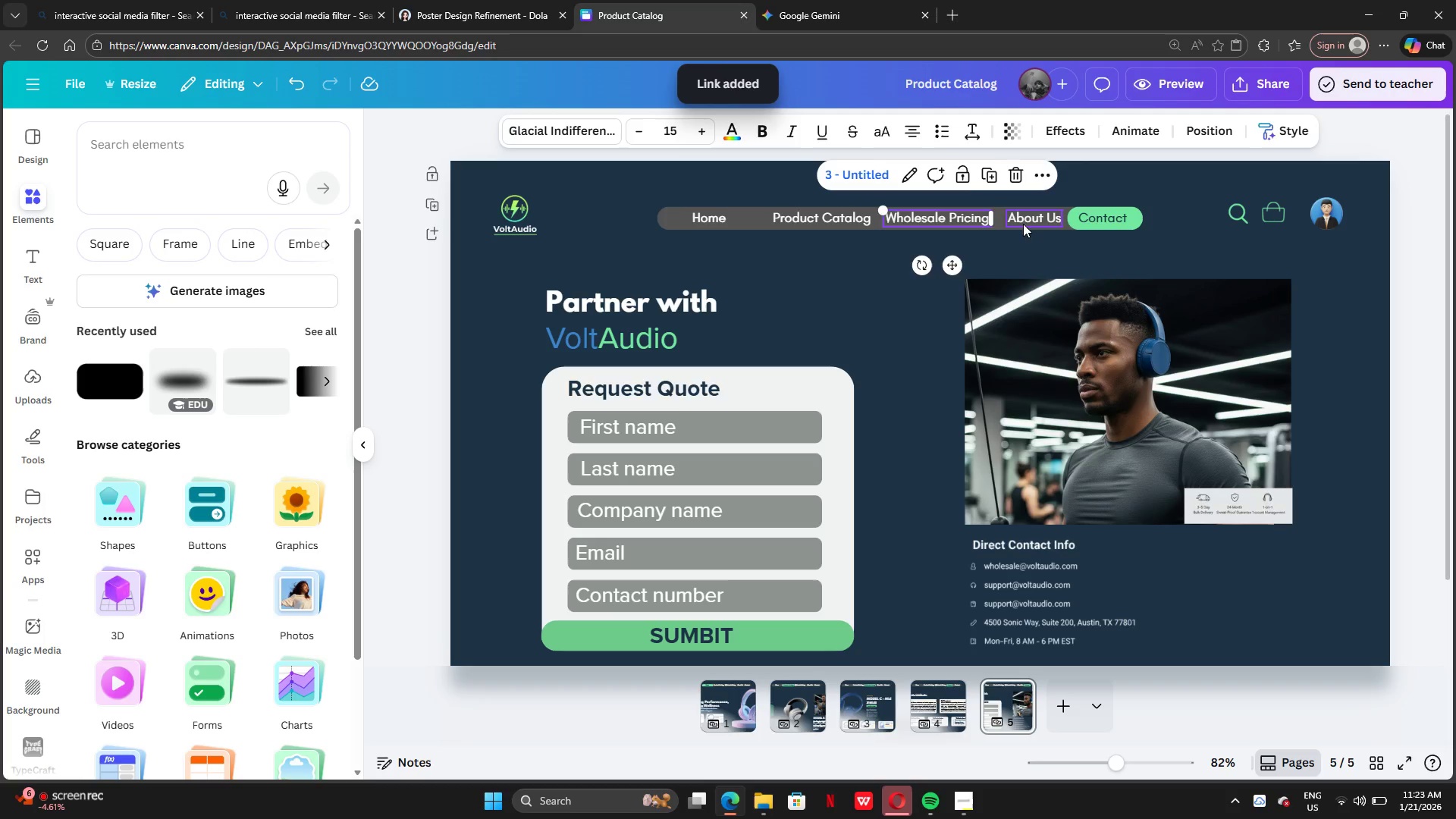 
left_click([1024, 217])
 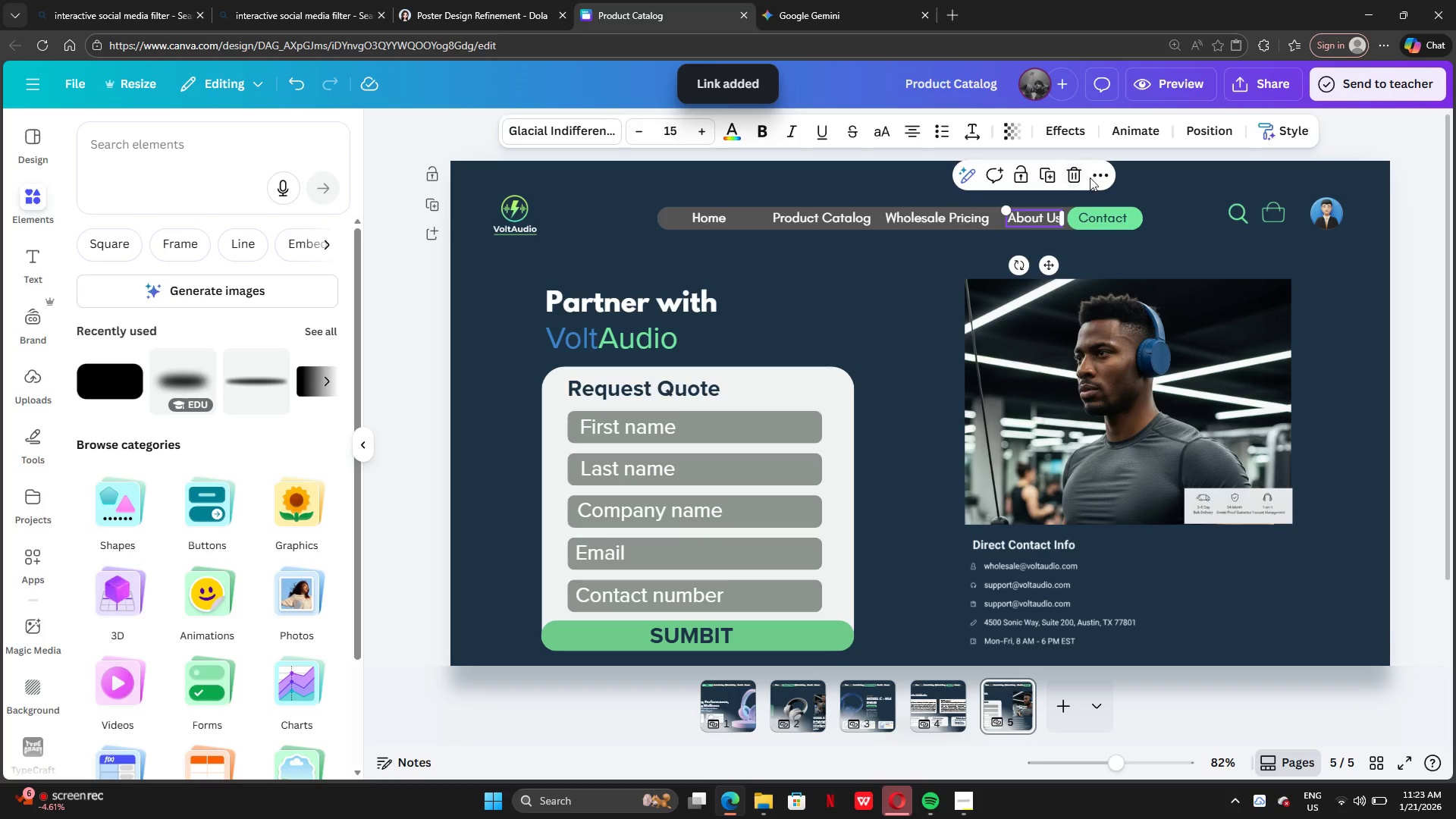 
left_click([1097, 174])
 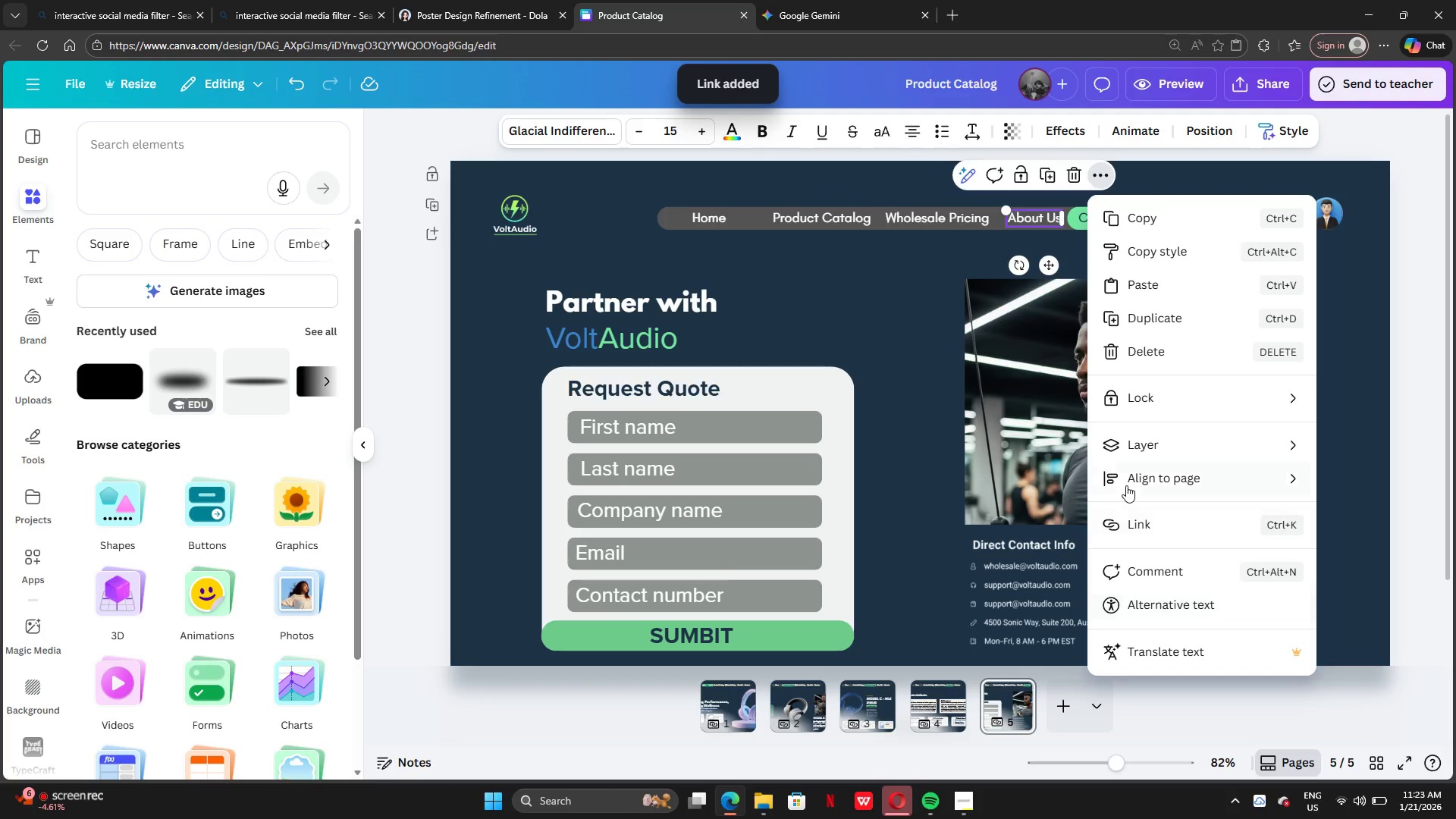 
left_click([1126, 521])
 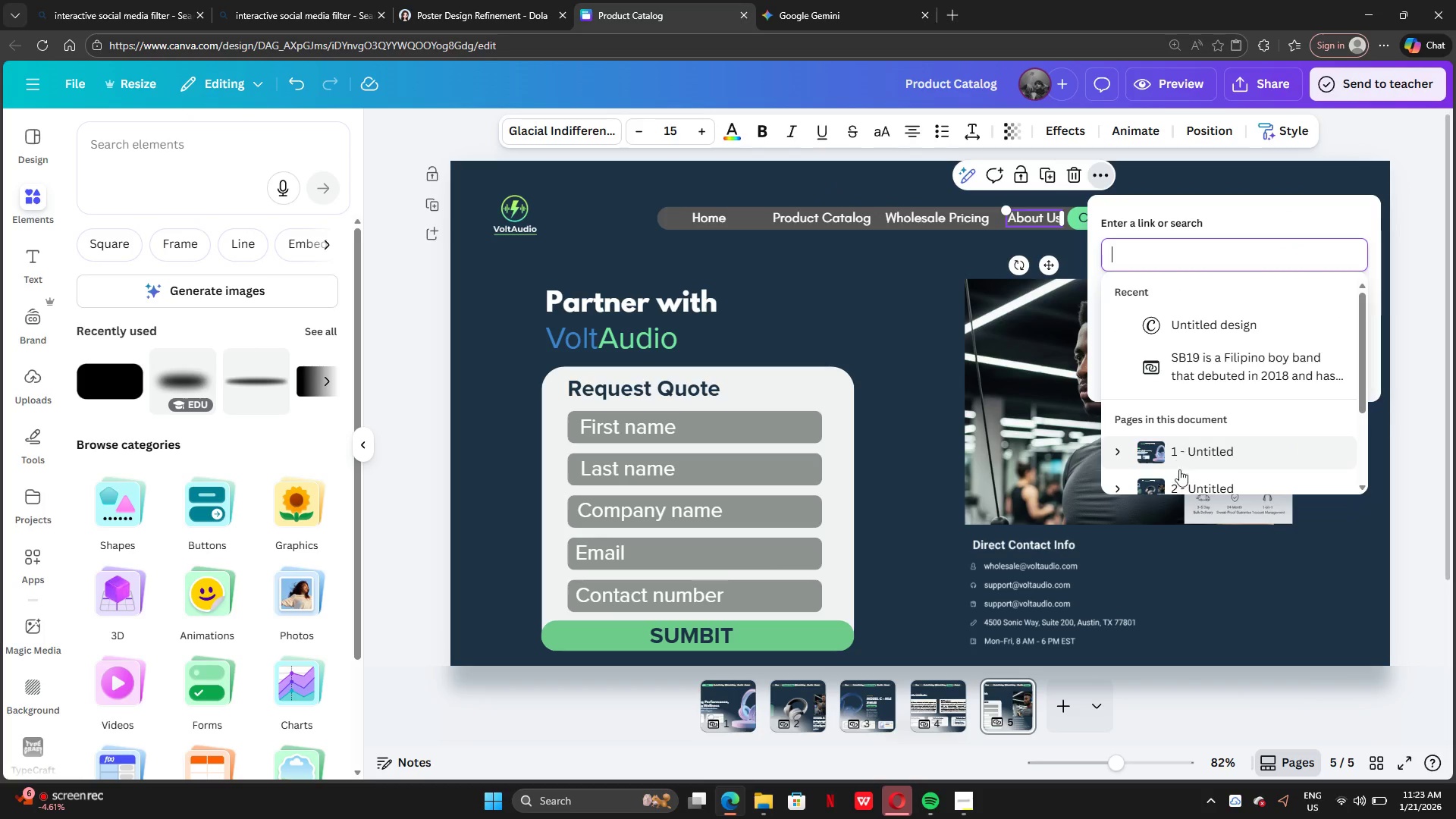 
scroll: coordinate [1220, 438], scroll_direction: down, amount: 8.0
 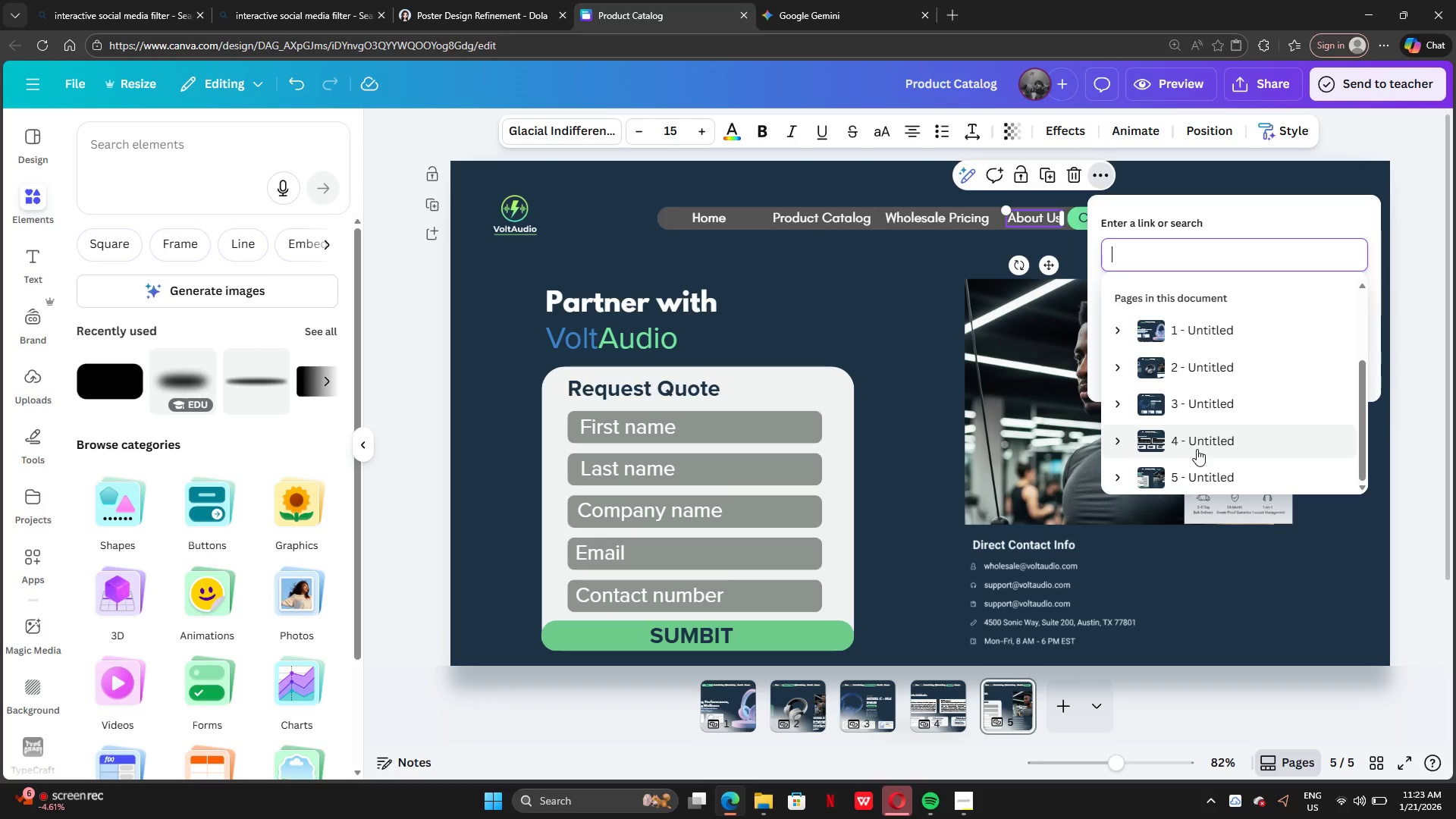 
left_click([1200, 445])
 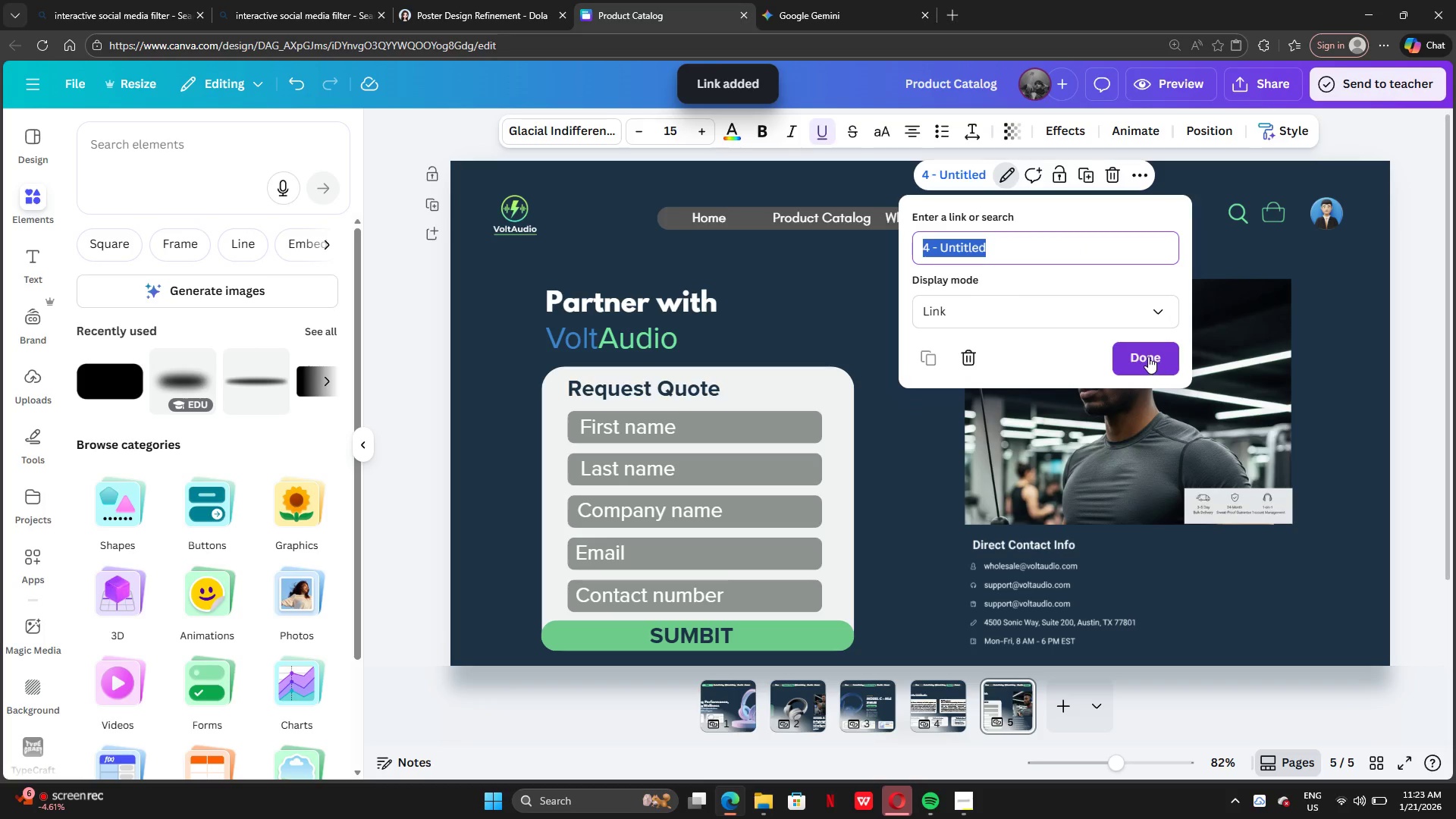 
left_click([1148, 356])
 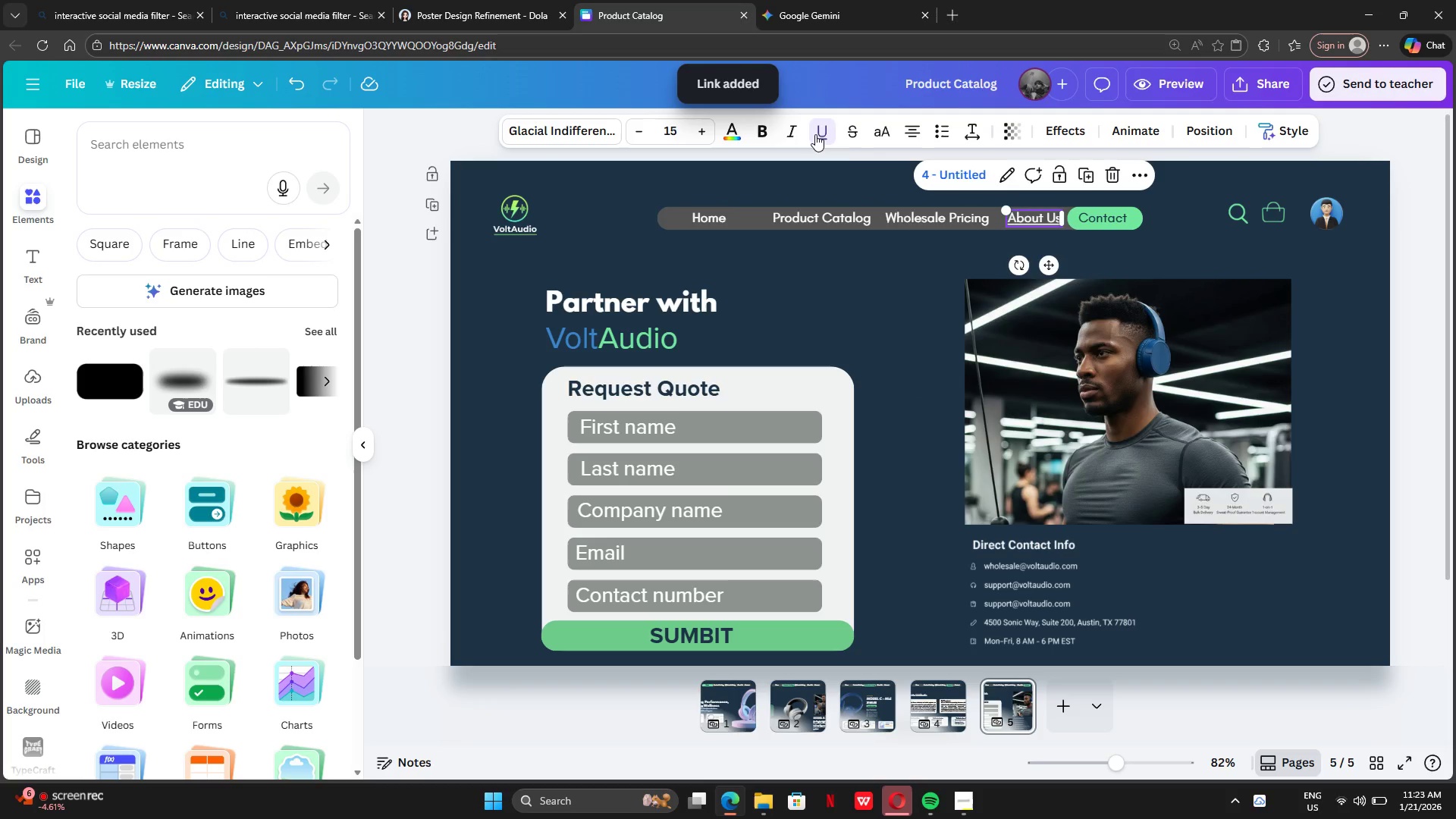 
left_click([811, 133])
 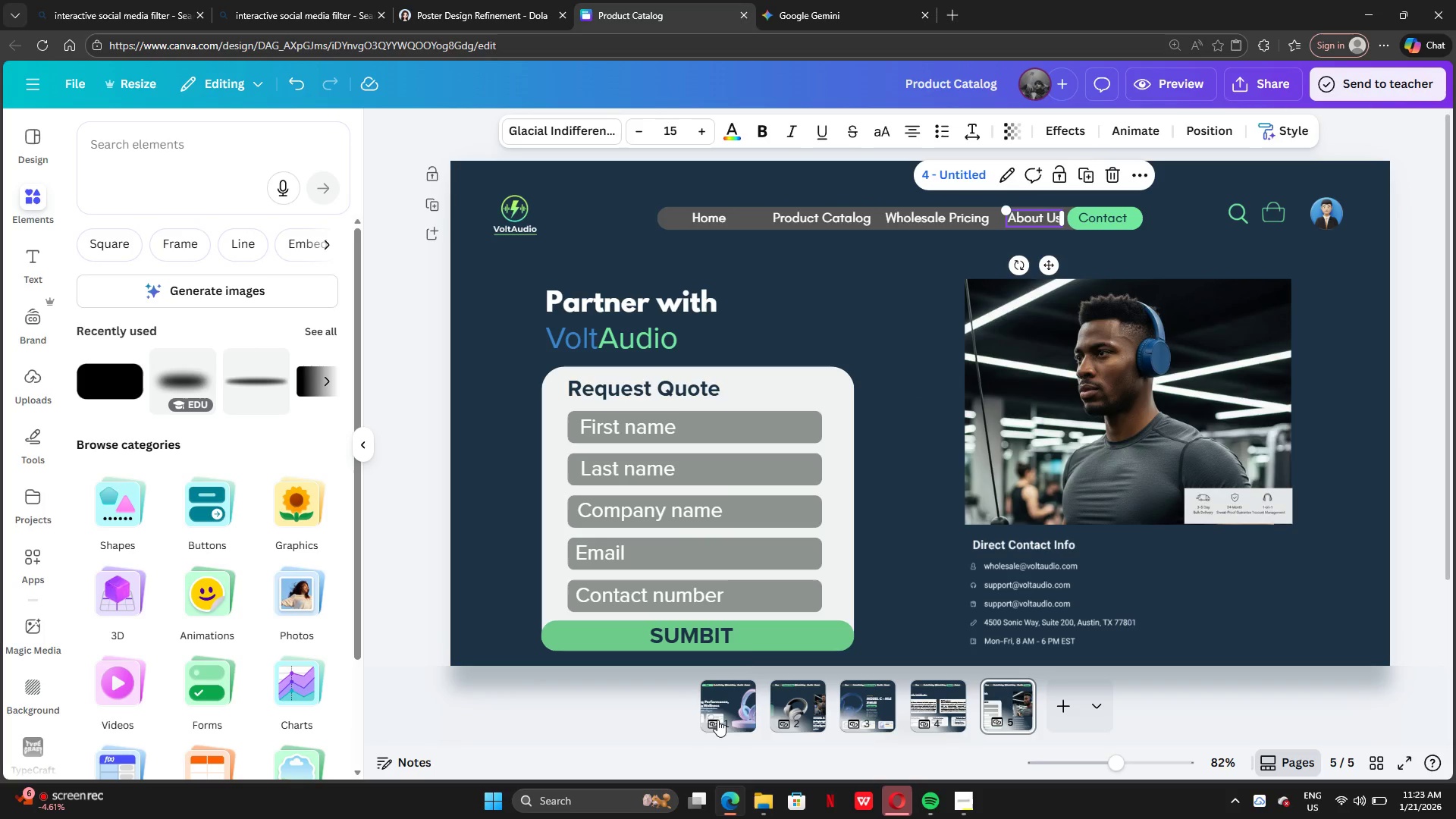 
left_click([743, 695])
 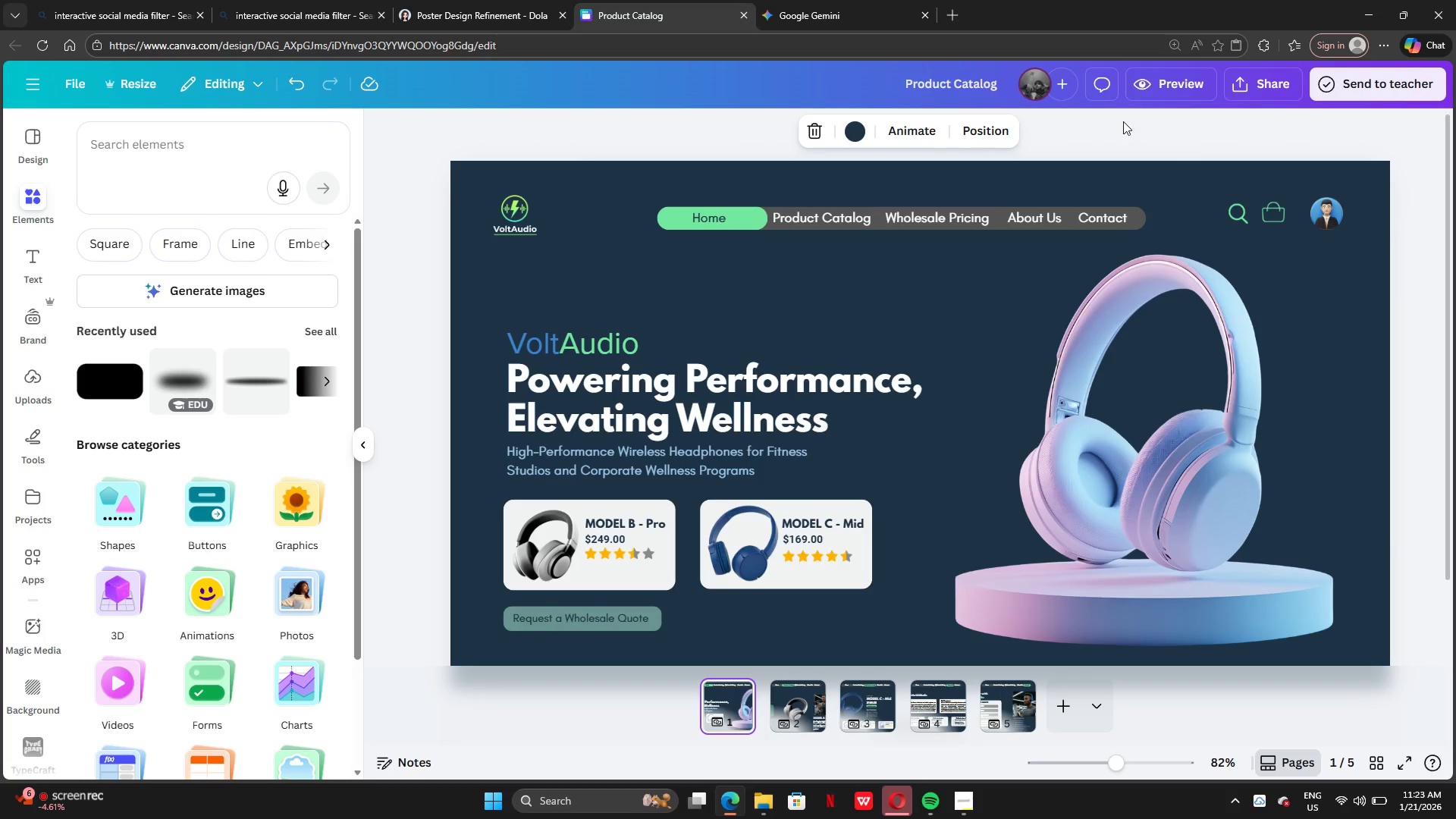 
left_click([1134, 90])
 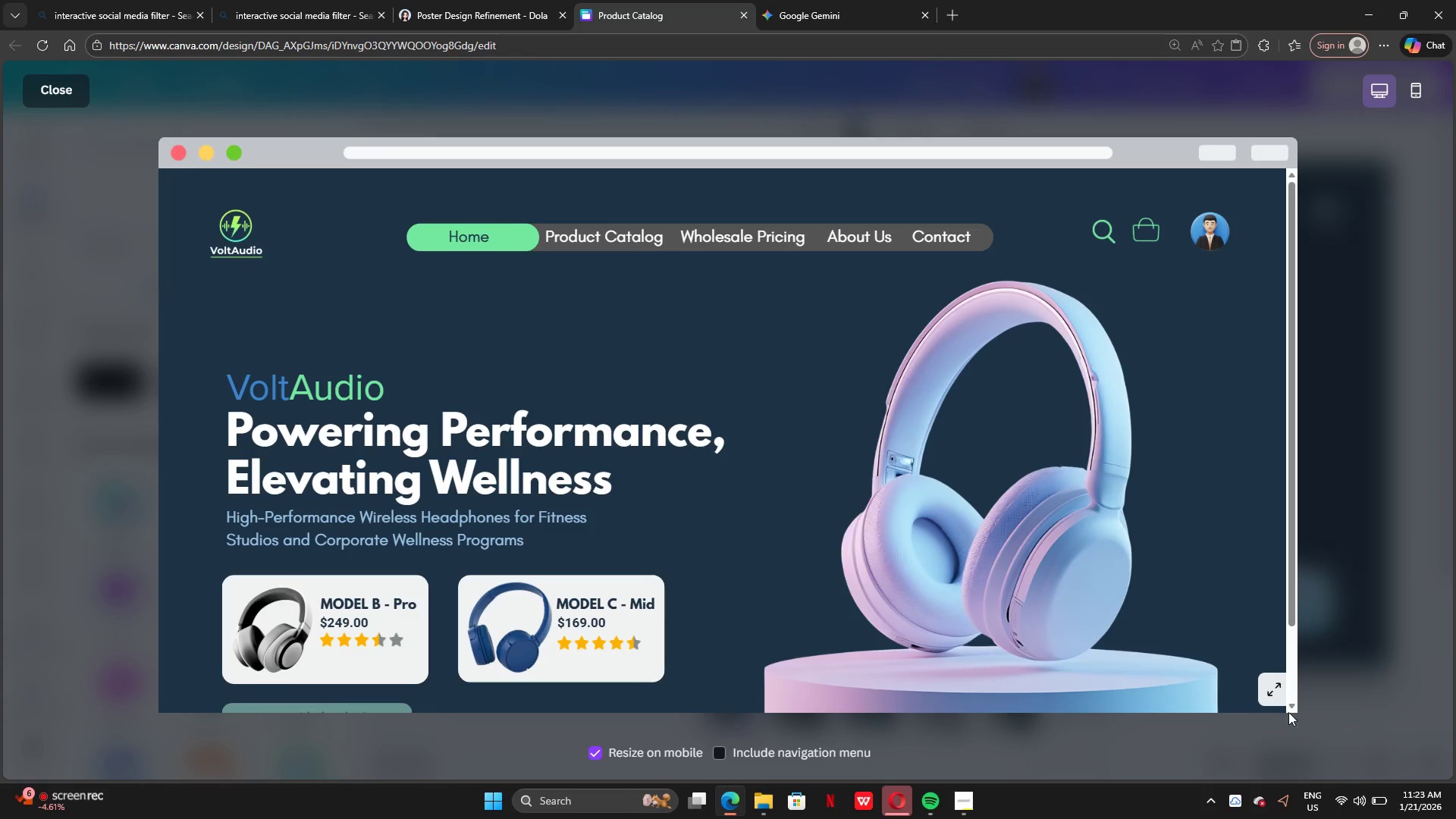 
left_click([1278, 673])
 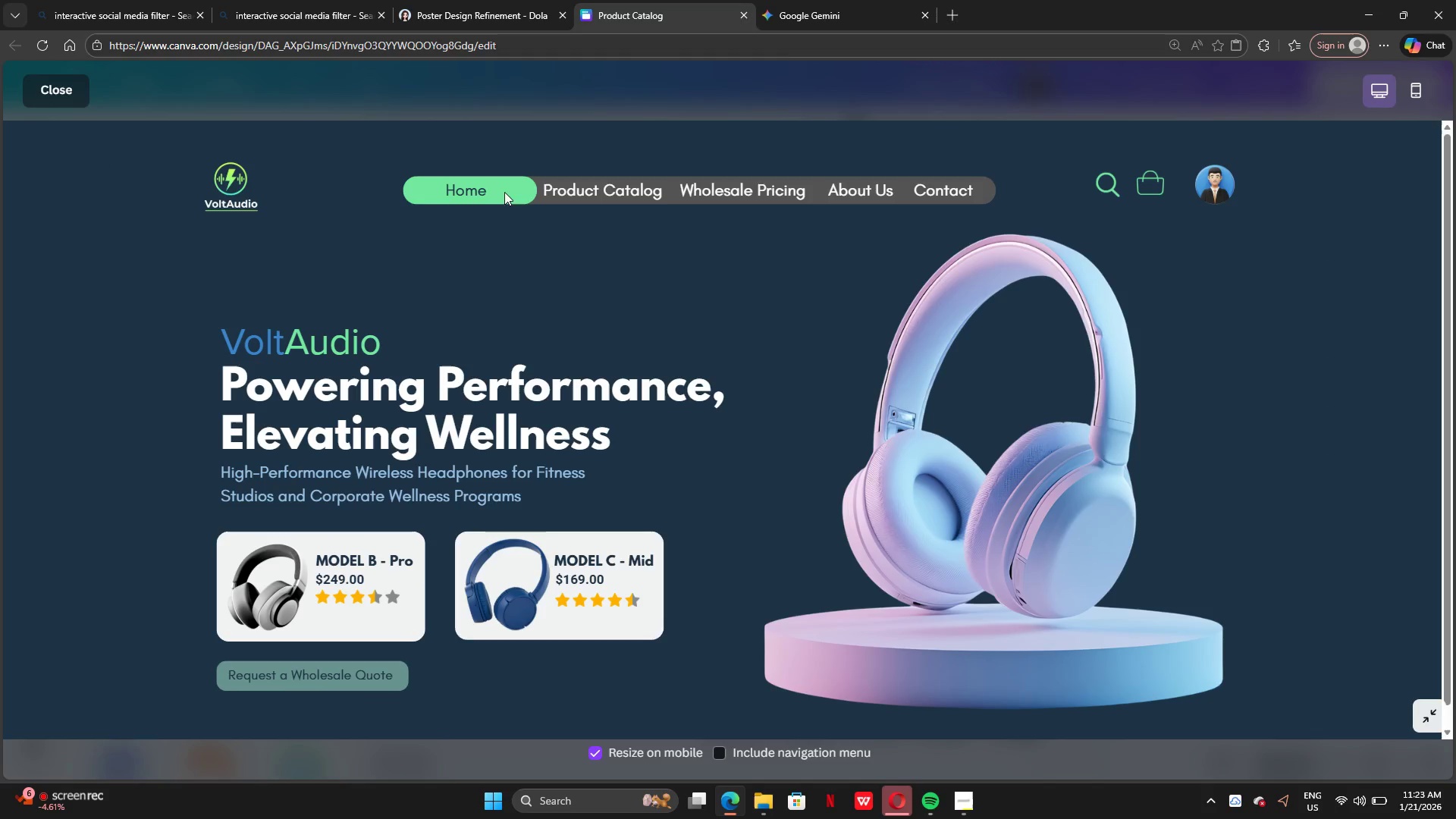 
left_click([584, 186])
 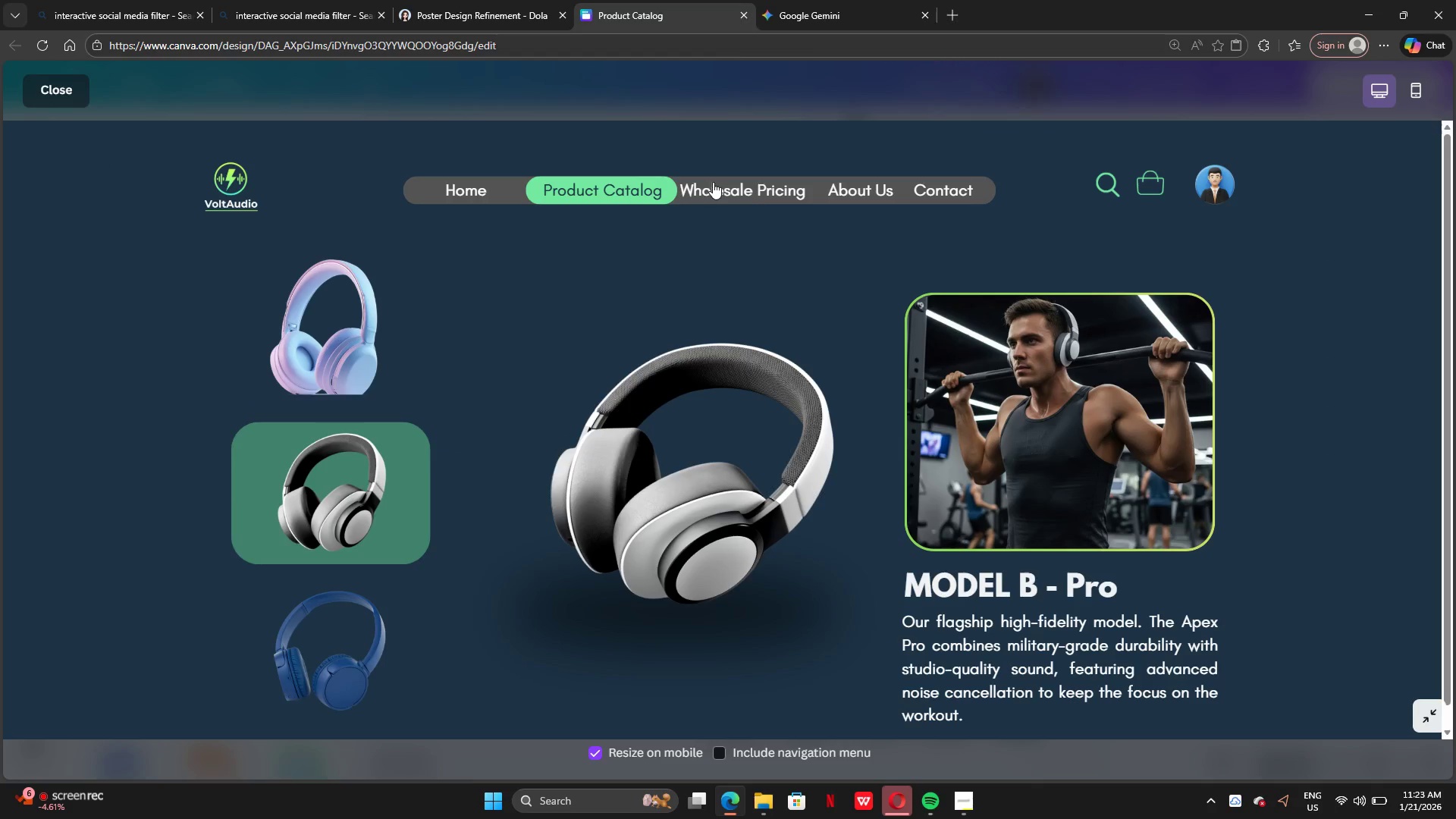 
left_click([714, 182])
 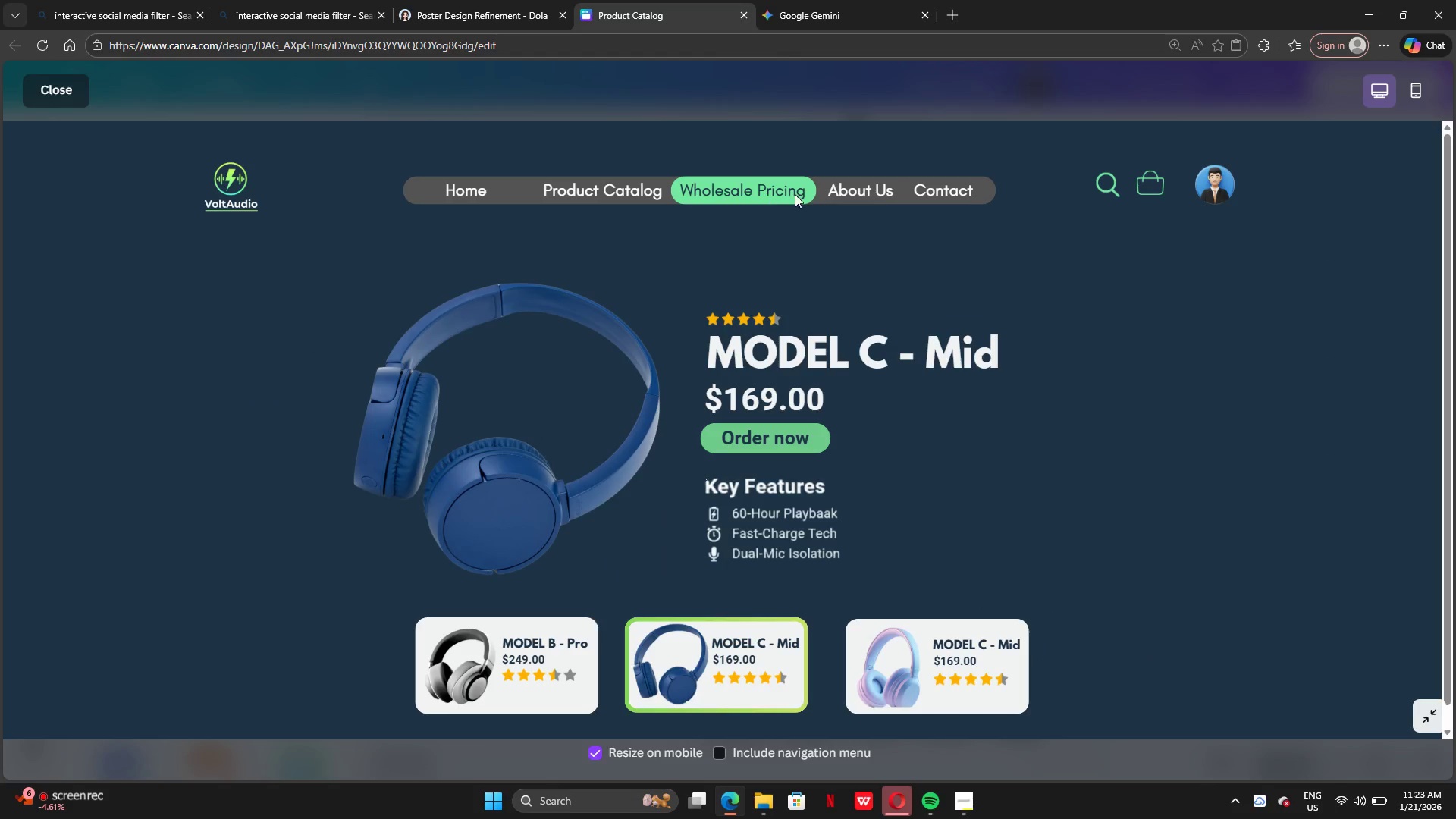 
left_click([858, 190])
 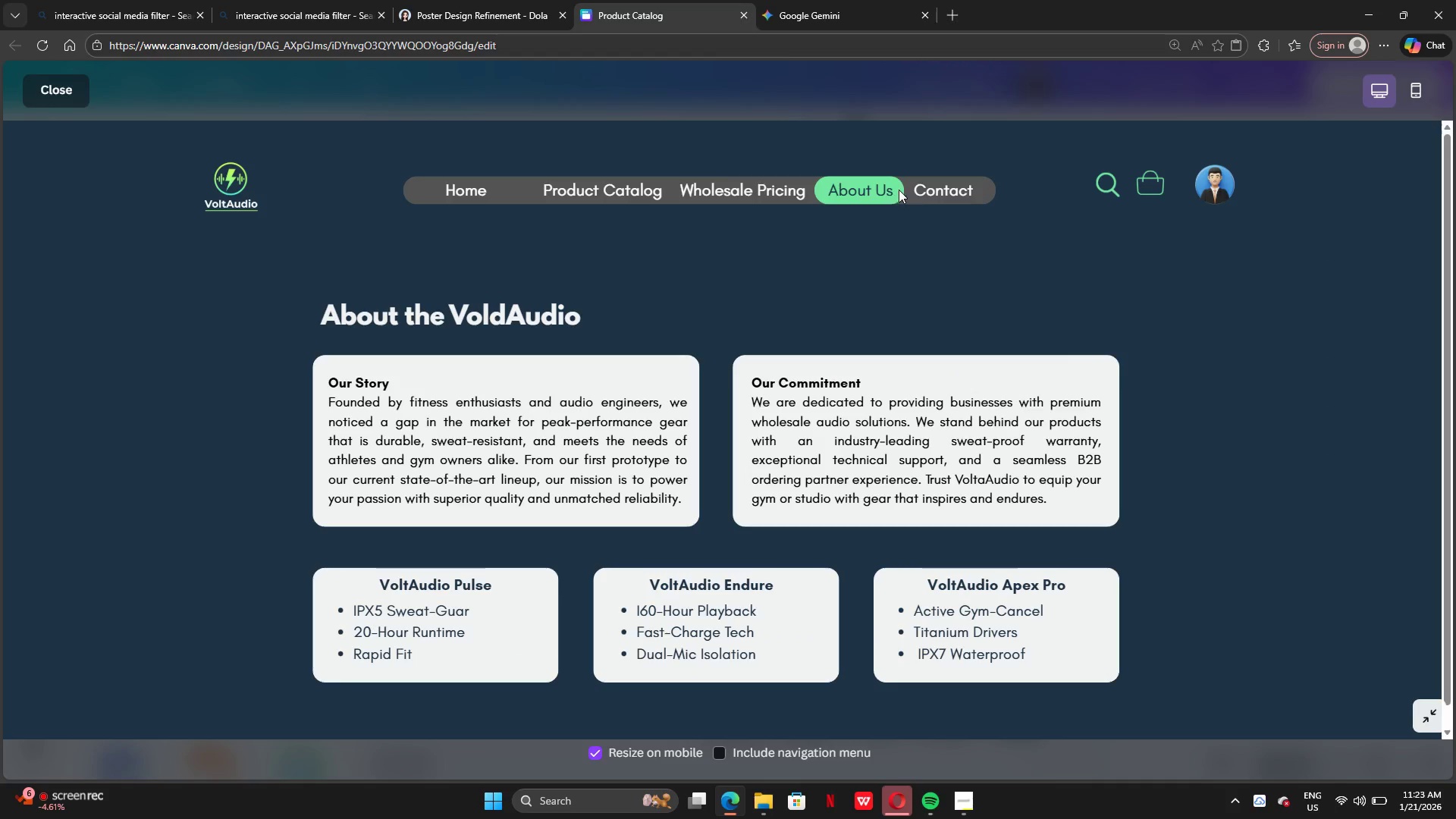 
left_click([931, 191])
 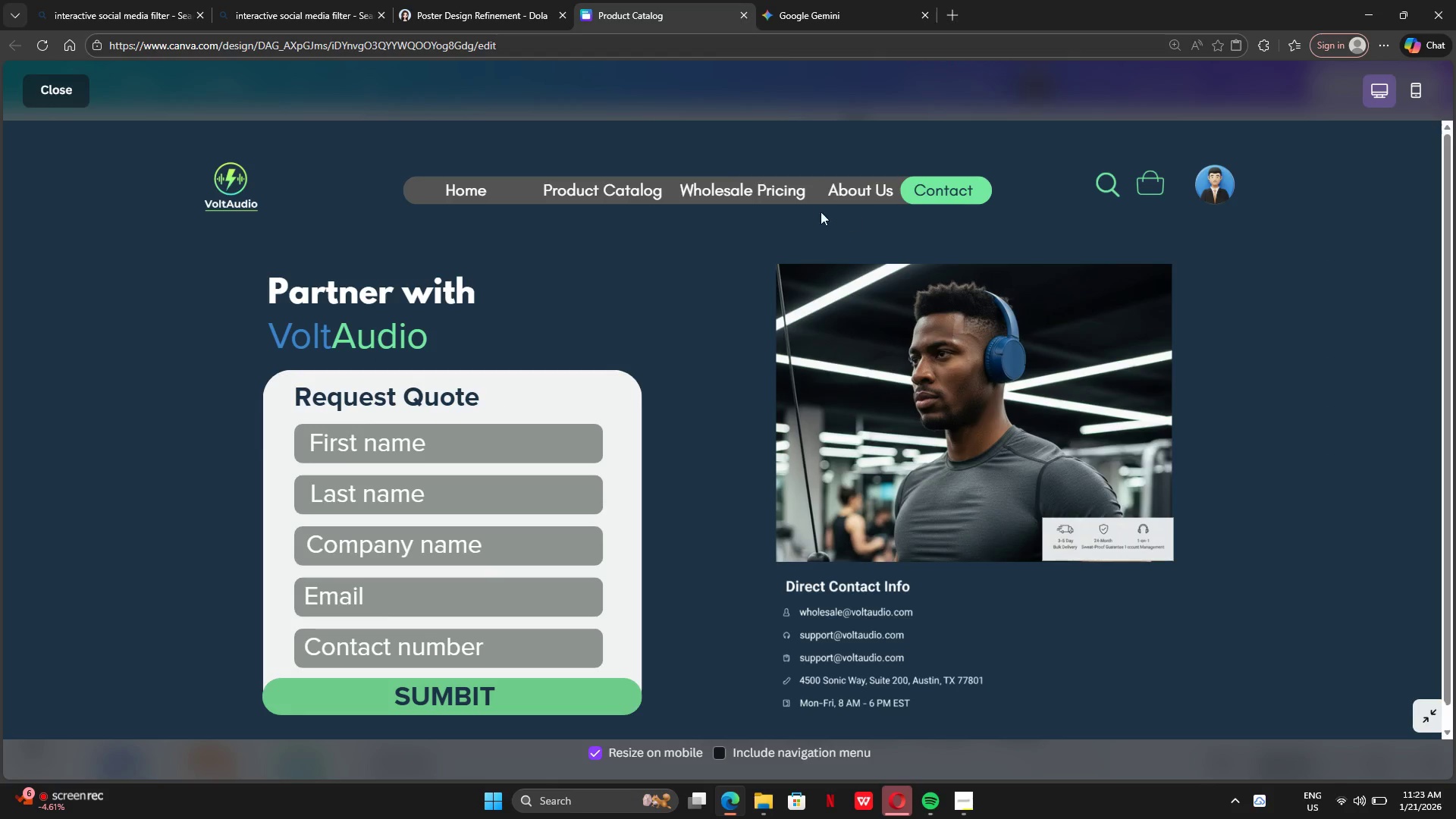 
left_click([592, 191])
 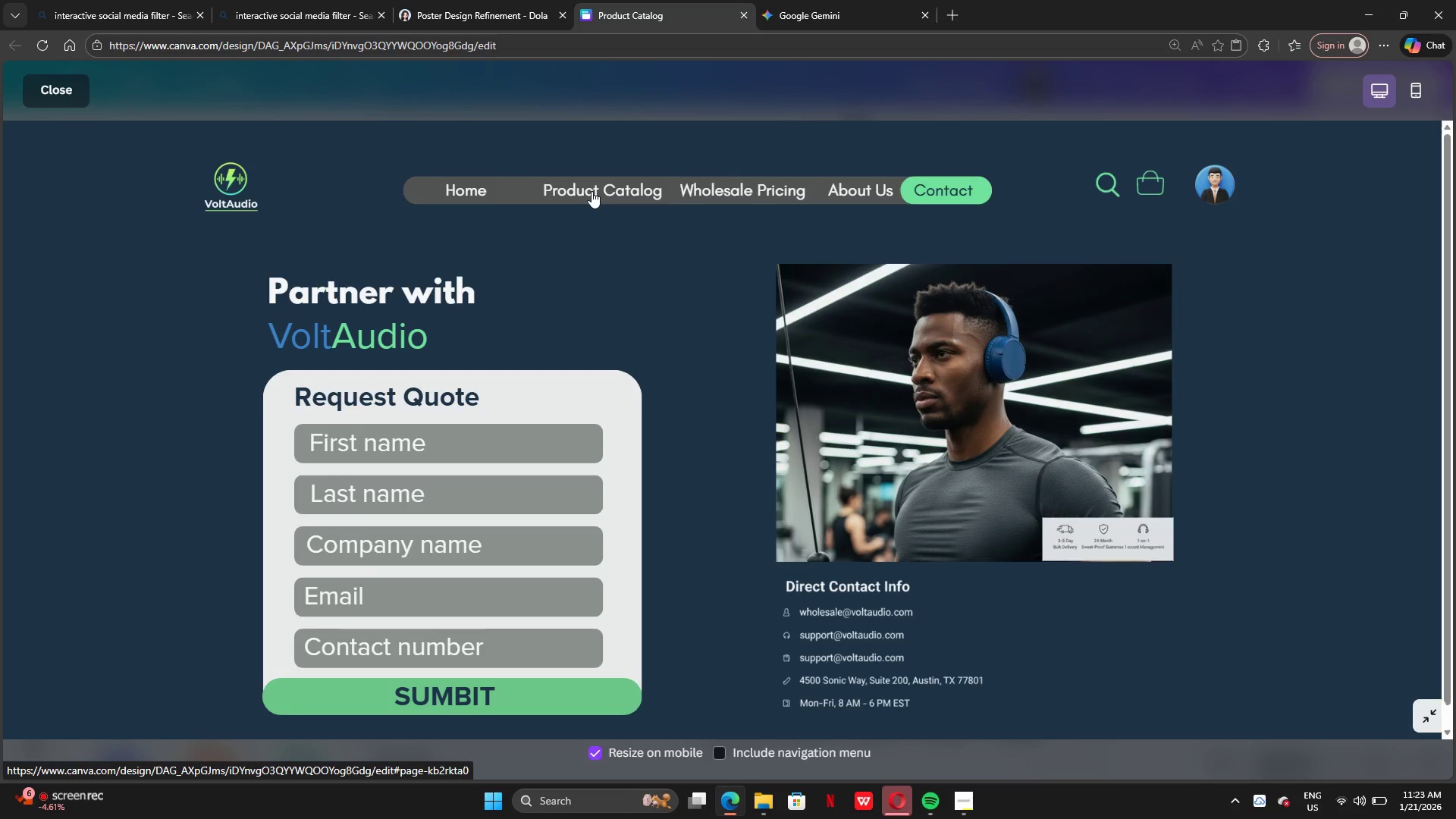 
left_click([457, 188])
 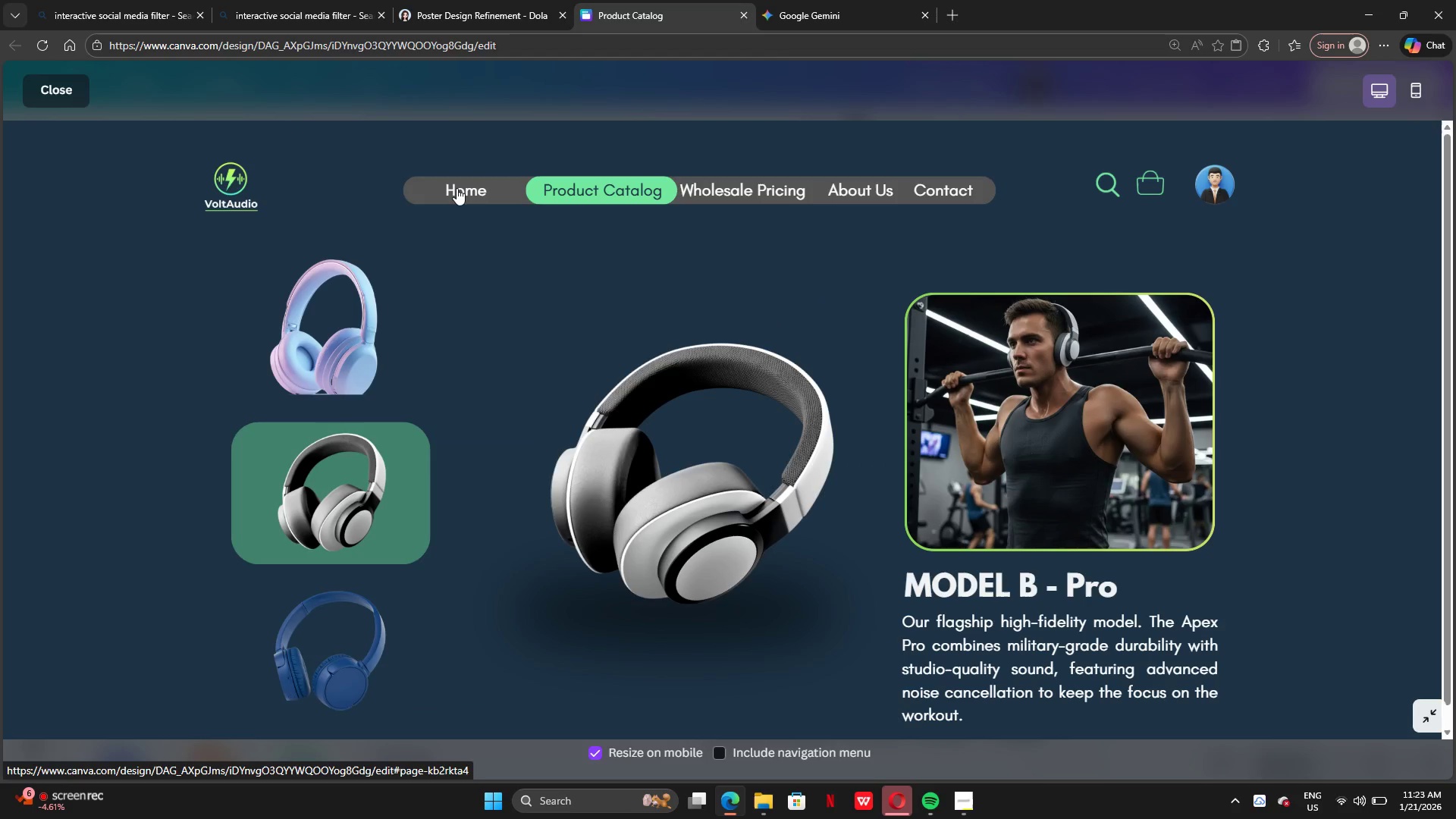 
left_click([457, 188])
 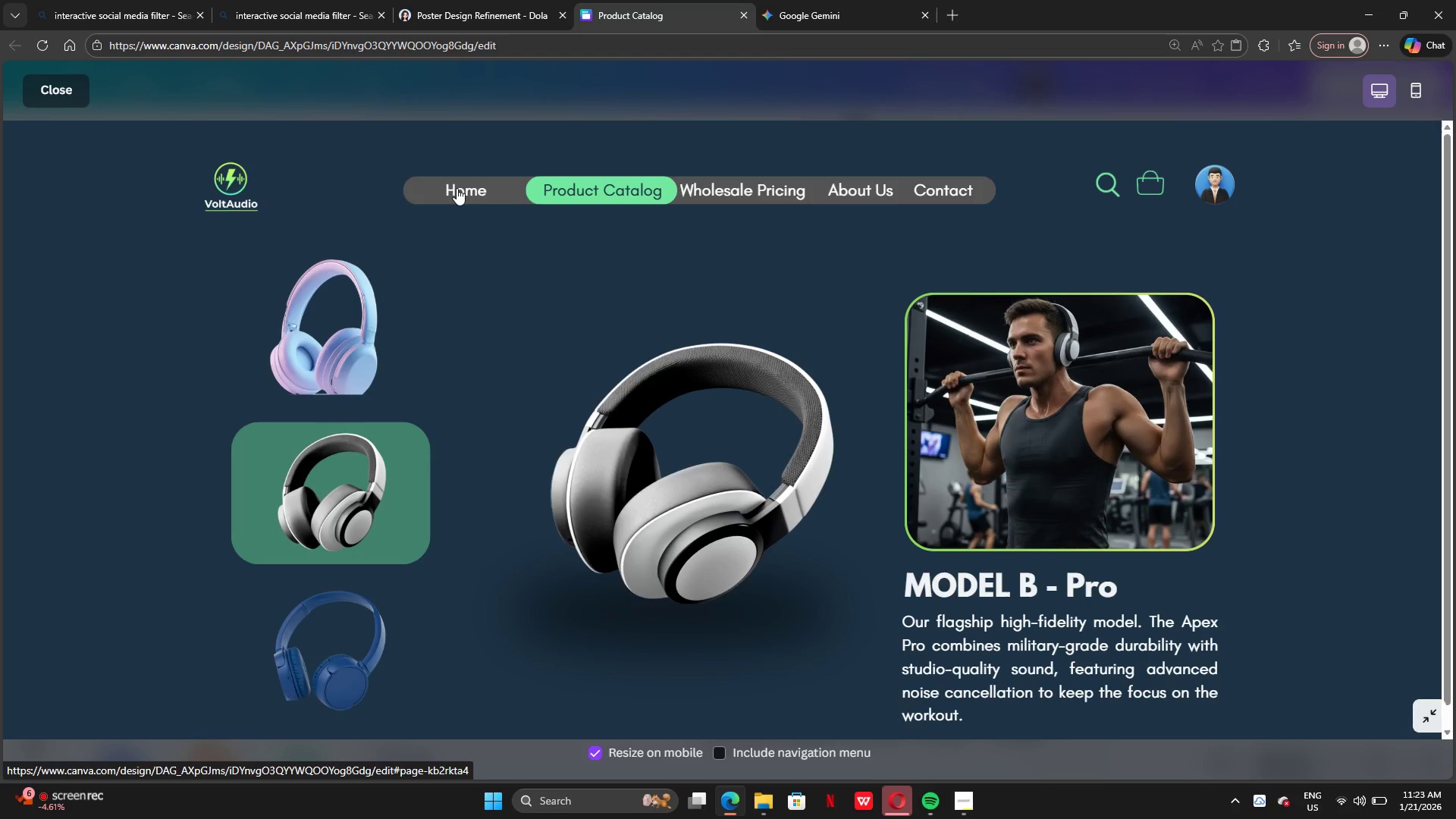 
left_click([31, 93])
 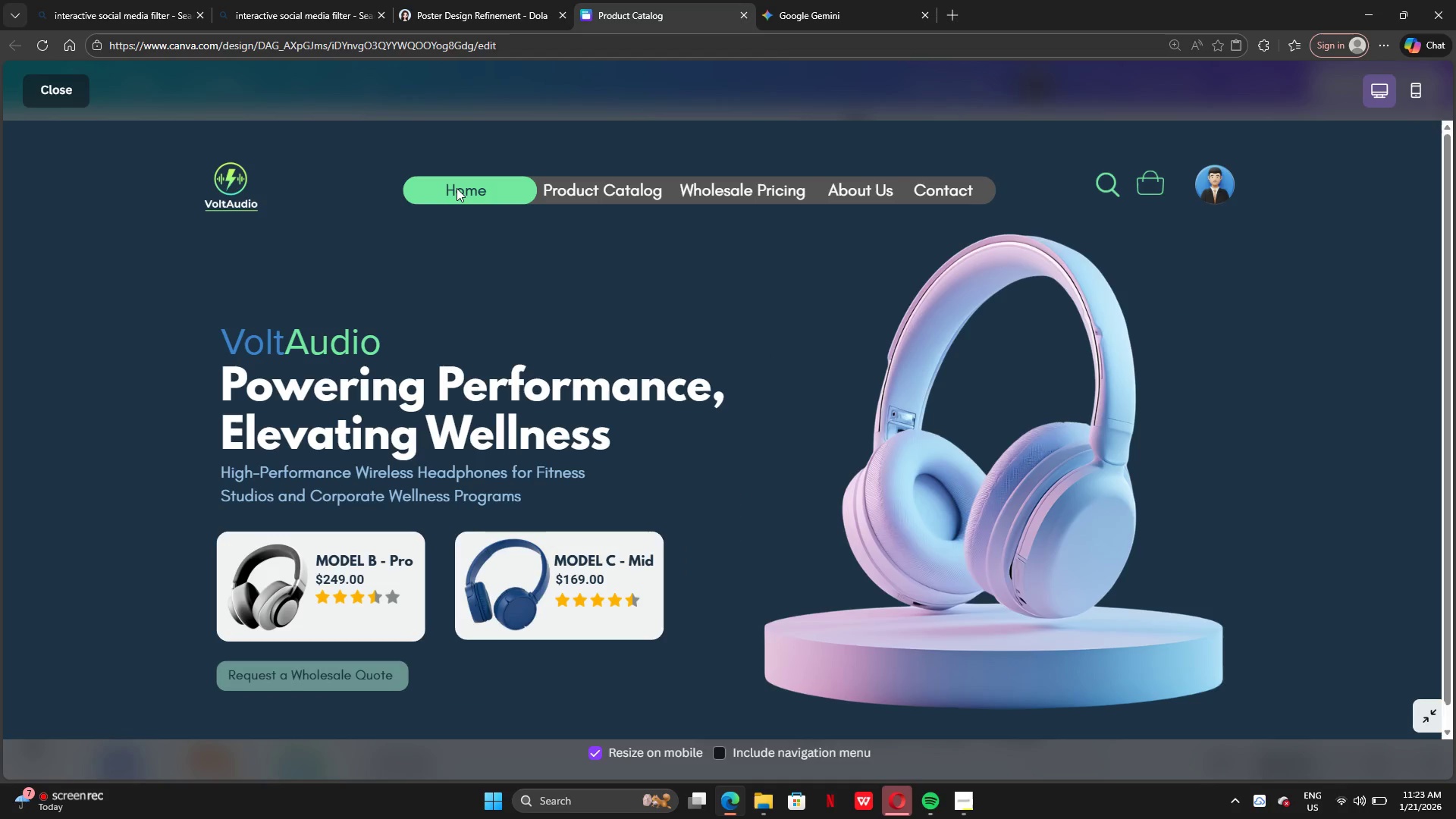 
left_click([582, 168])
 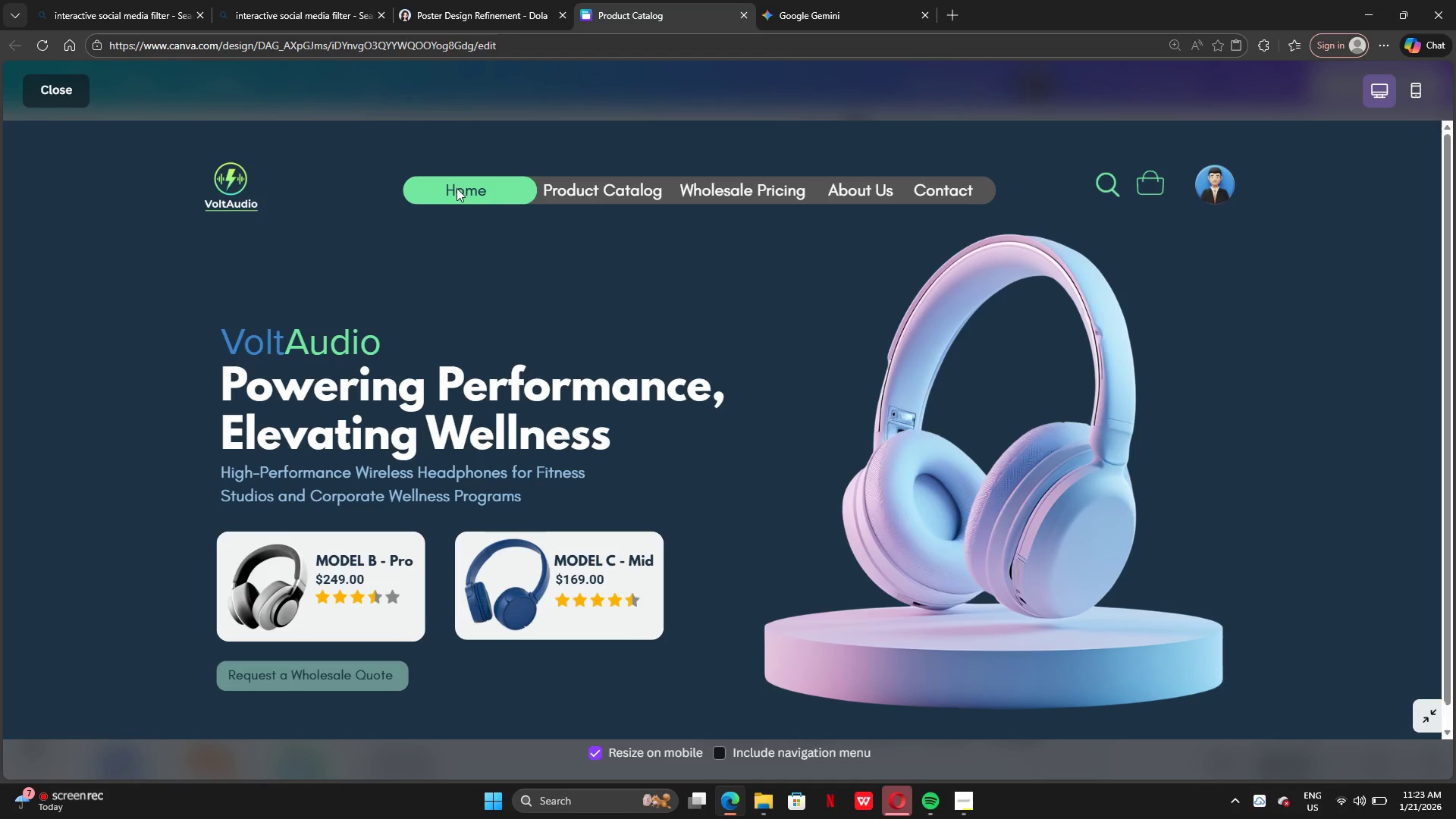 
left_click_drag(start_coordinate=[984, 131], to_coordinate=[899, 127])
 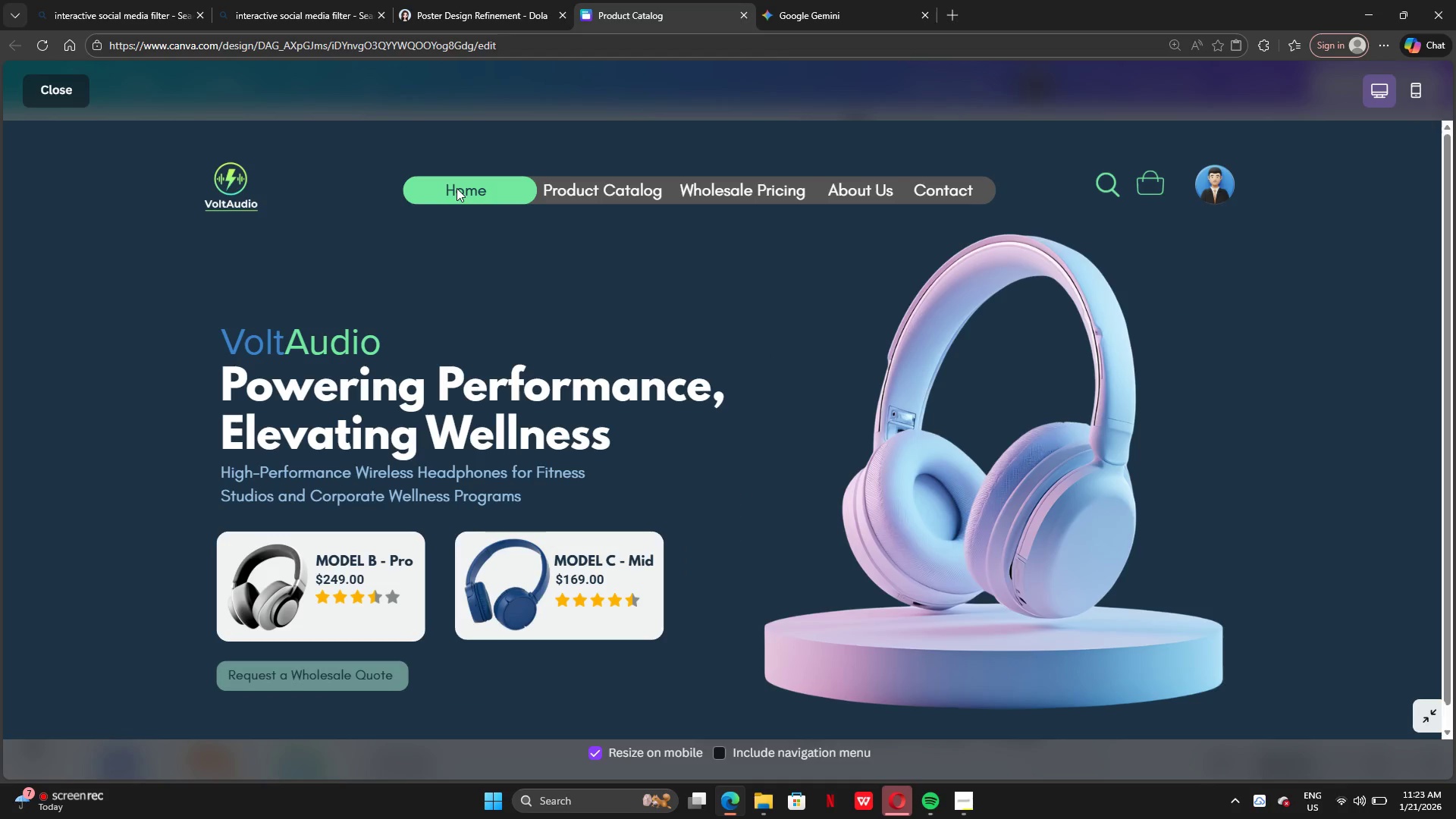 
left_click([899, 127])
 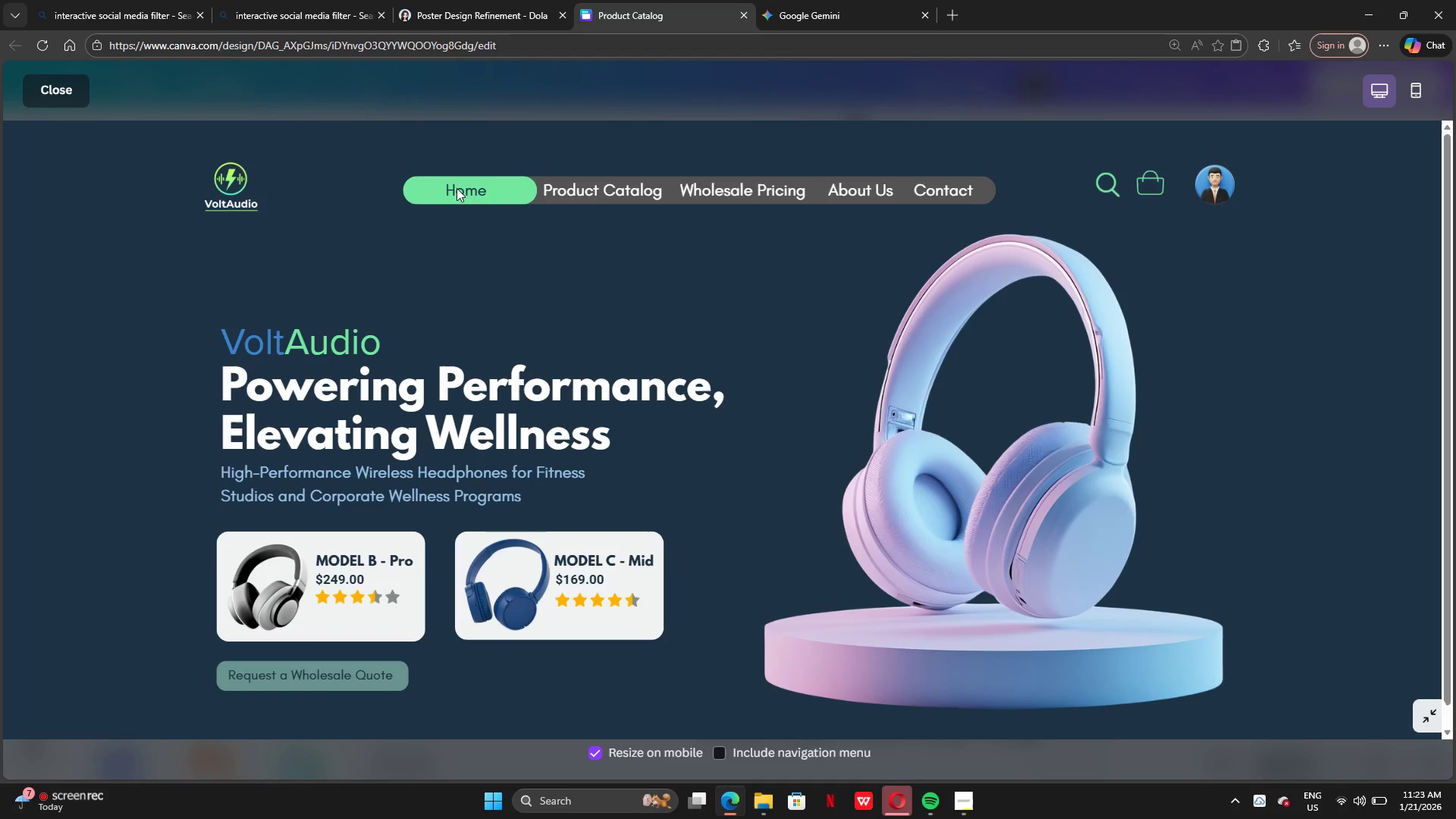 
mouse_move([893, 127])
 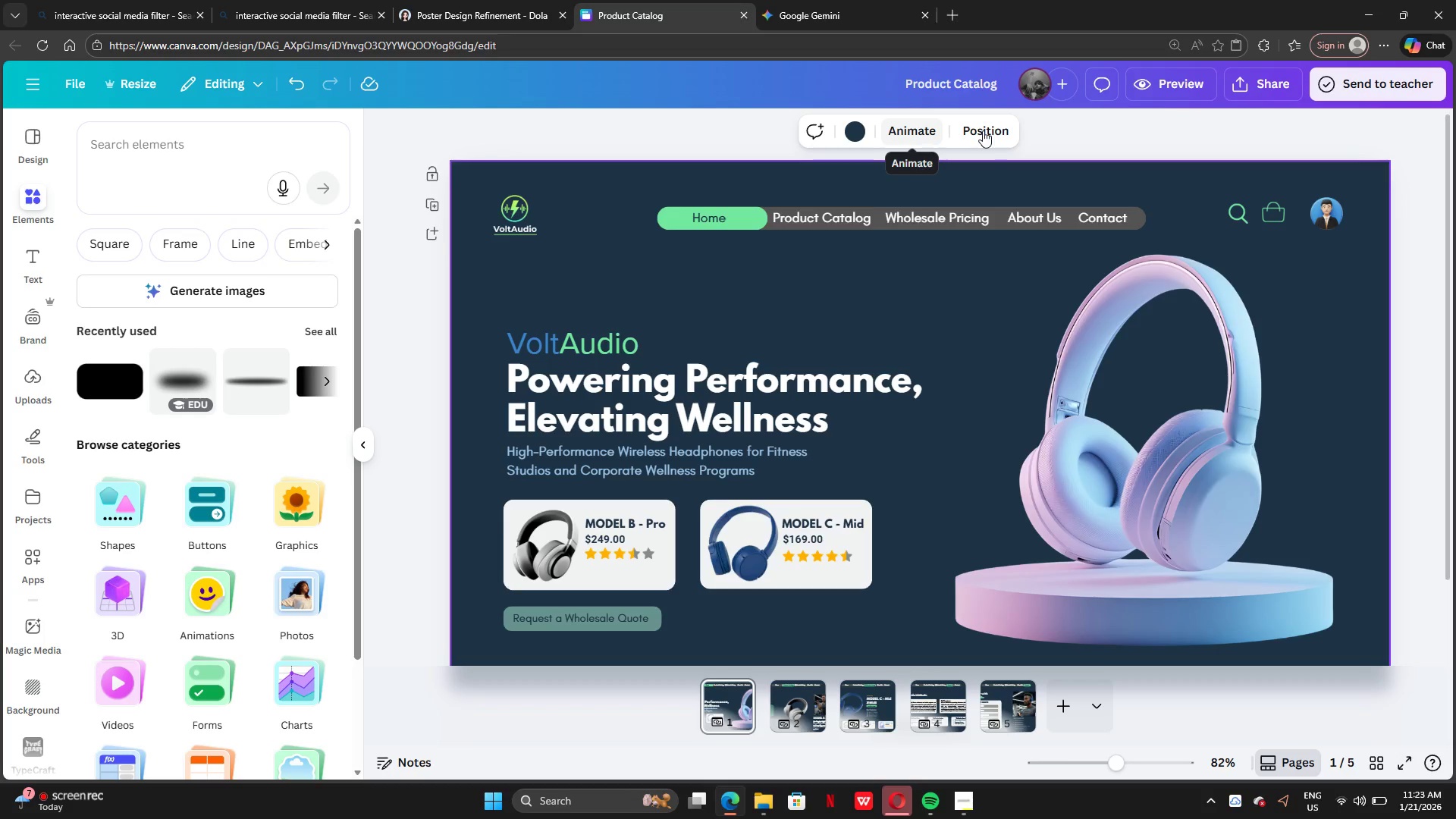 
left_click([205, 473])
 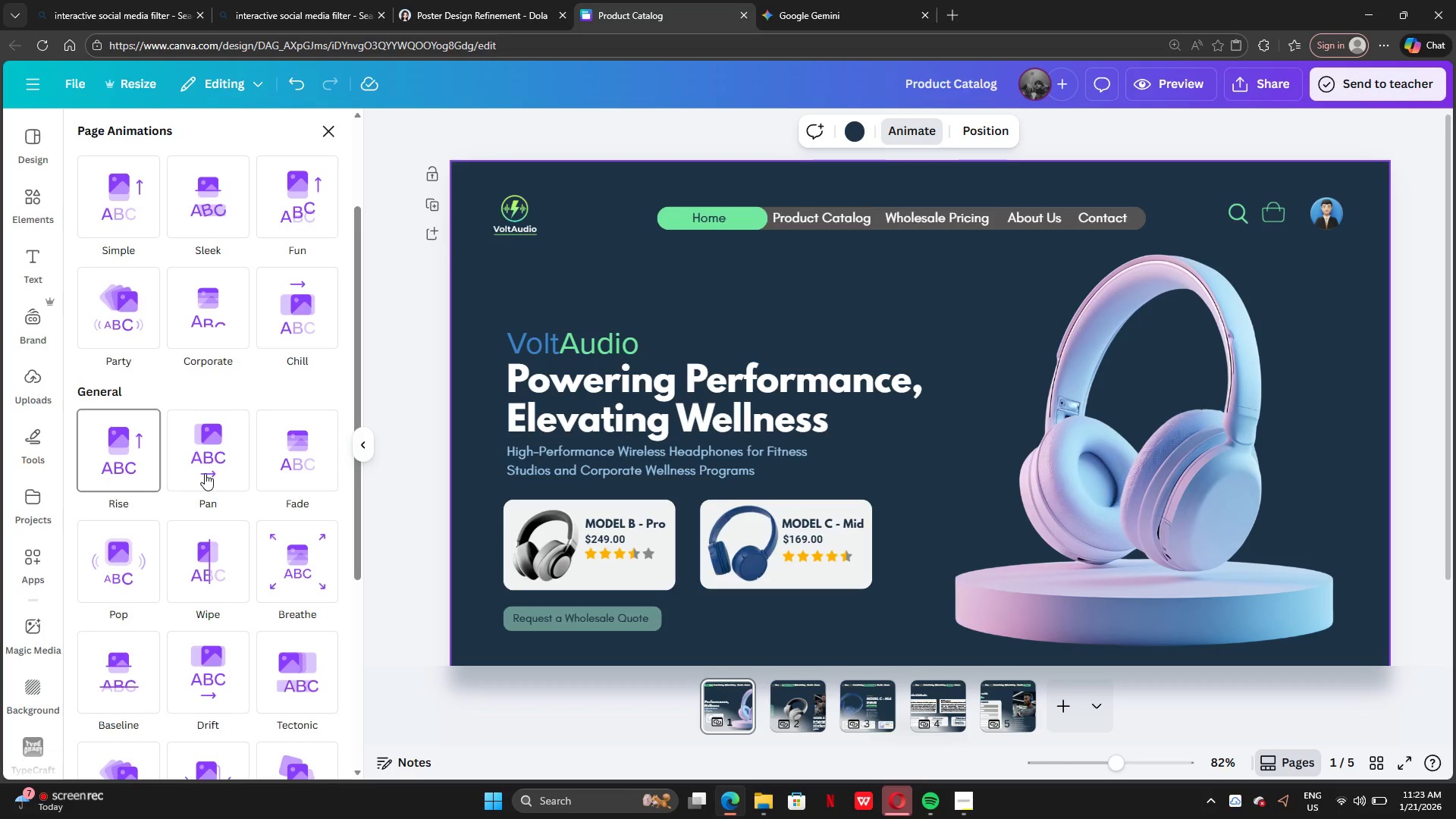 
scroll: coordinate [146, 620], scroll_direction: down, amount: 2.0
 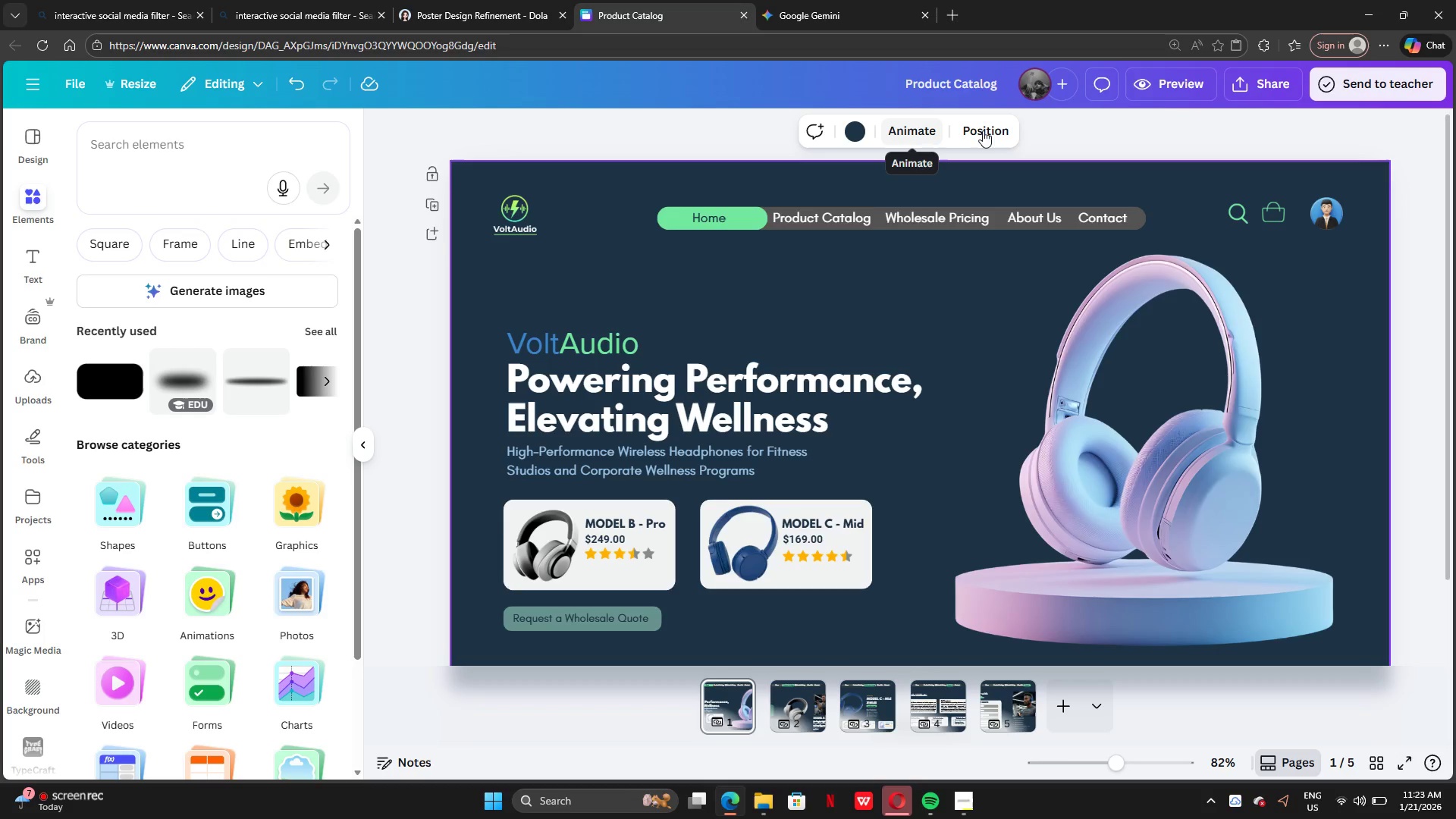 
wait(5.97)
 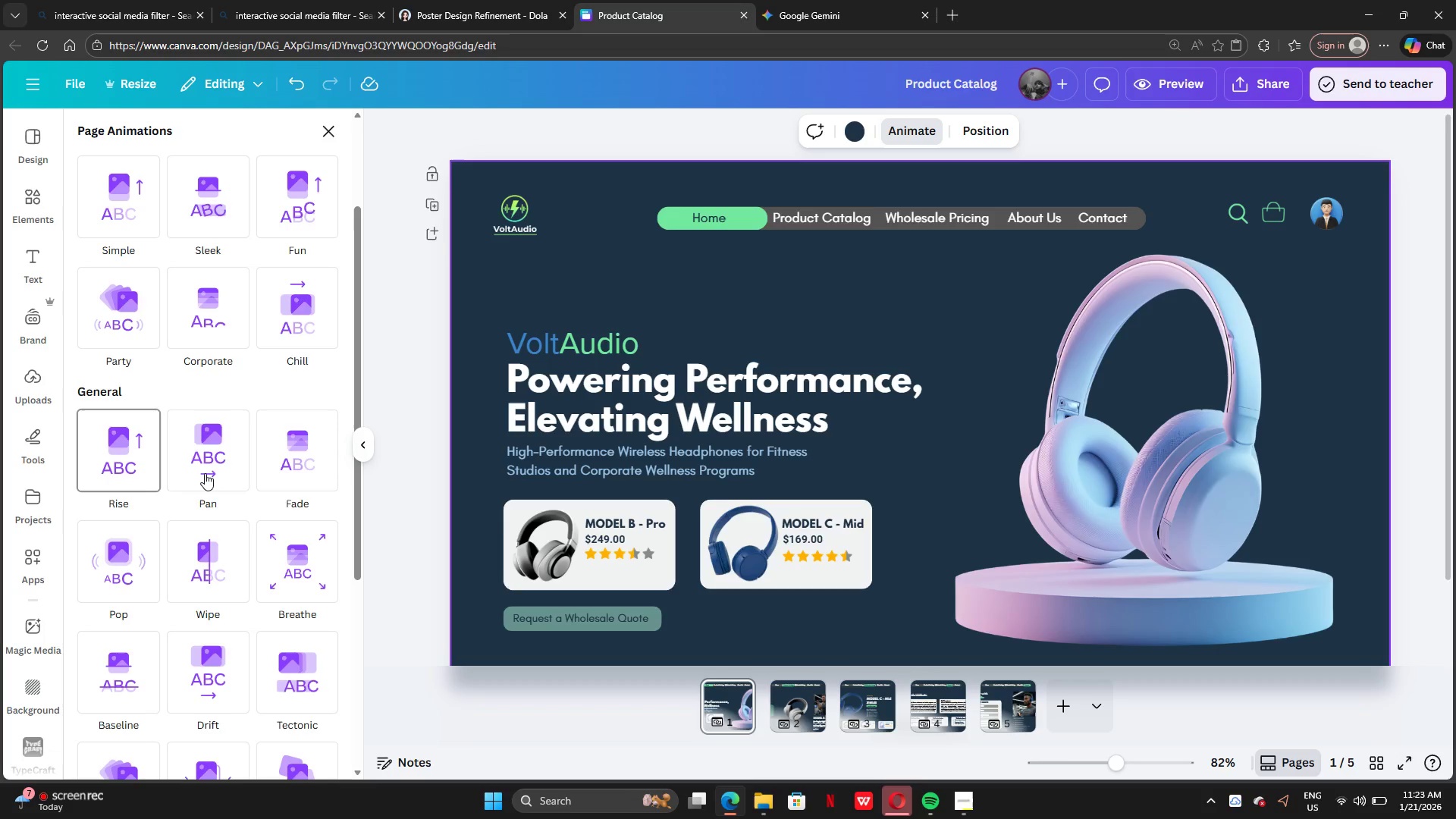 
left_click([292, 356])
 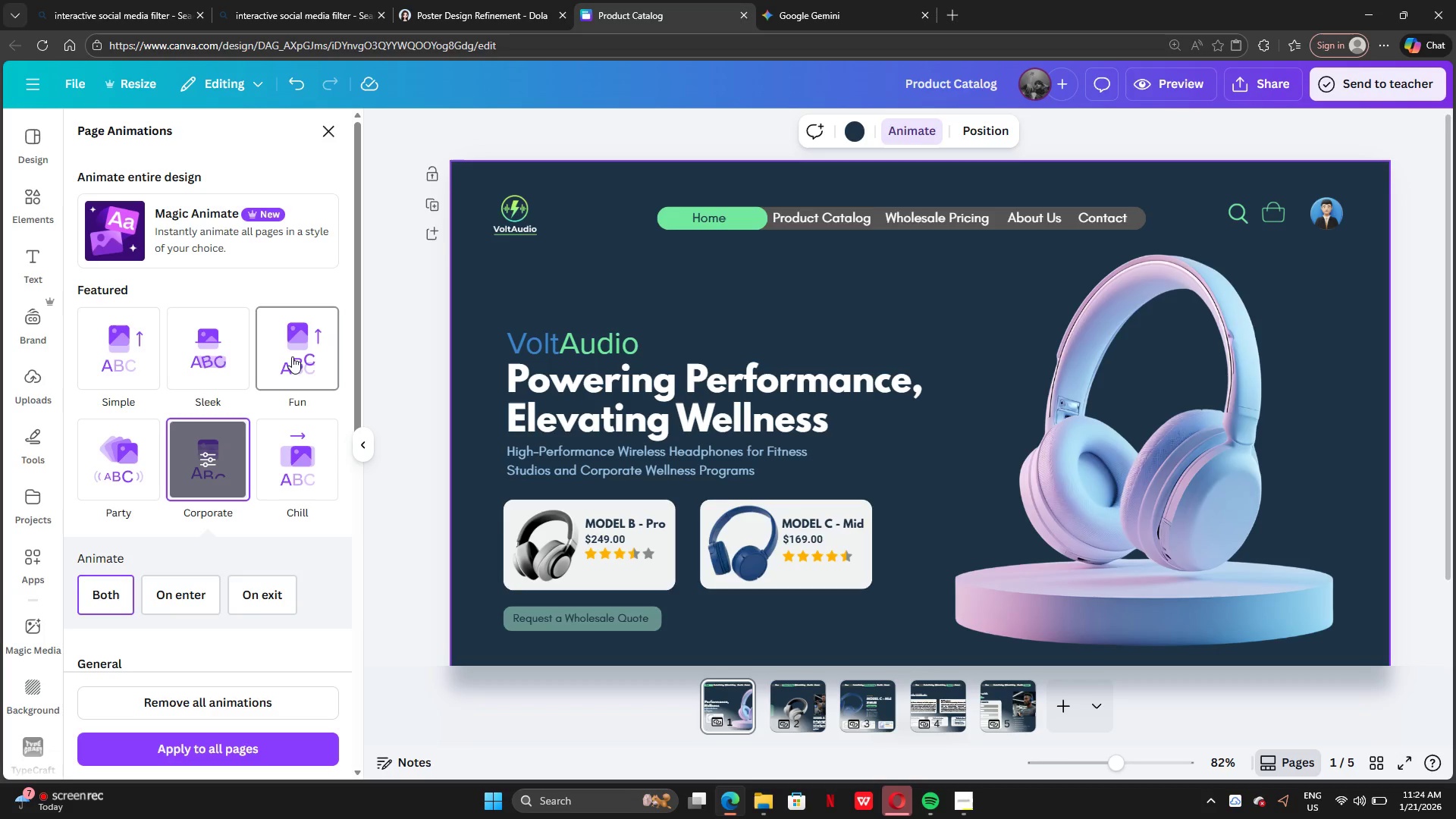 
scroll: coordinate [285, 567], scroll_direction: up, amount: 3.0
 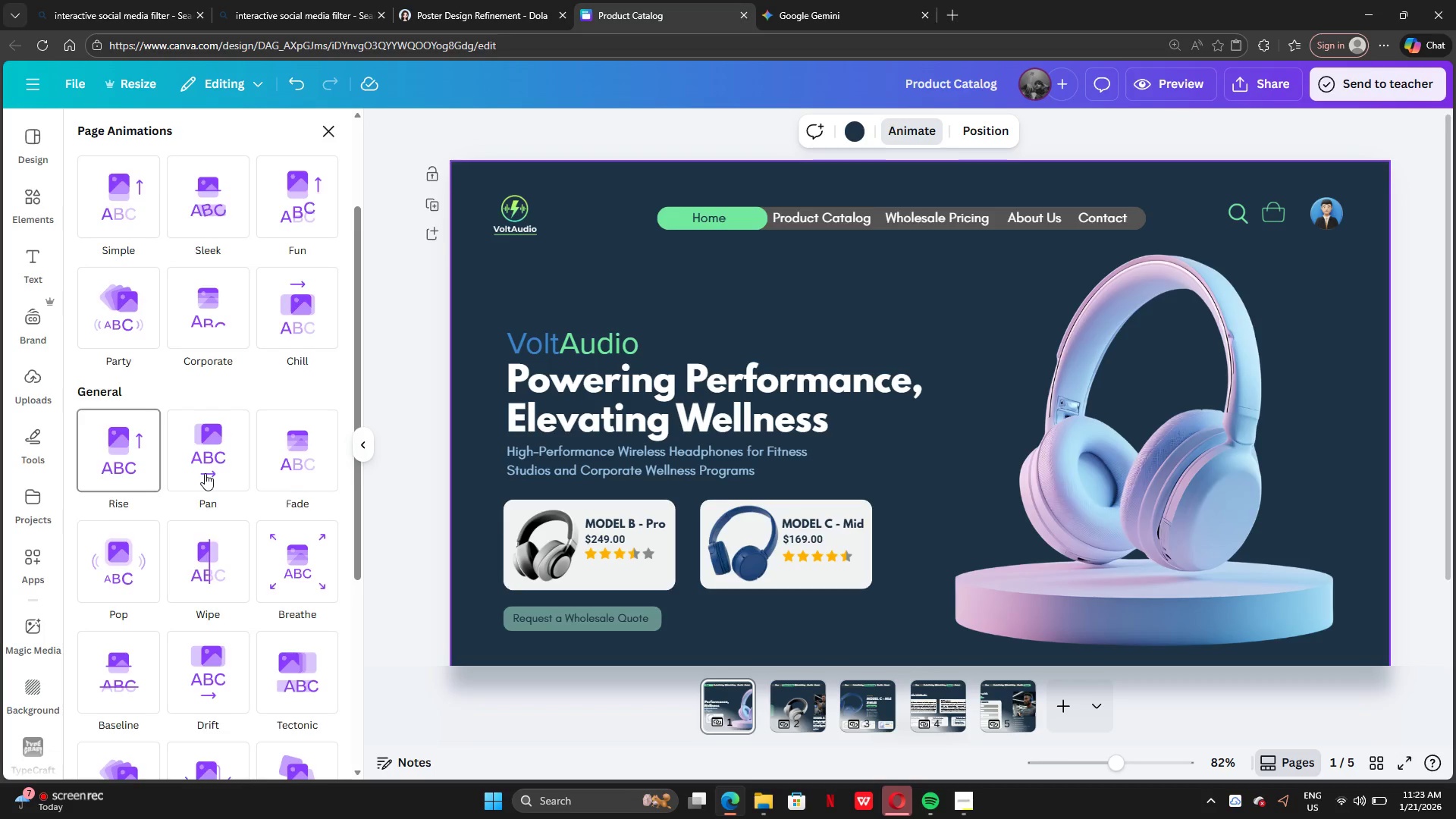 
scroll: coordinate [244, 465], scroll_direction: down, amount: 11.0
 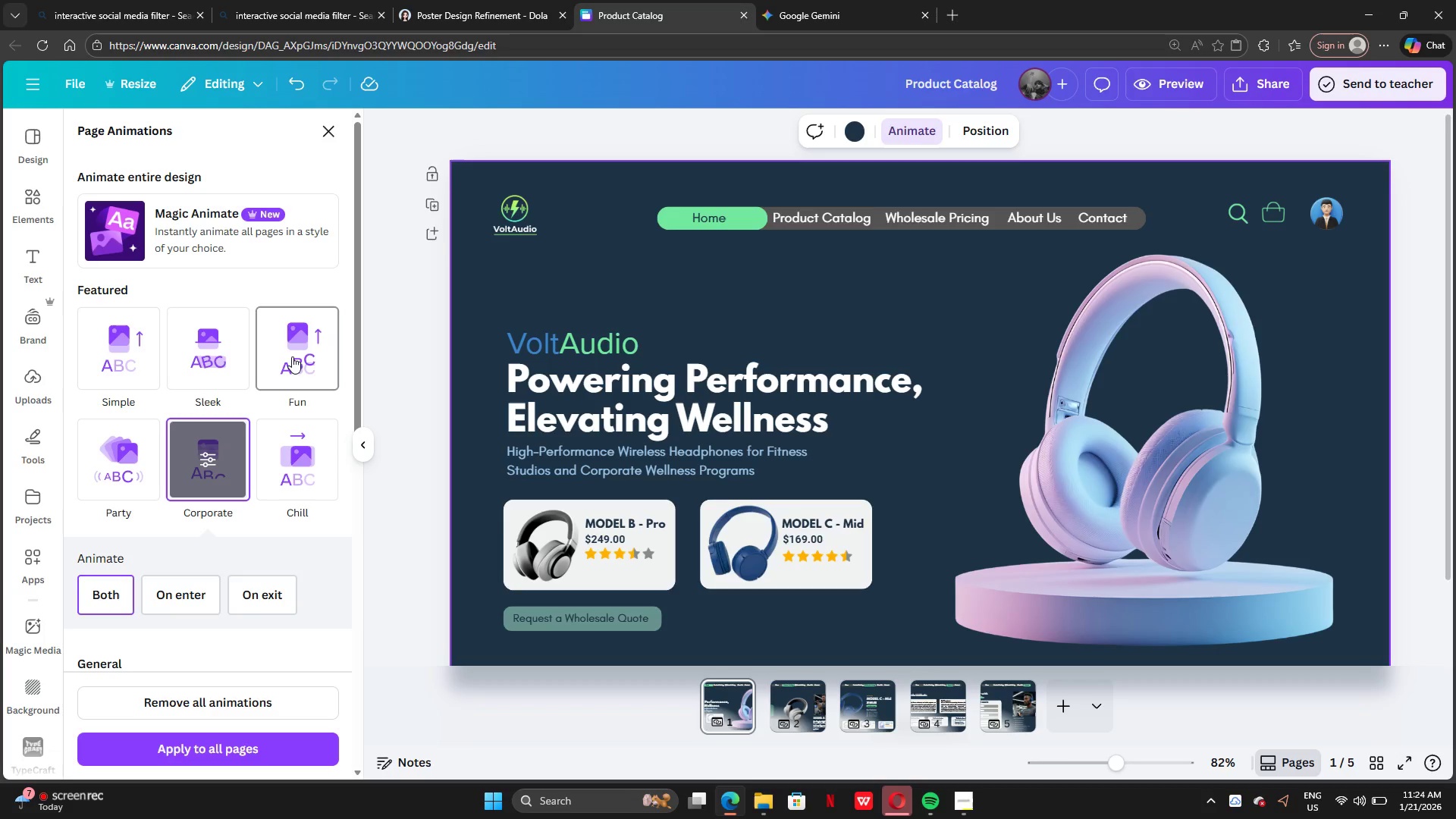 
wait(11.99)
 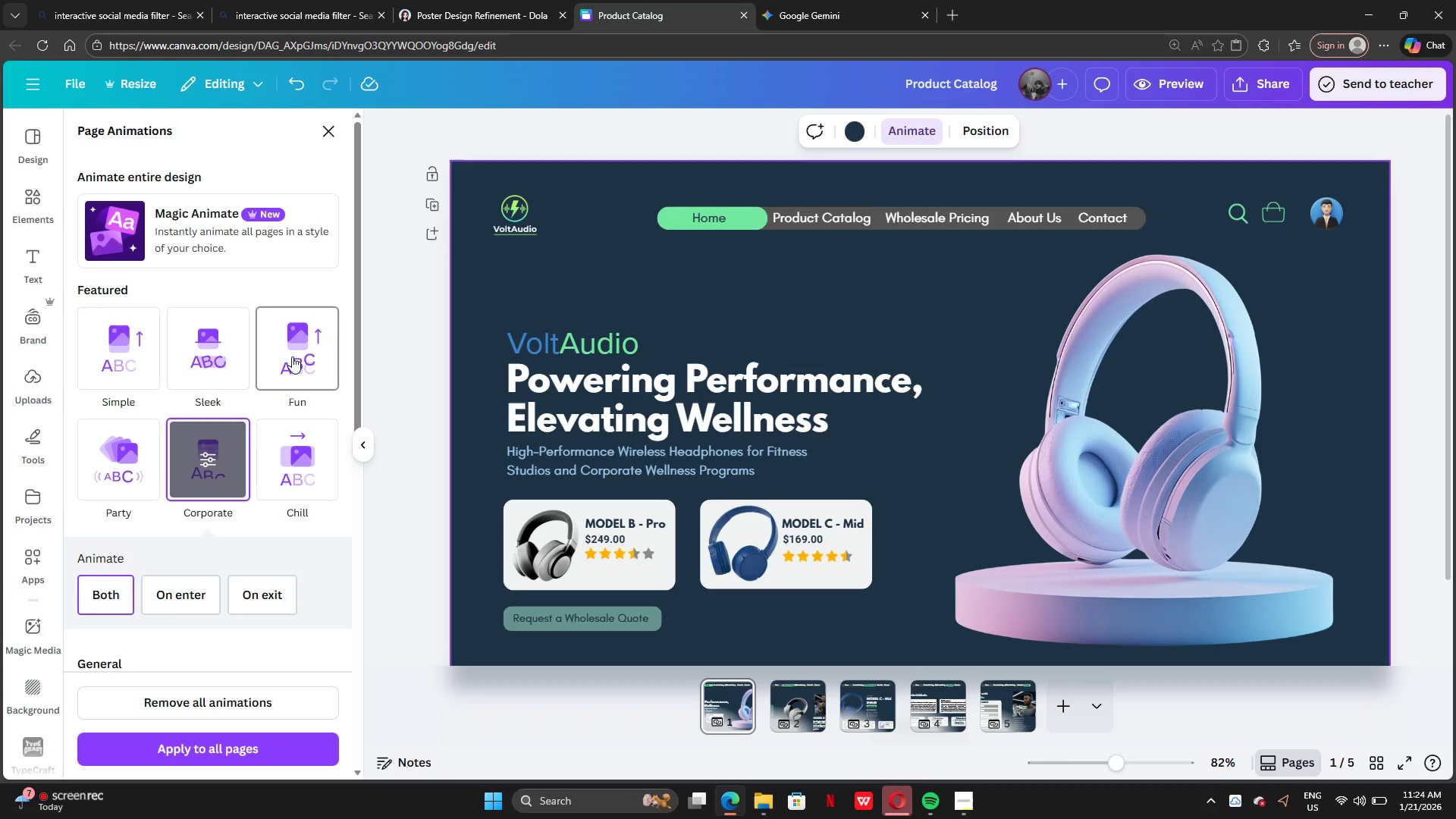 
left_click([217, 621])
 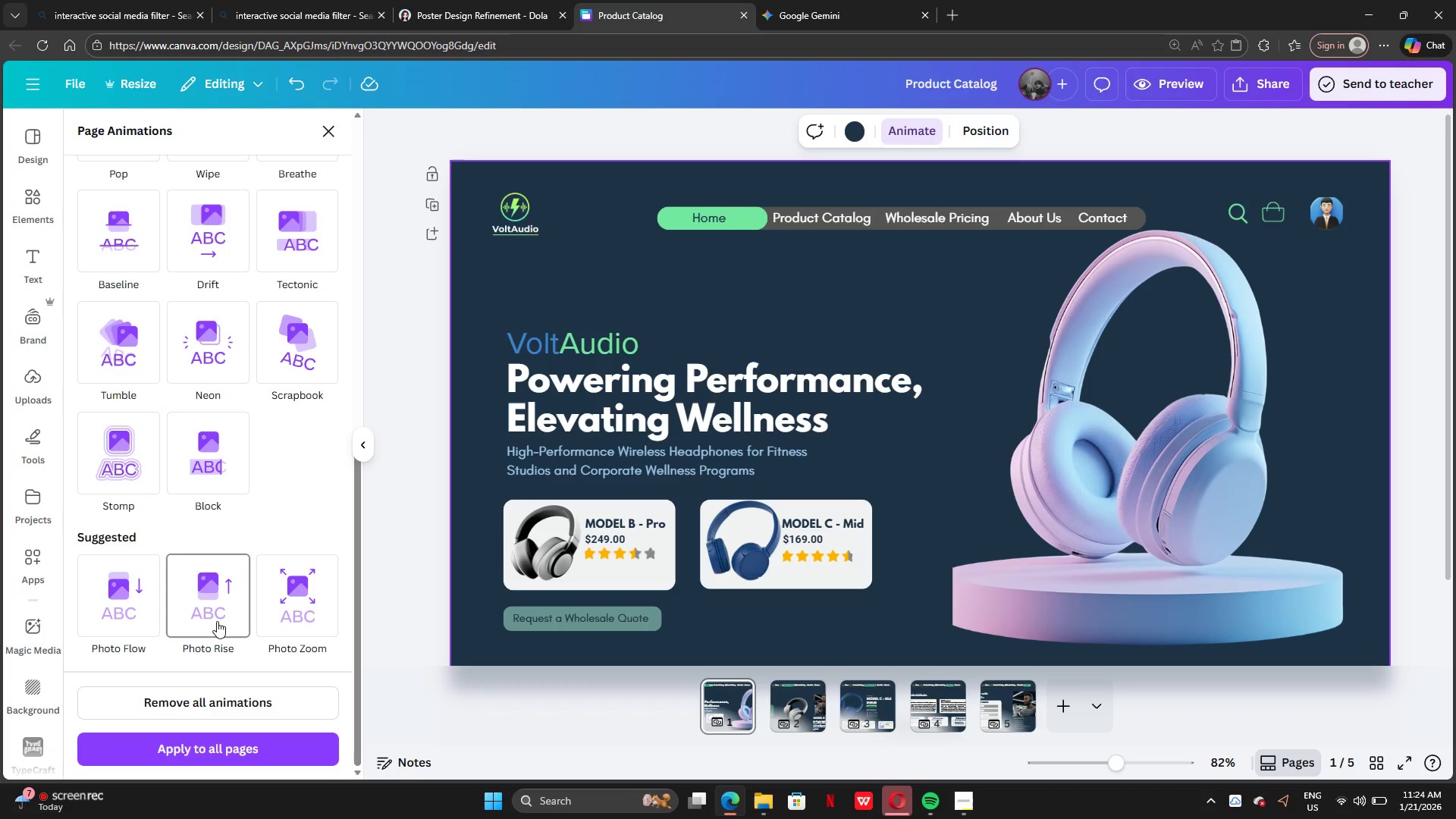 
scroll: coordinate [268, 598], scroll_direction: down, amount: 2.0
 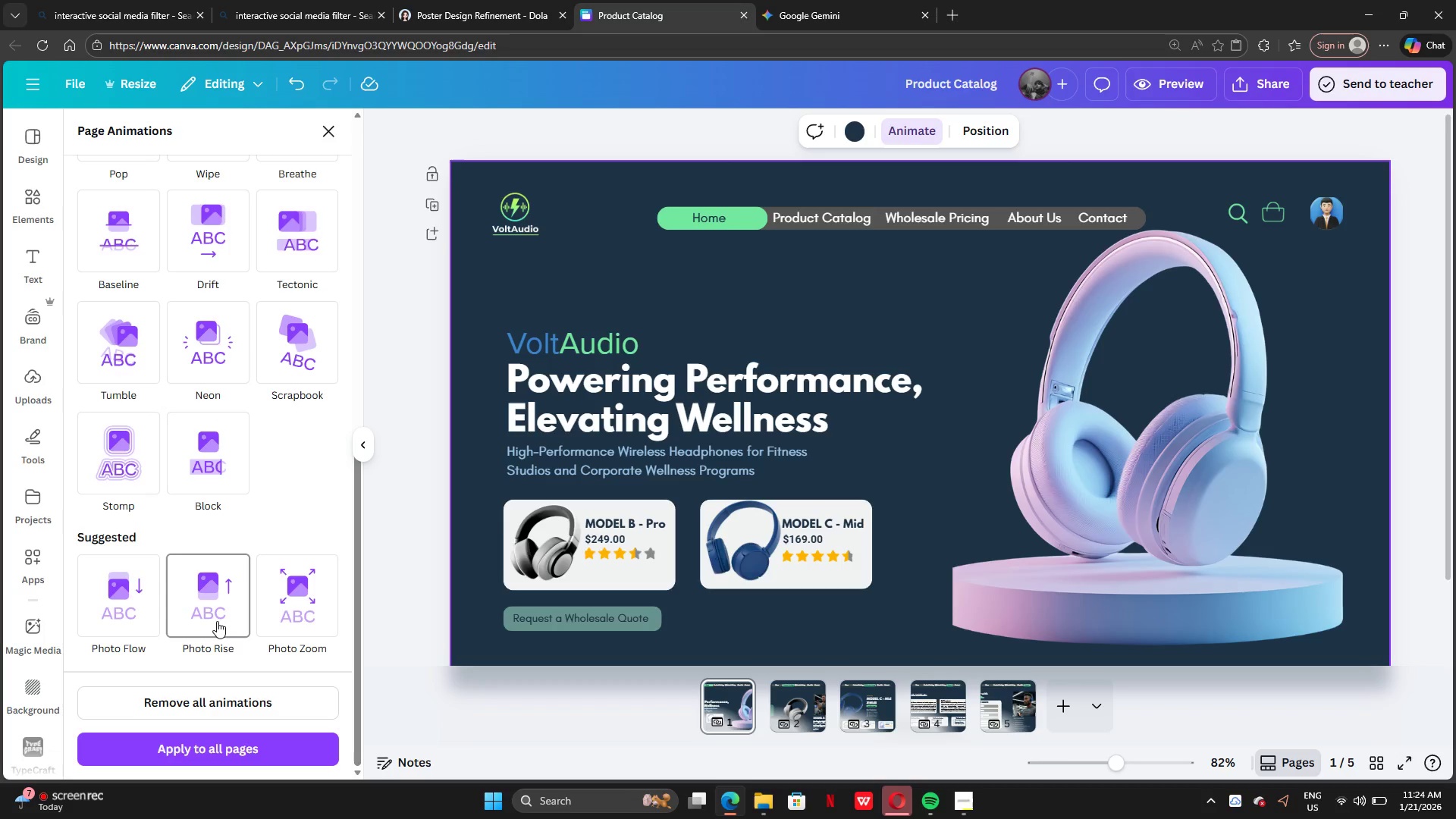 
left_click([259, 462])
 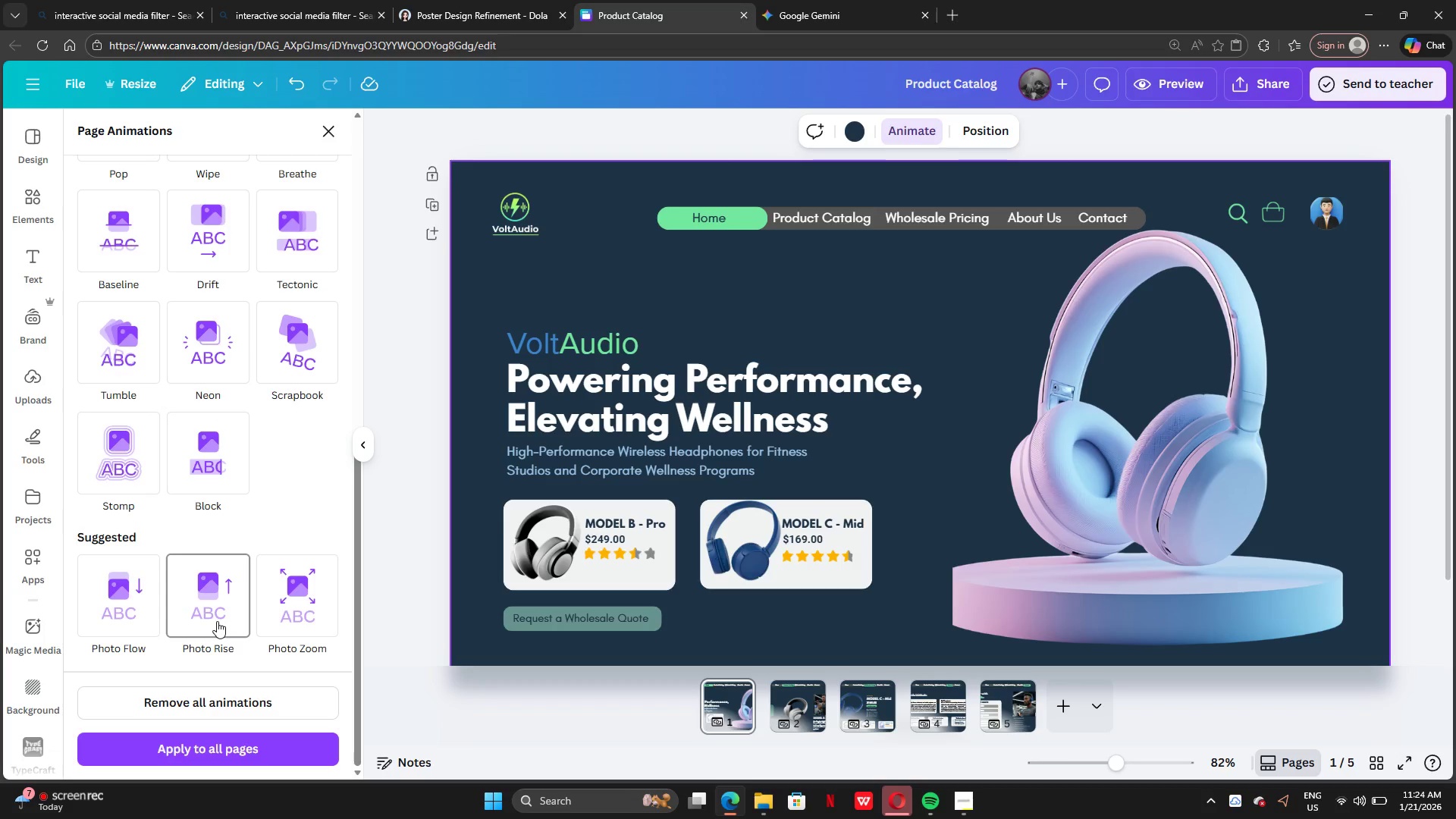 
left_click([237, 755])
 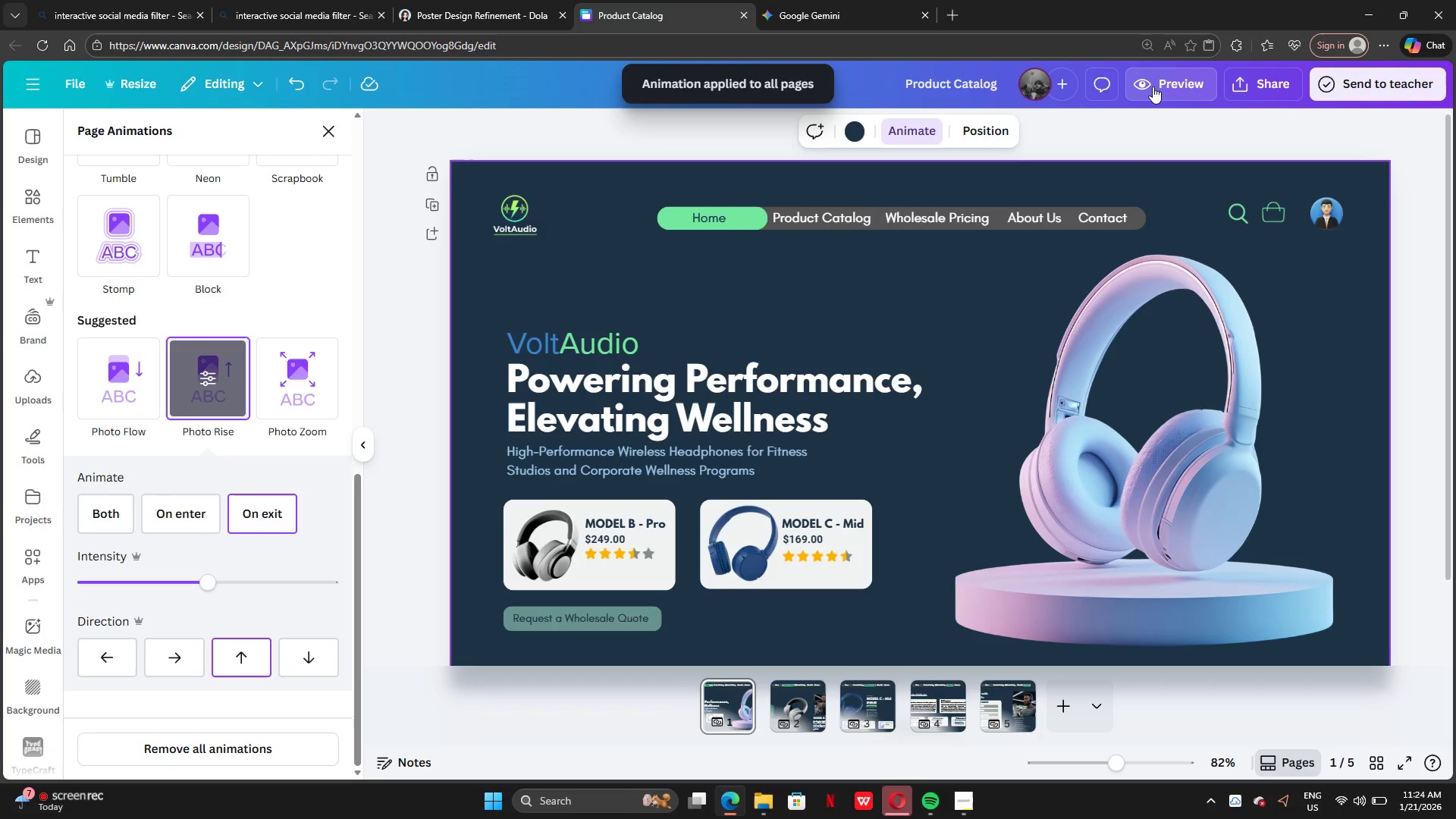 
wait(5.88)
 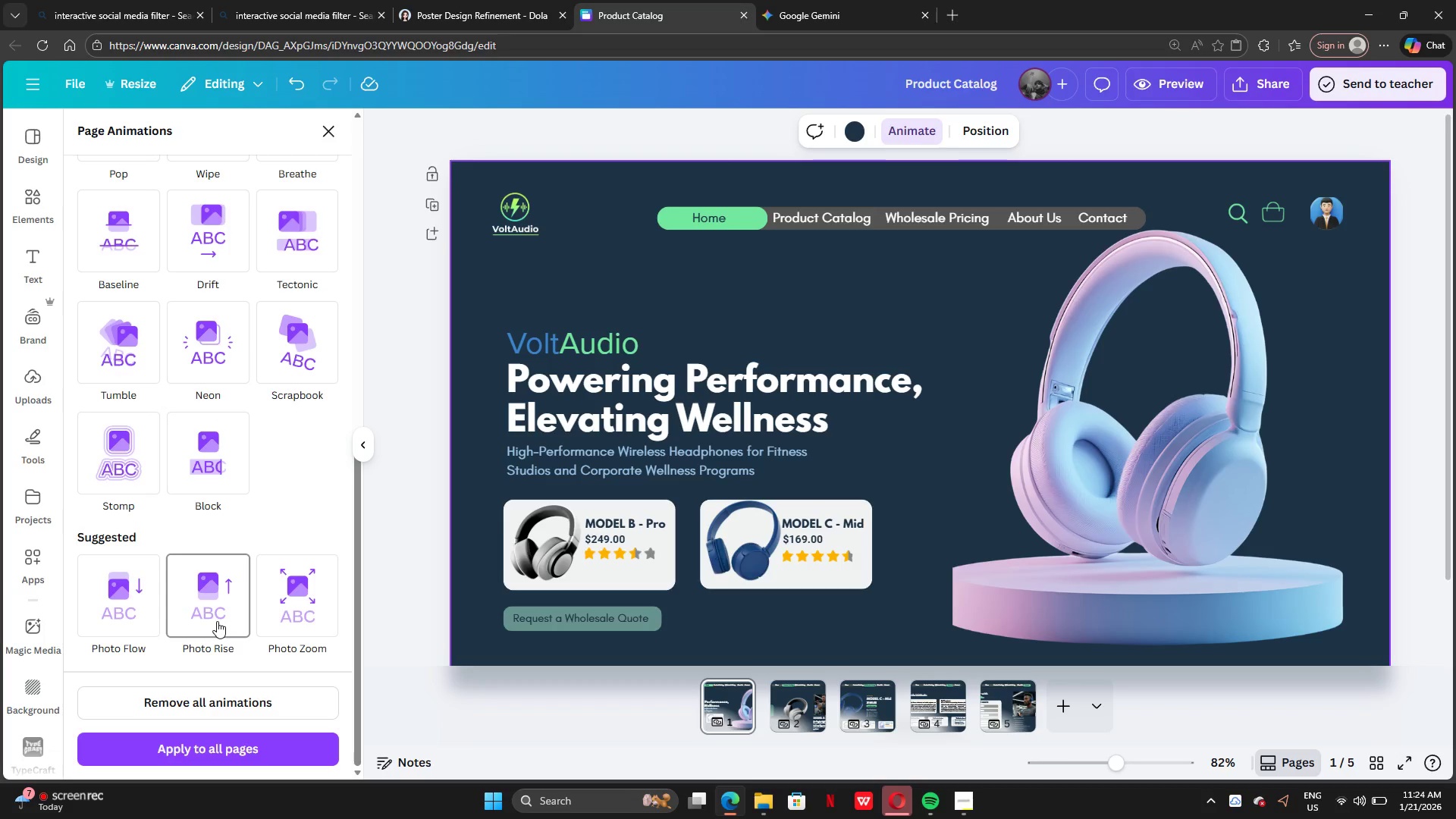 
left_click([1282, 695])
 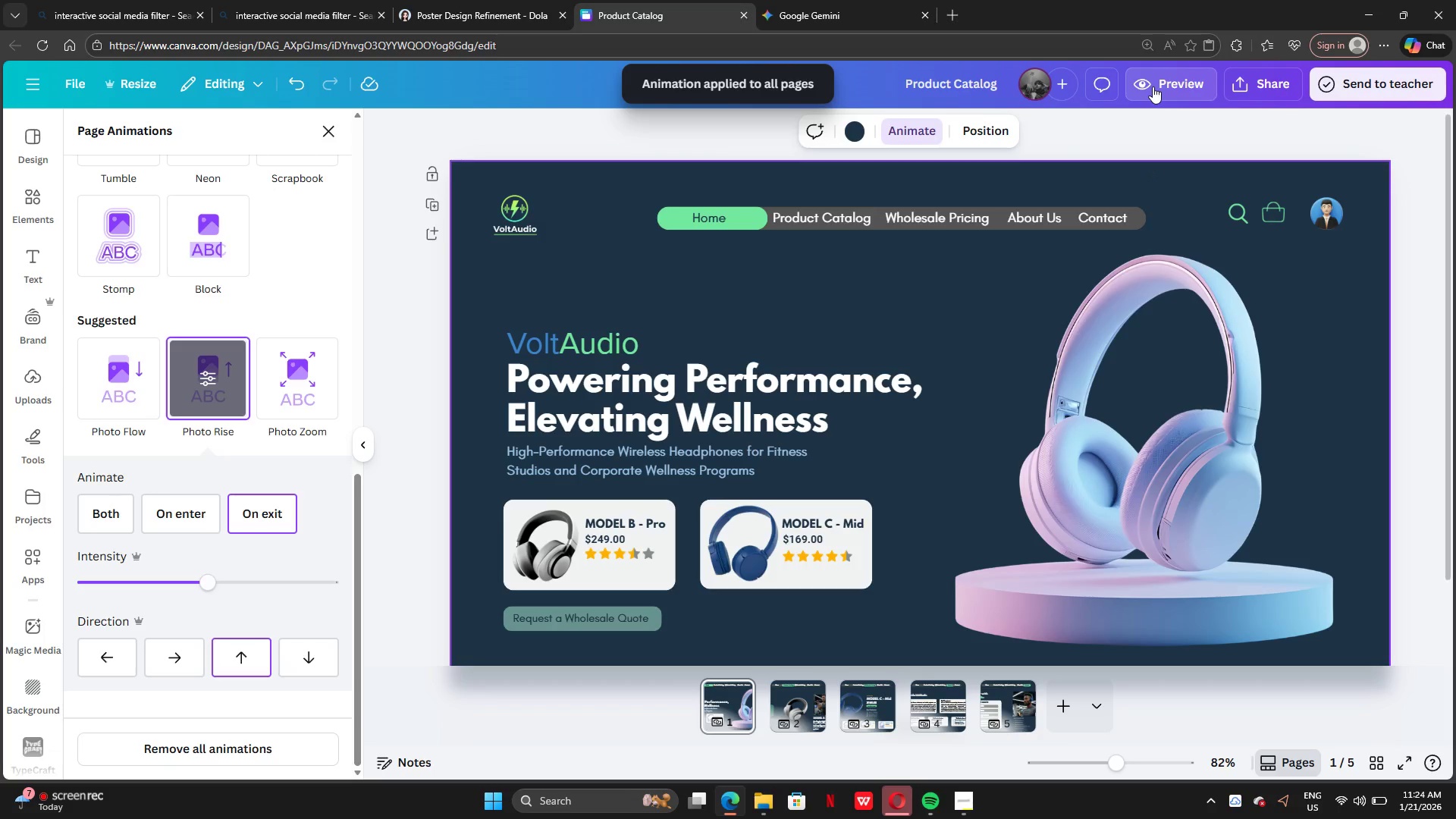 
left_click([573, 188])
 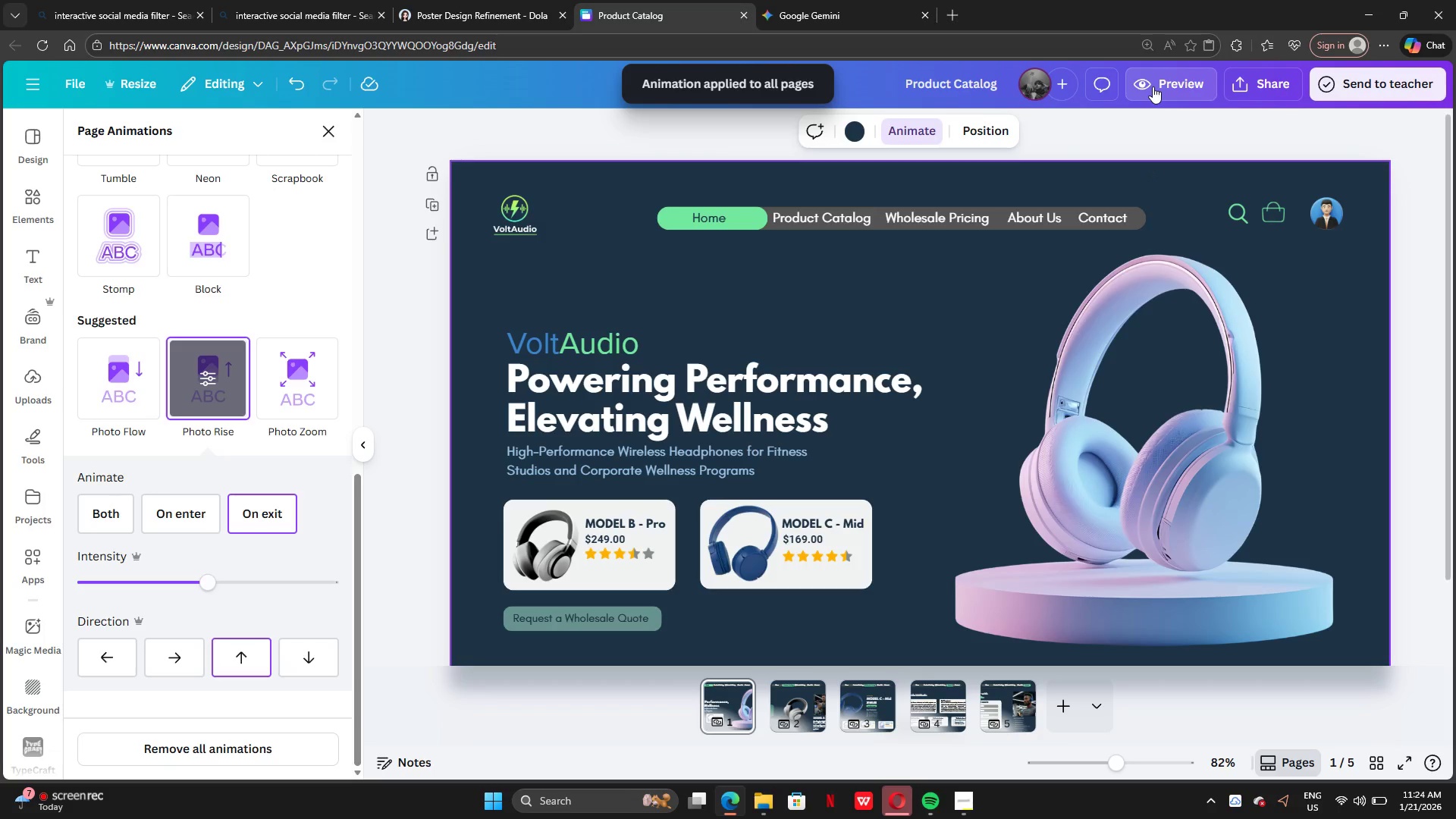 
wait(8.06)
 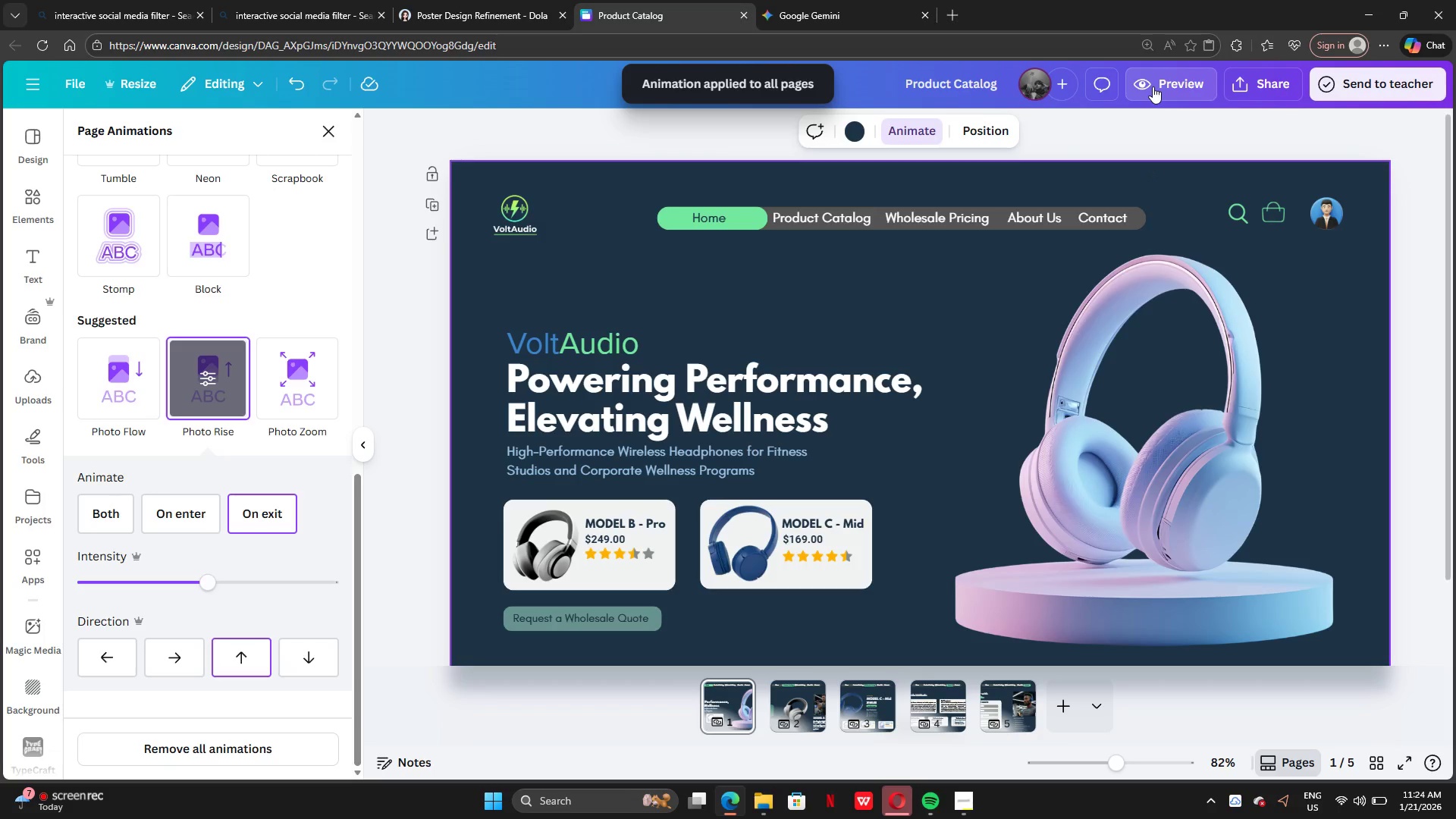 
left_click([727, 186])
 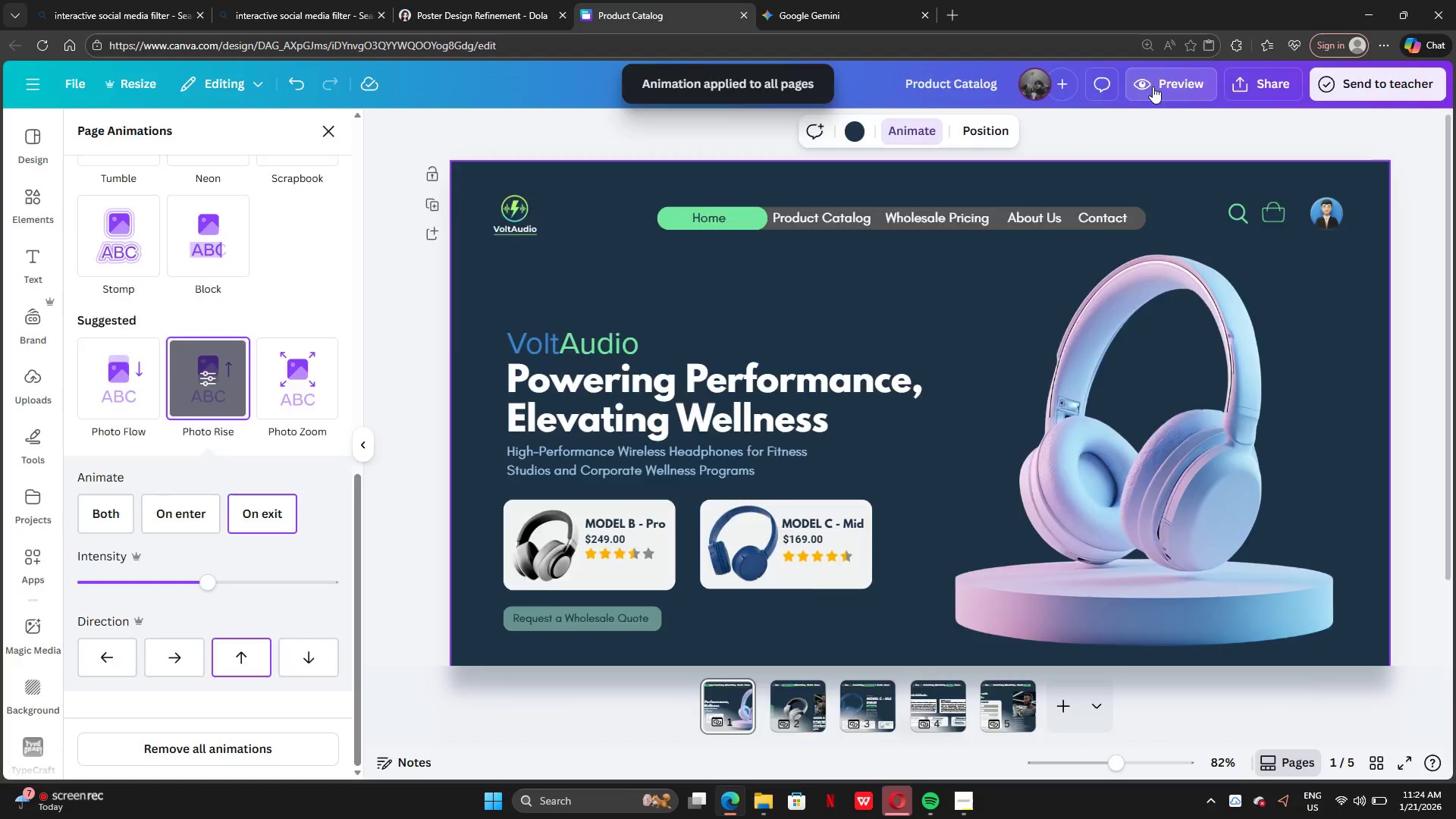 
wait(5.11)
 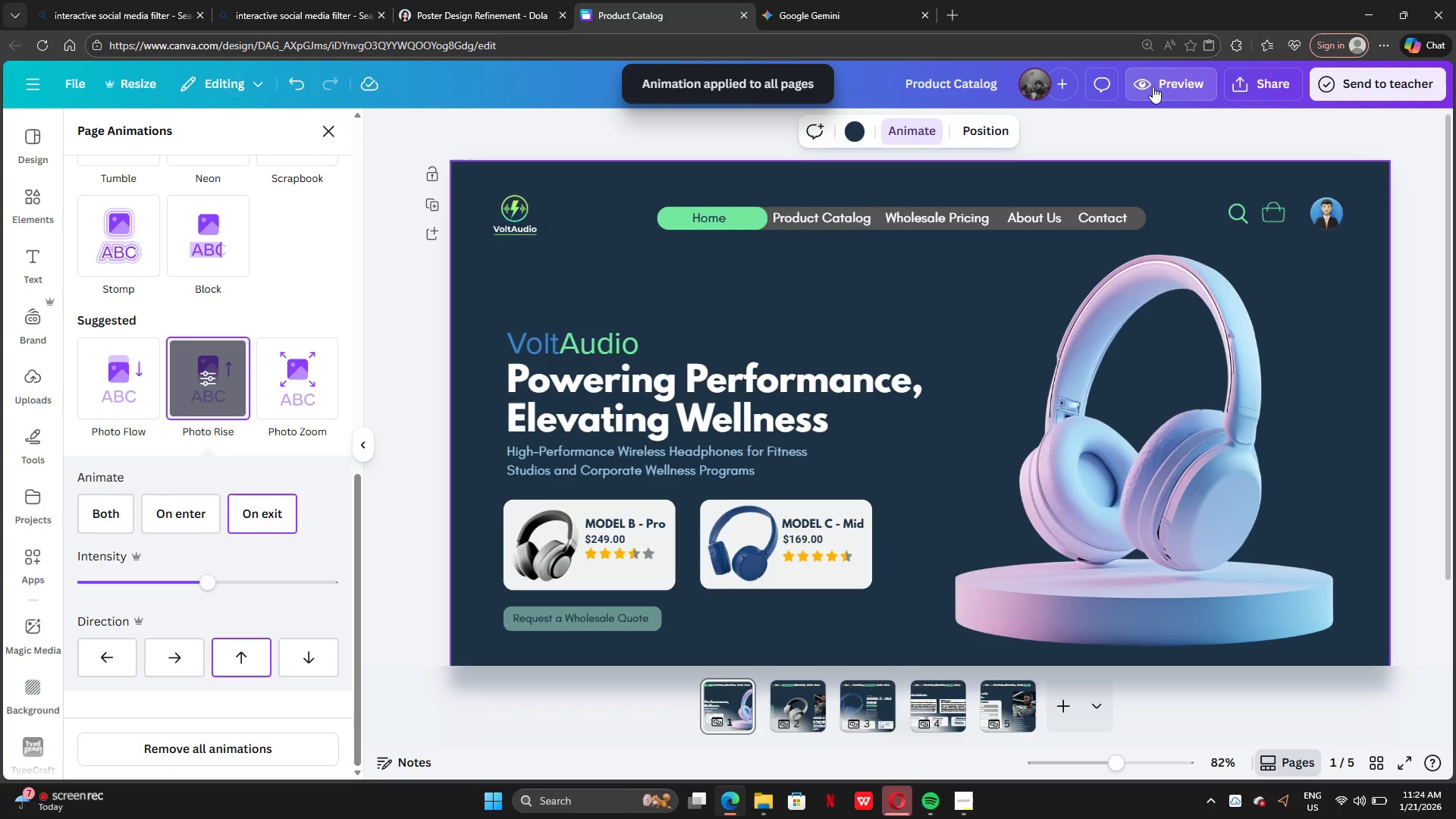 
left_click([842, 192])
 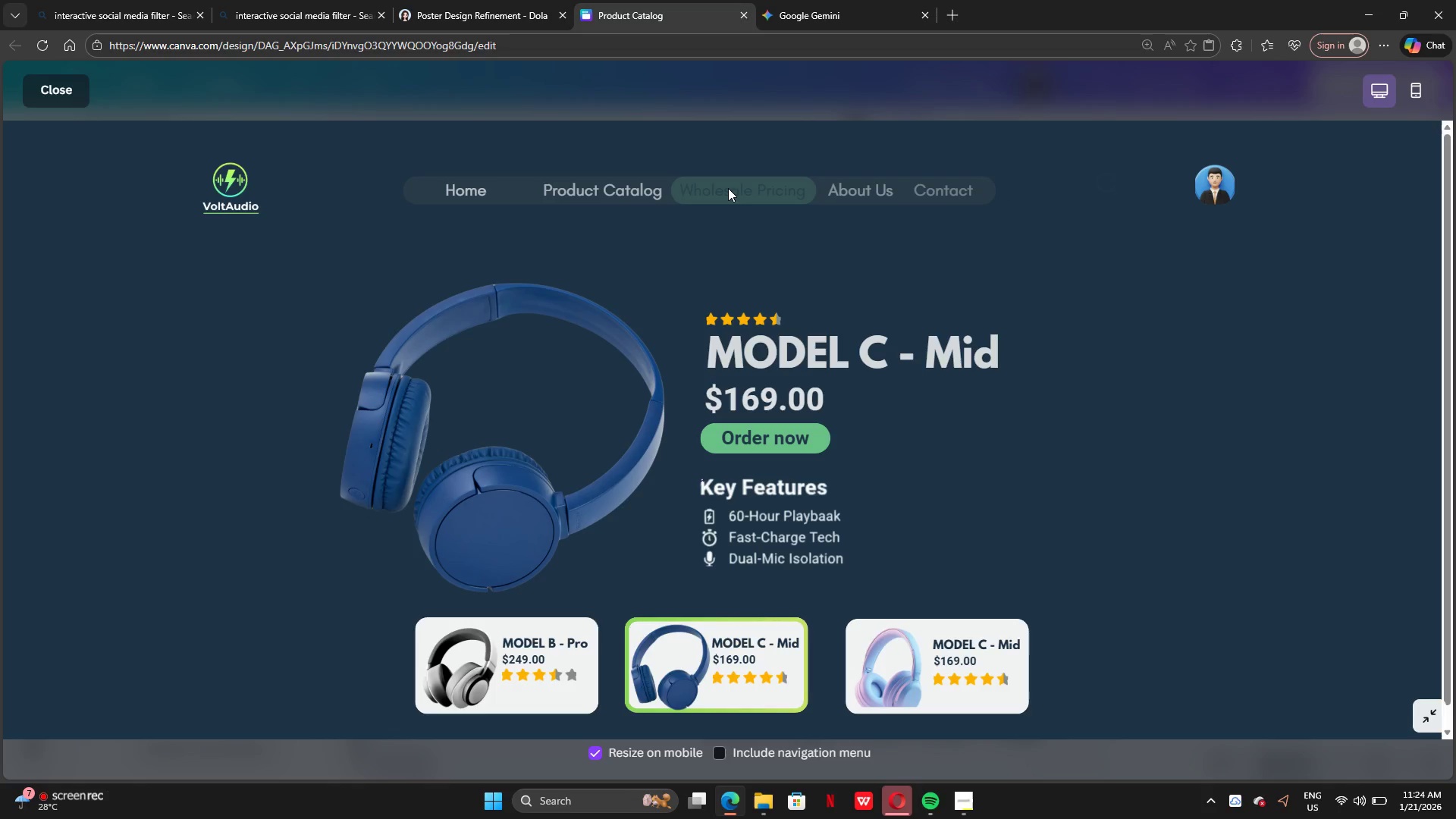 
wait(5.78)
 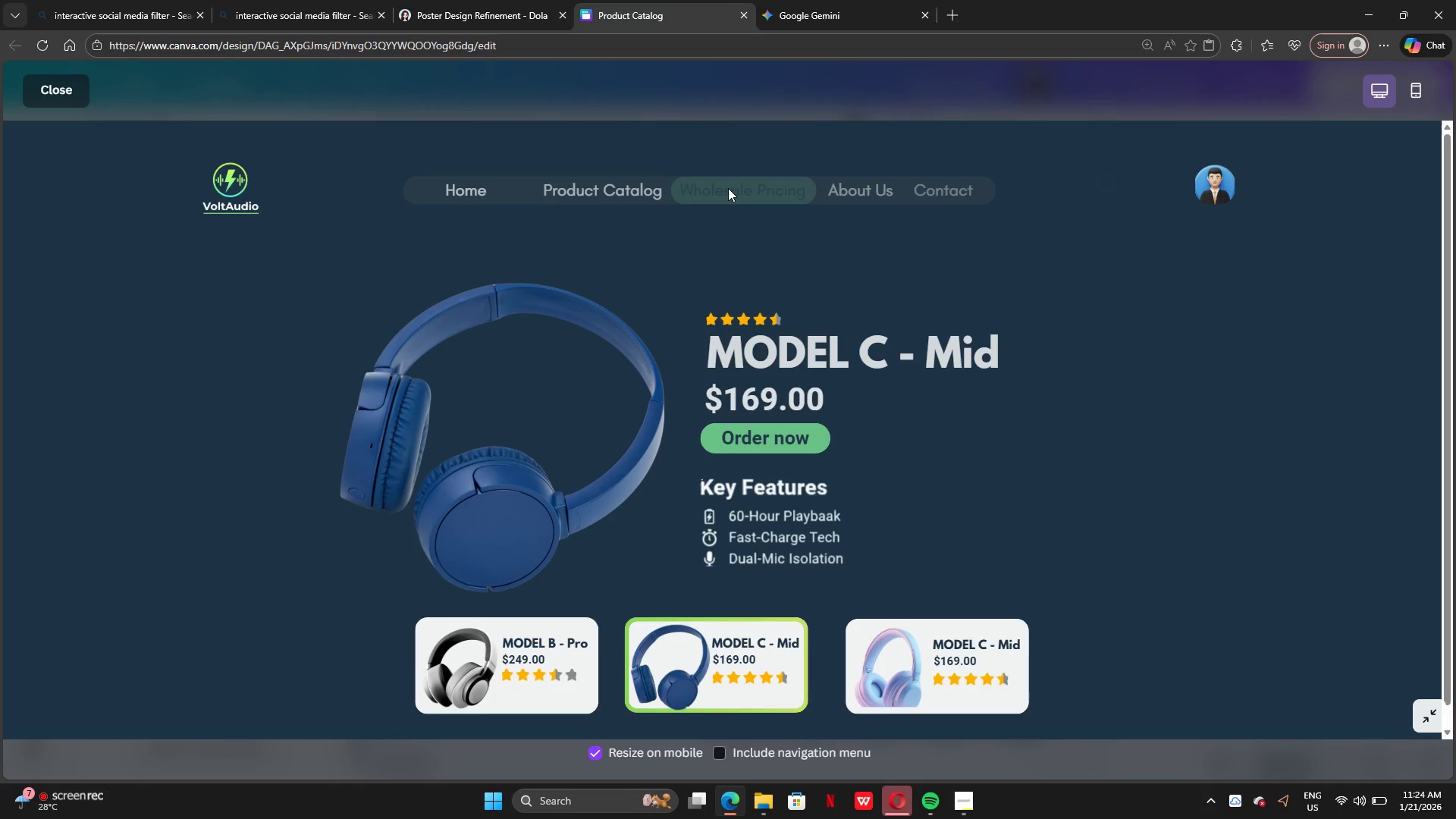 
left_click([67, 97])
 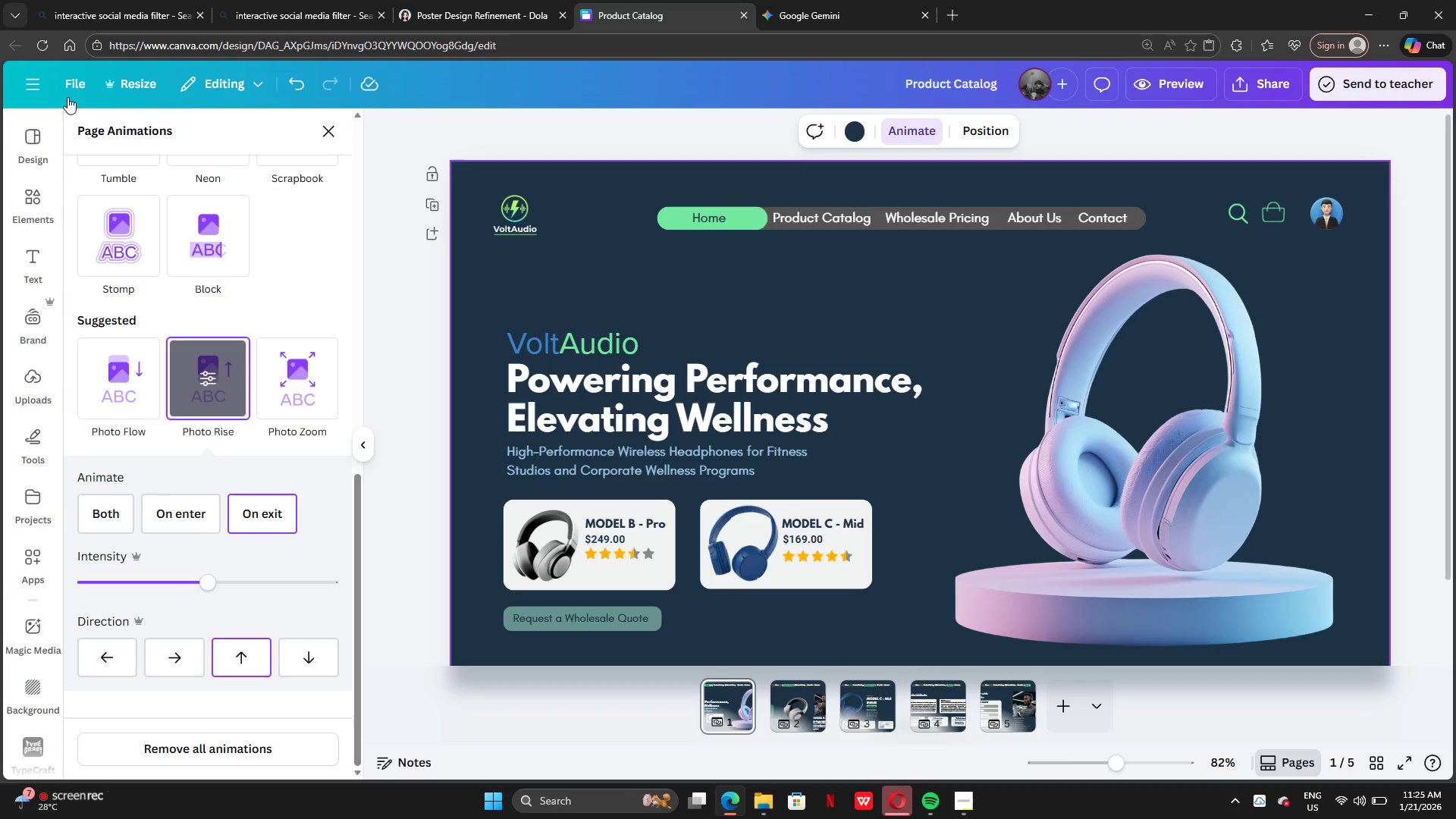 
left_click([141, 579])
 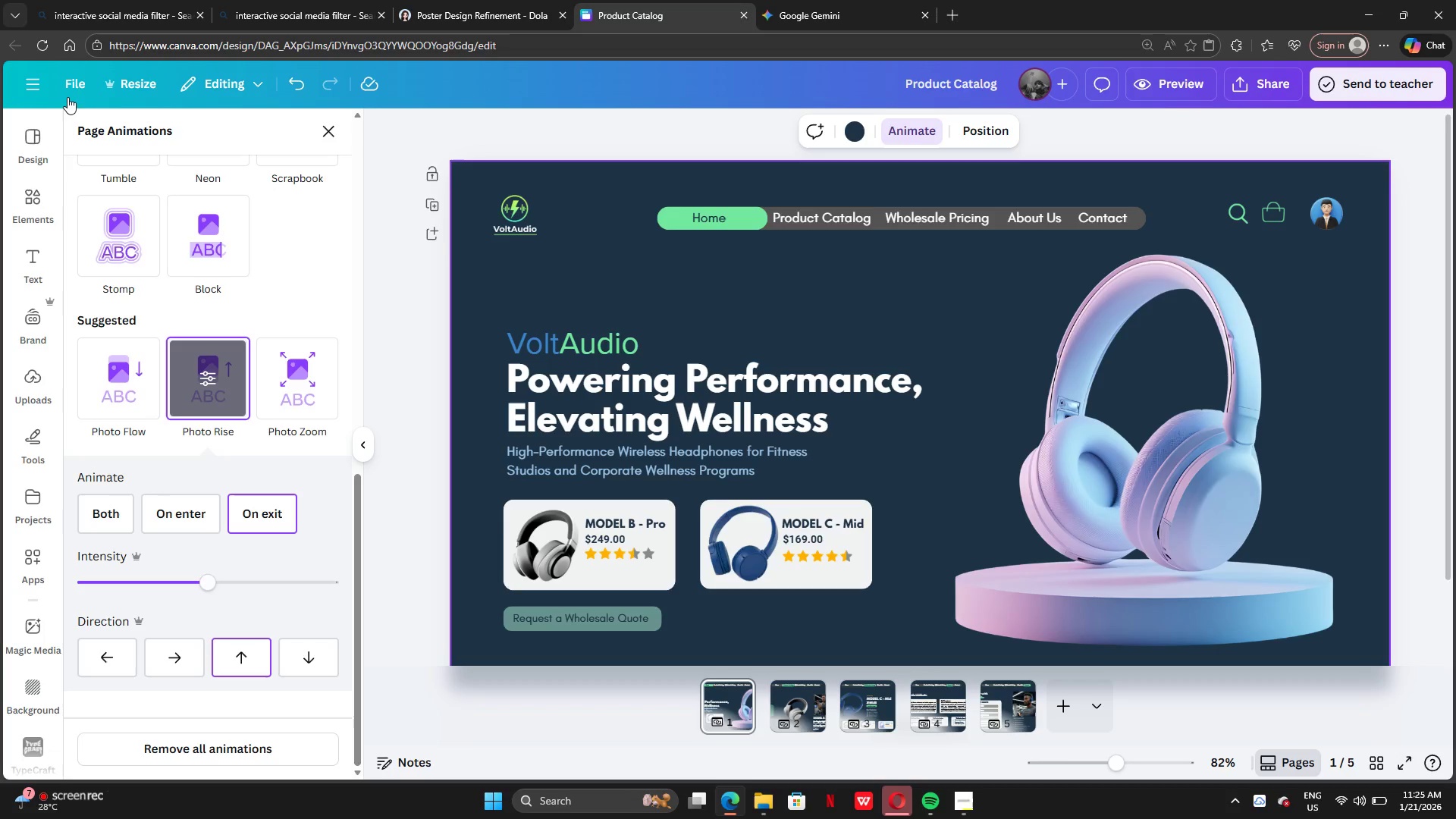 
left_click([102, 582])
 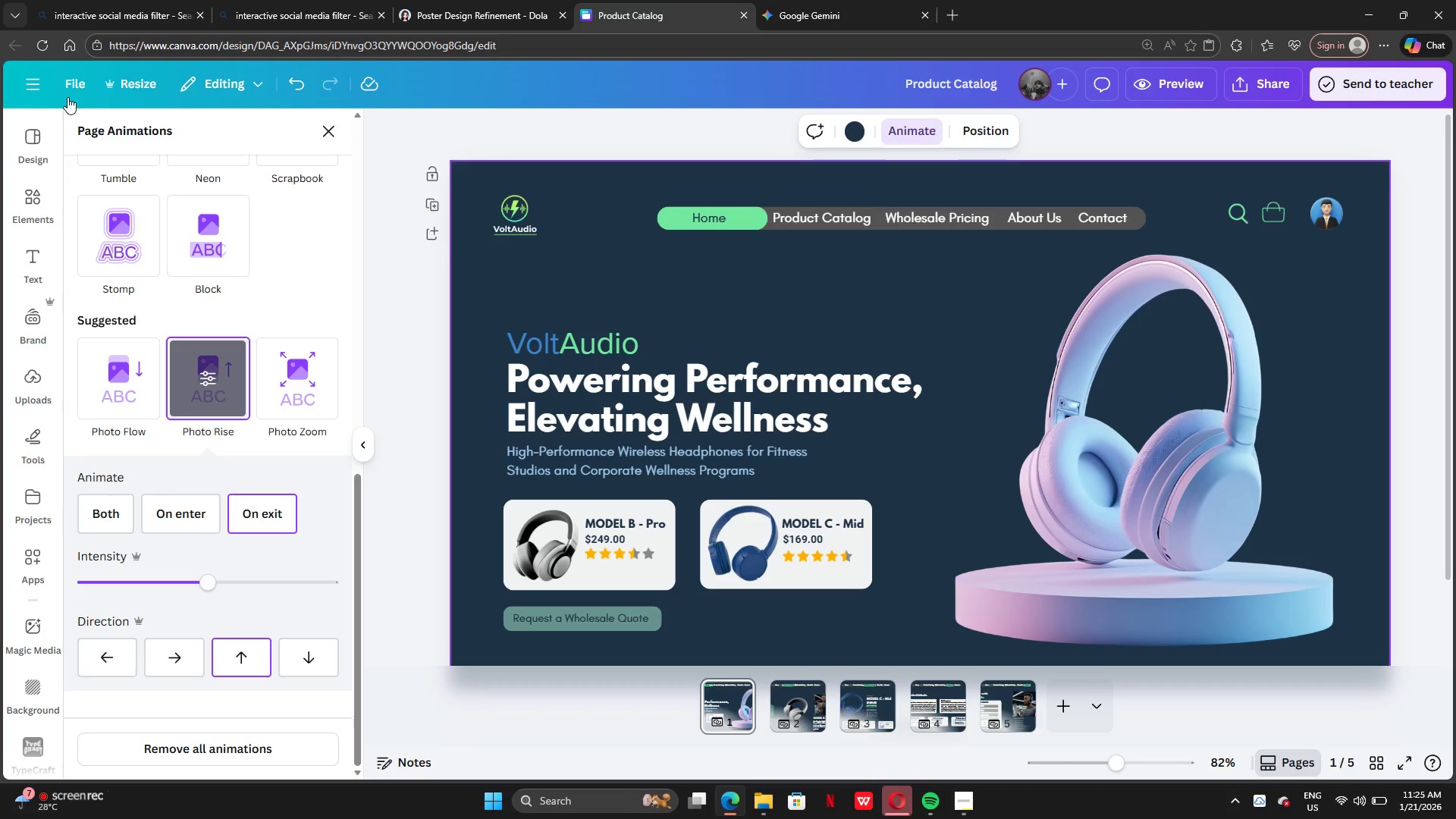 
left_click([1395, 542])
 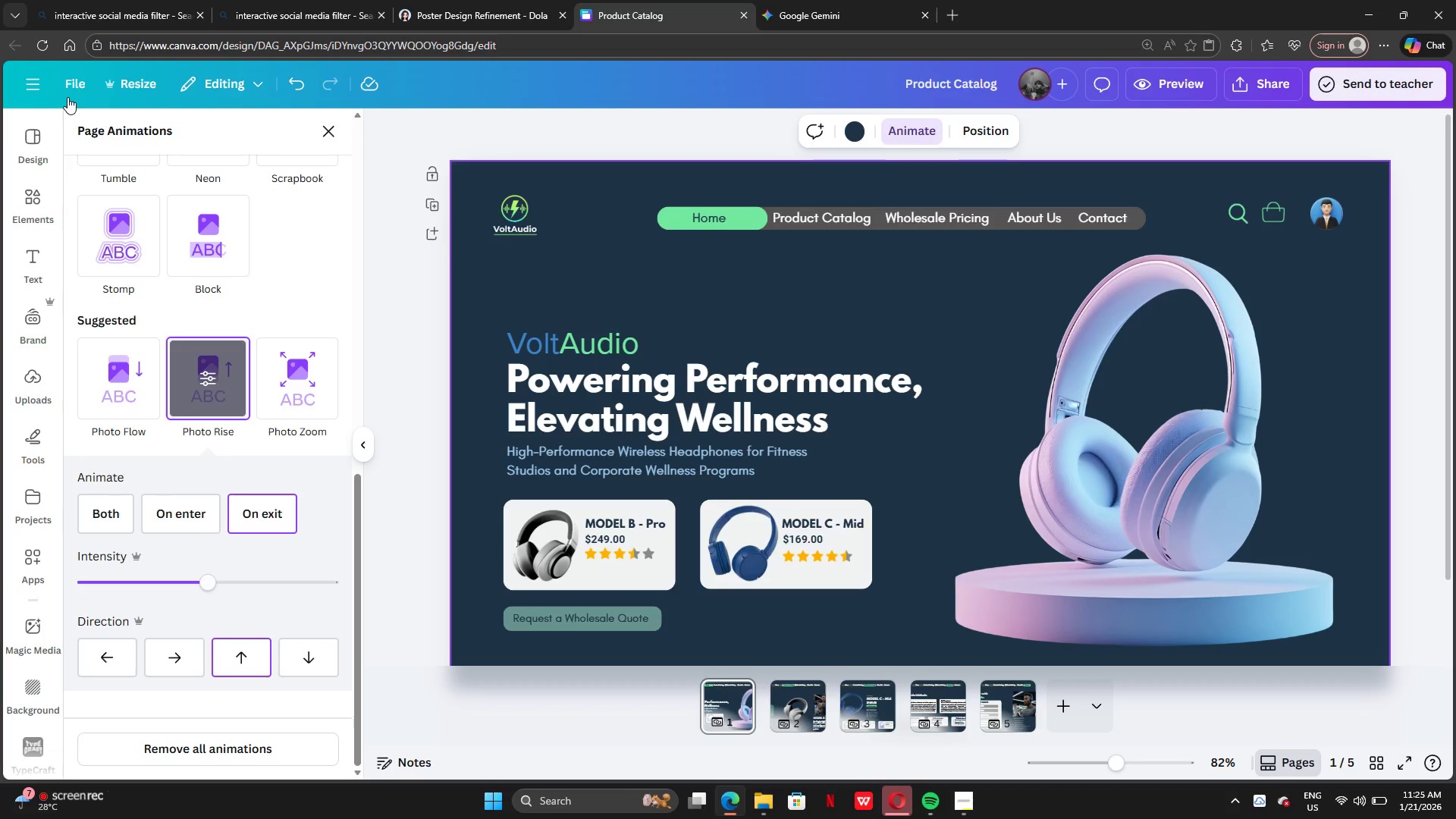 
left_click([1148, 92])
 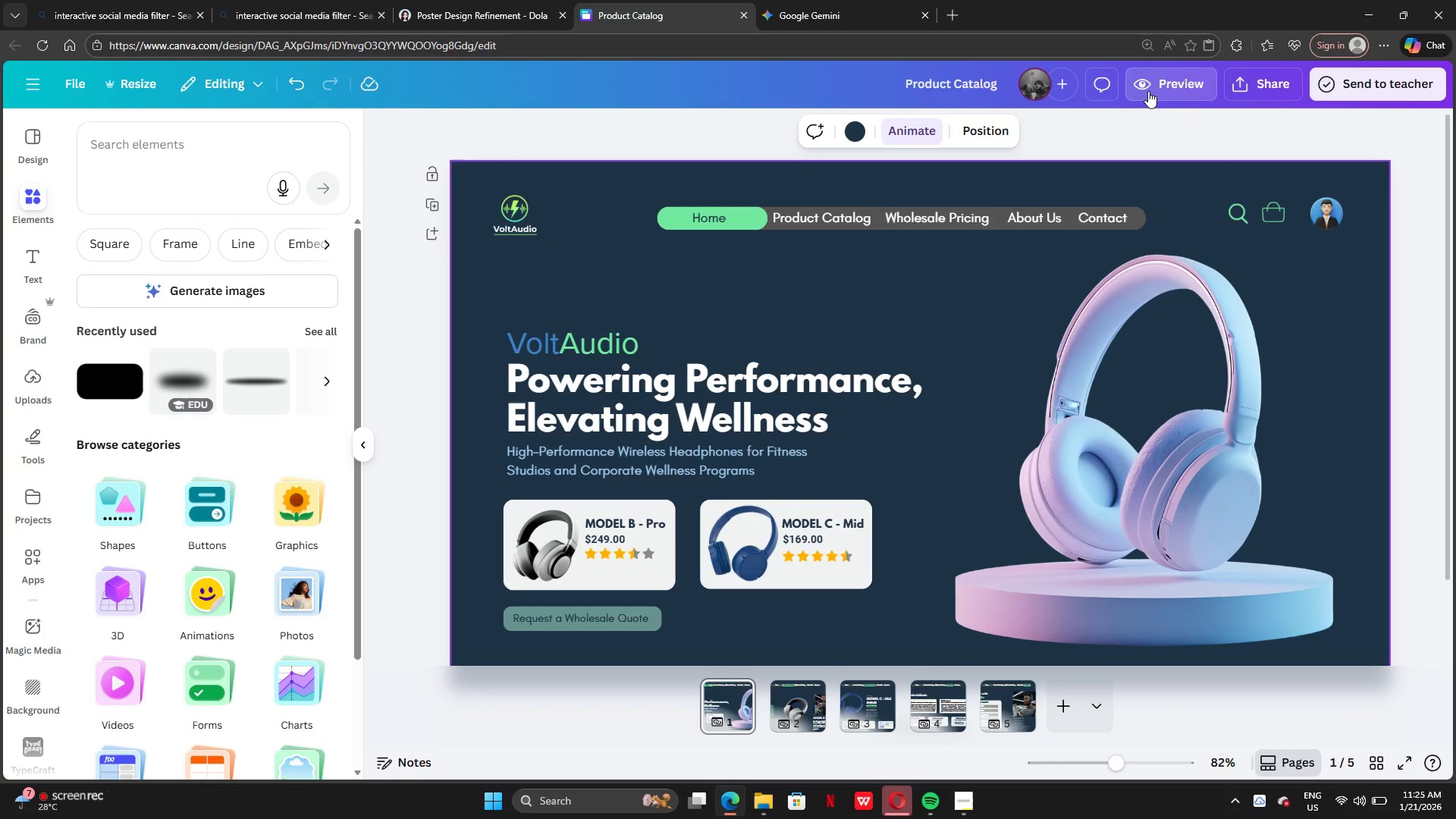 
left_click([1276, 698])
 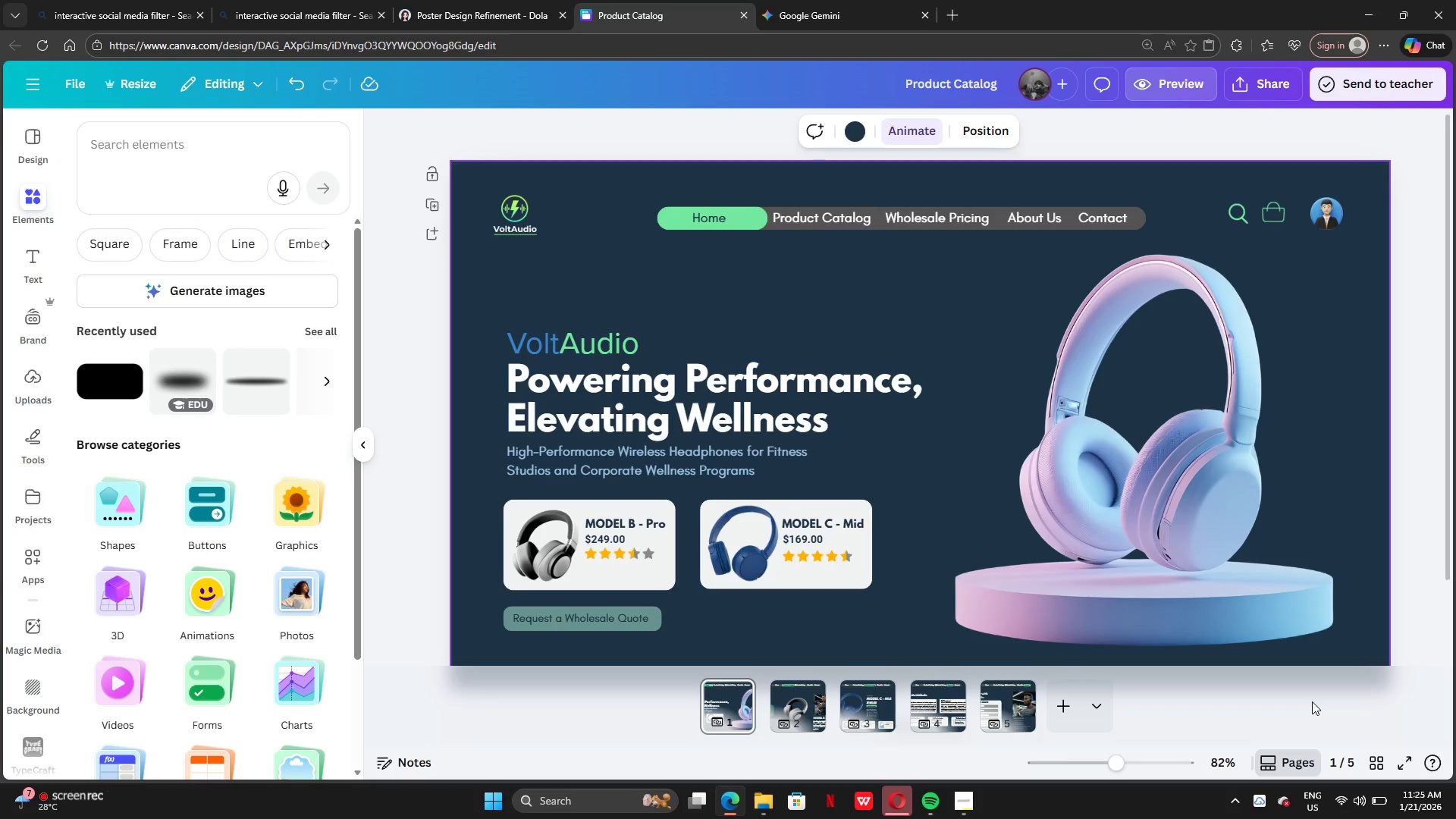 
left_click([568, 187])
 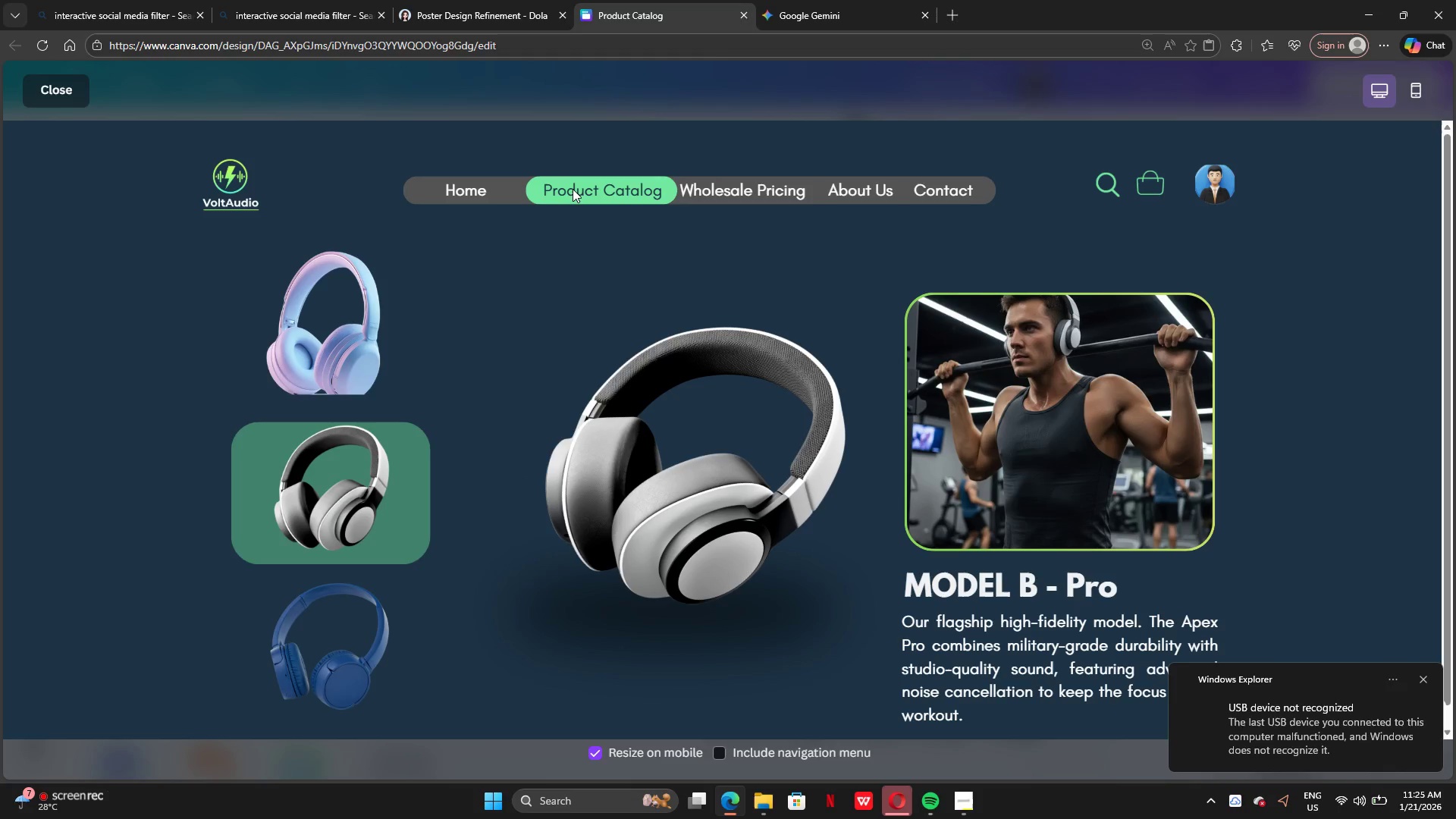 
wait(25.17)
 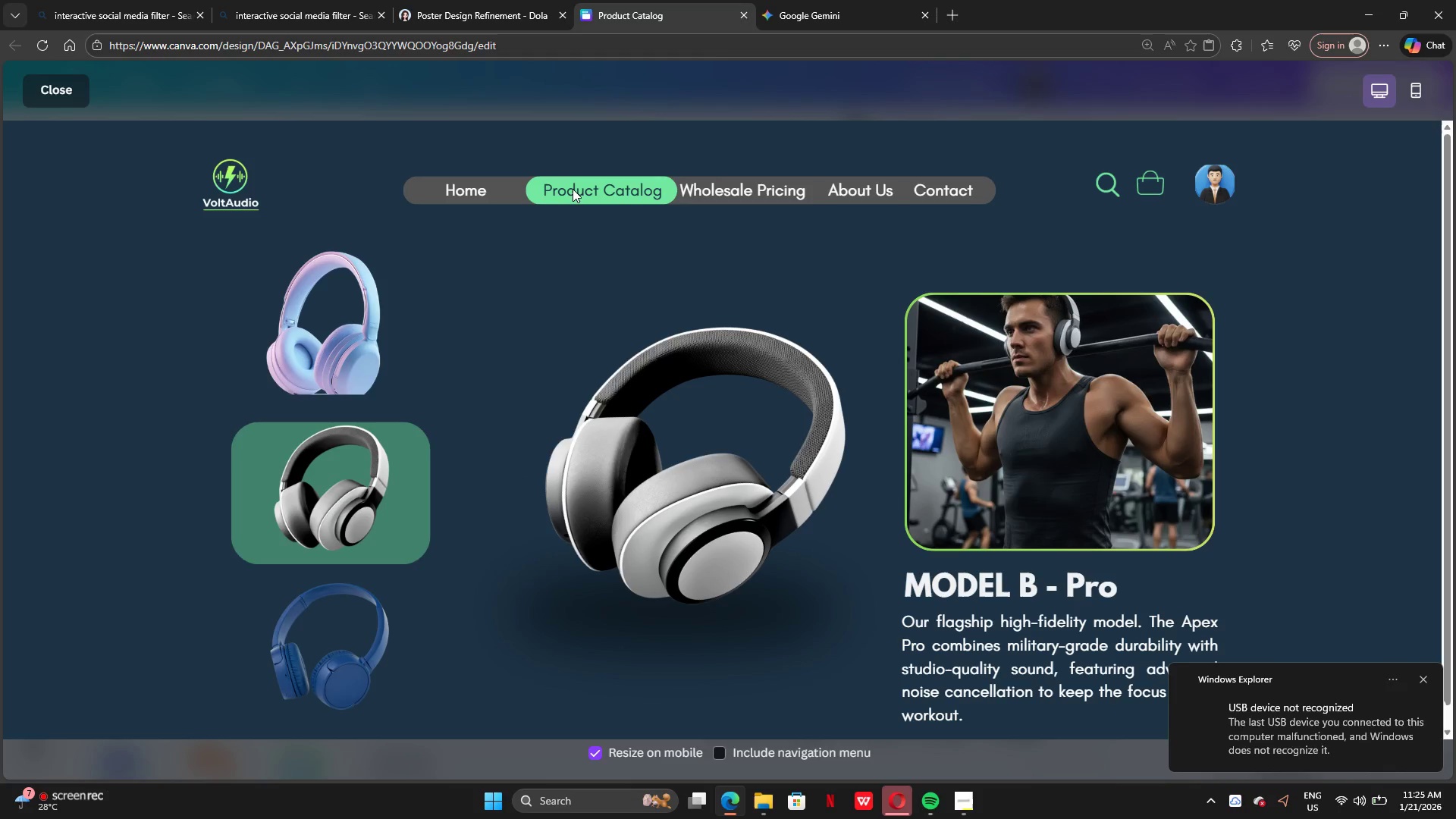 
left_click([736, 181])
 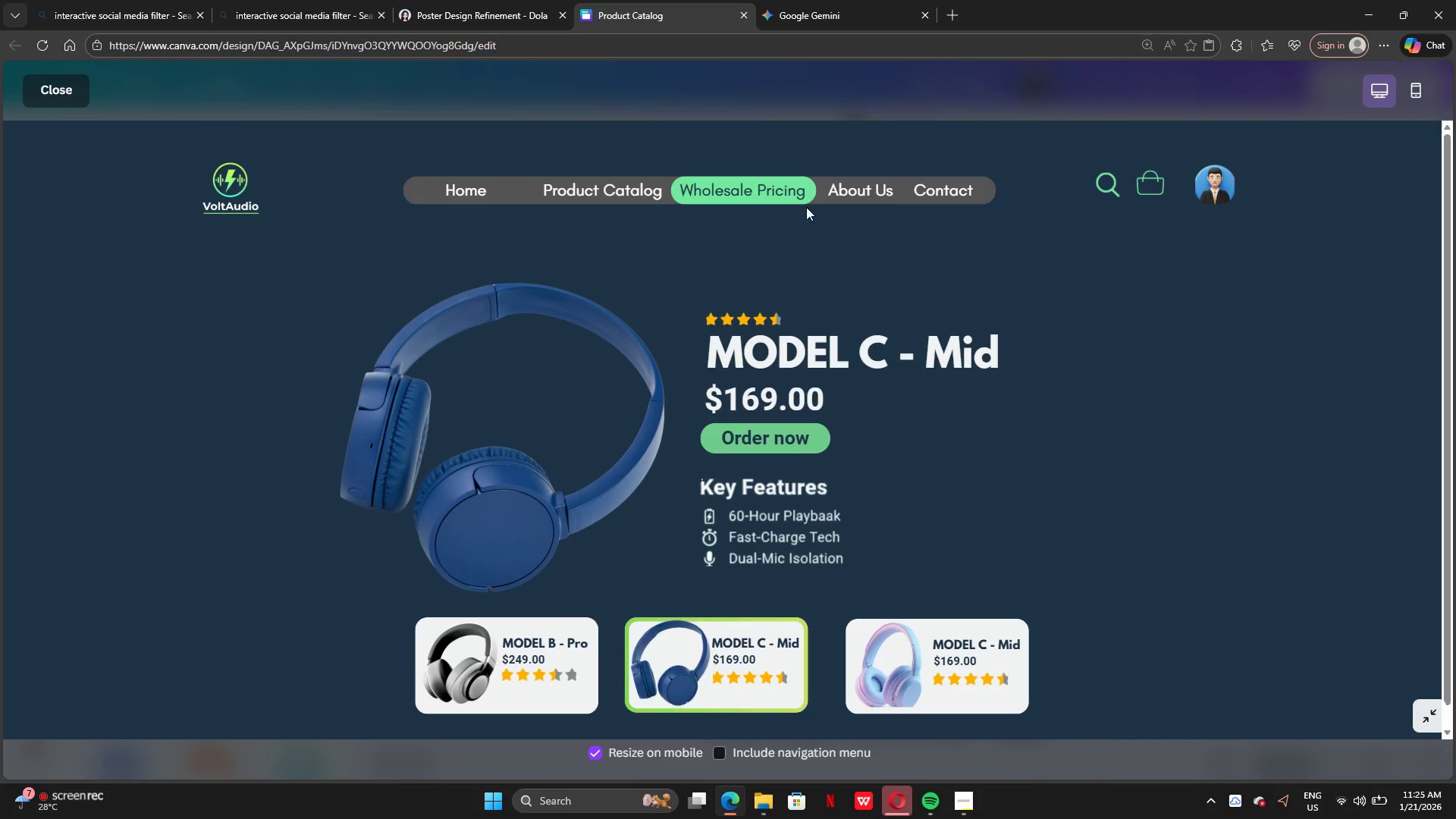 
left_click([836, 196])
 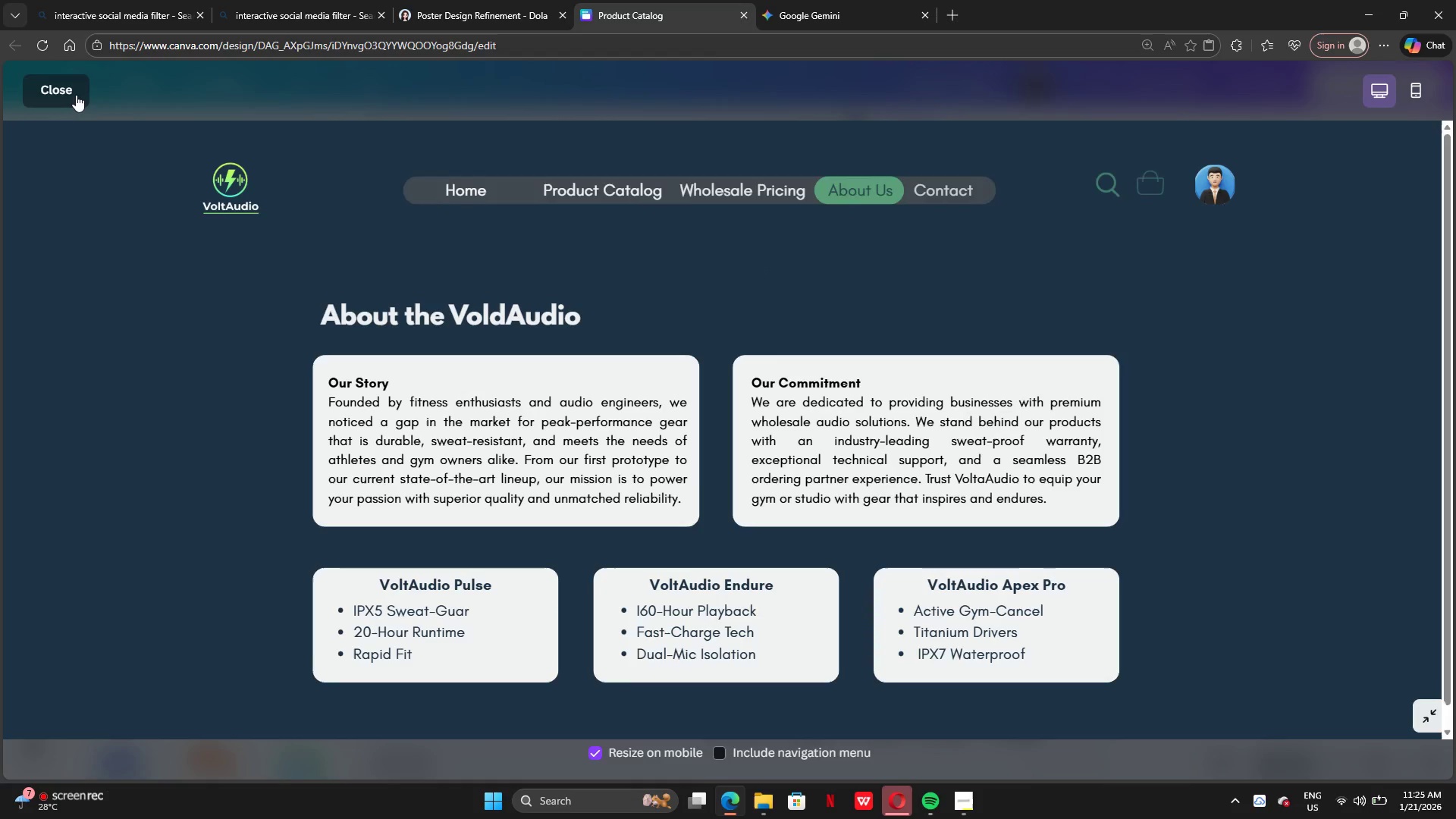 
left_click([59, 88])
 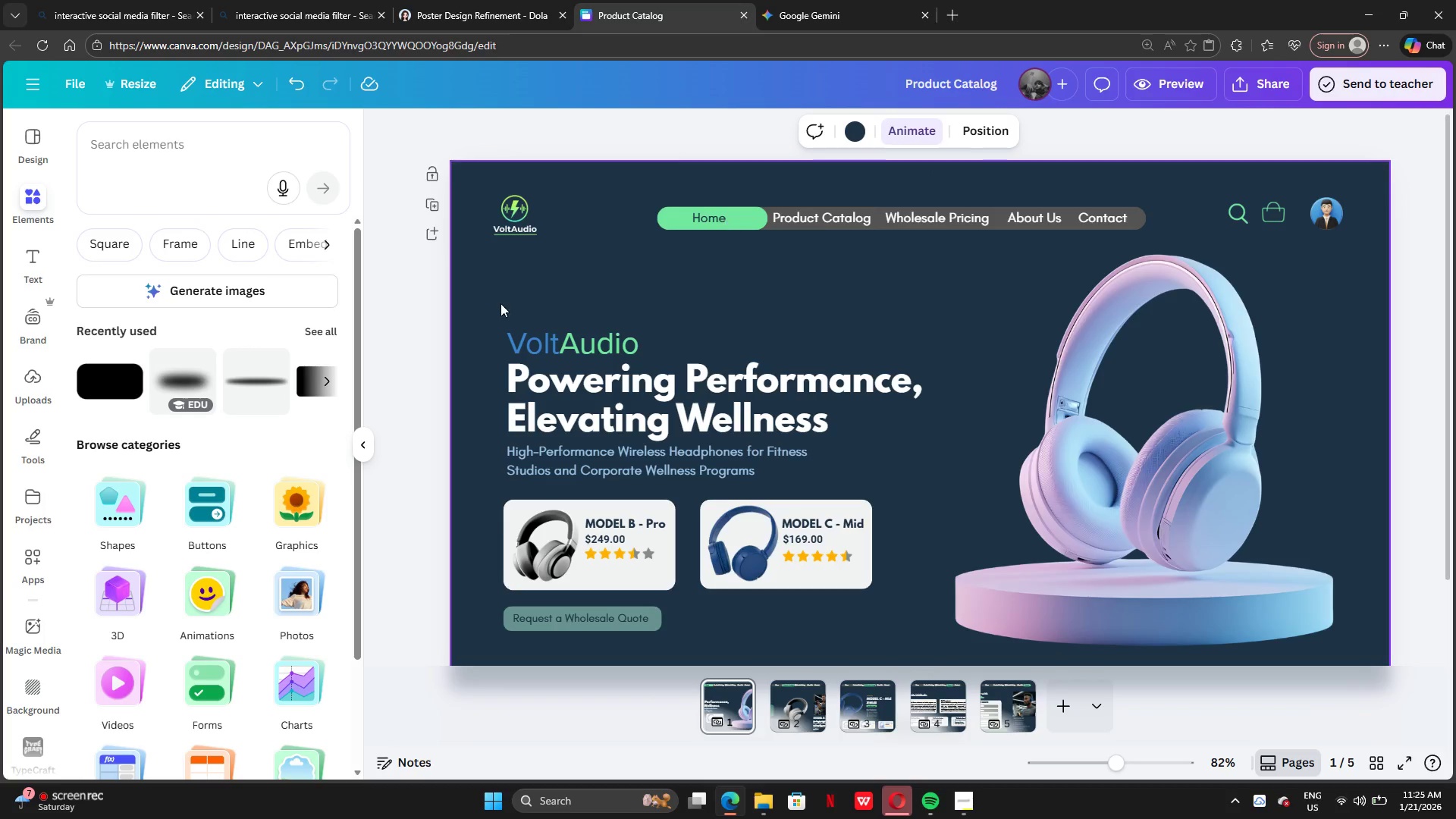 
left_click([924, 130])
 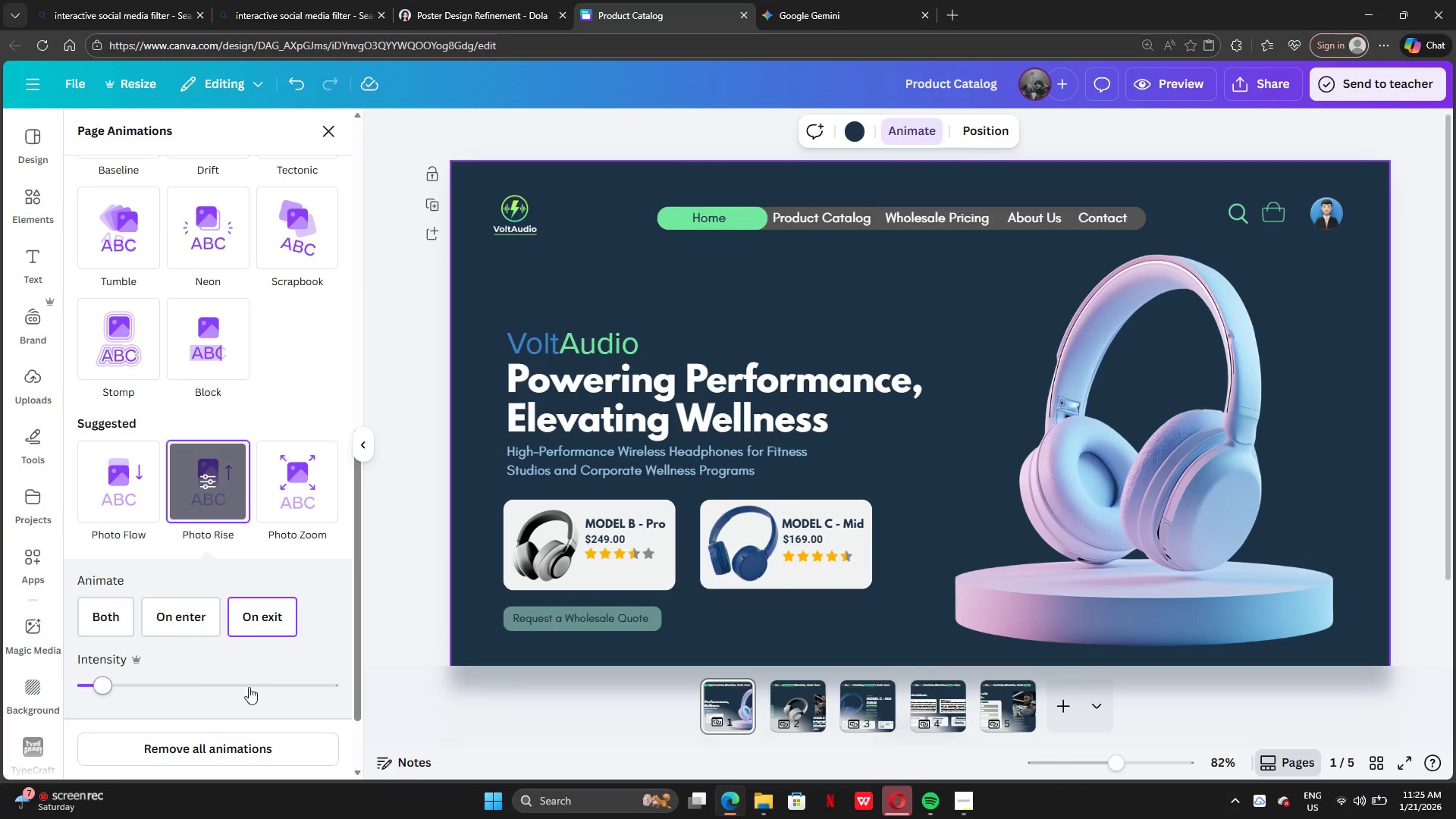 
left_click([206, 744])
 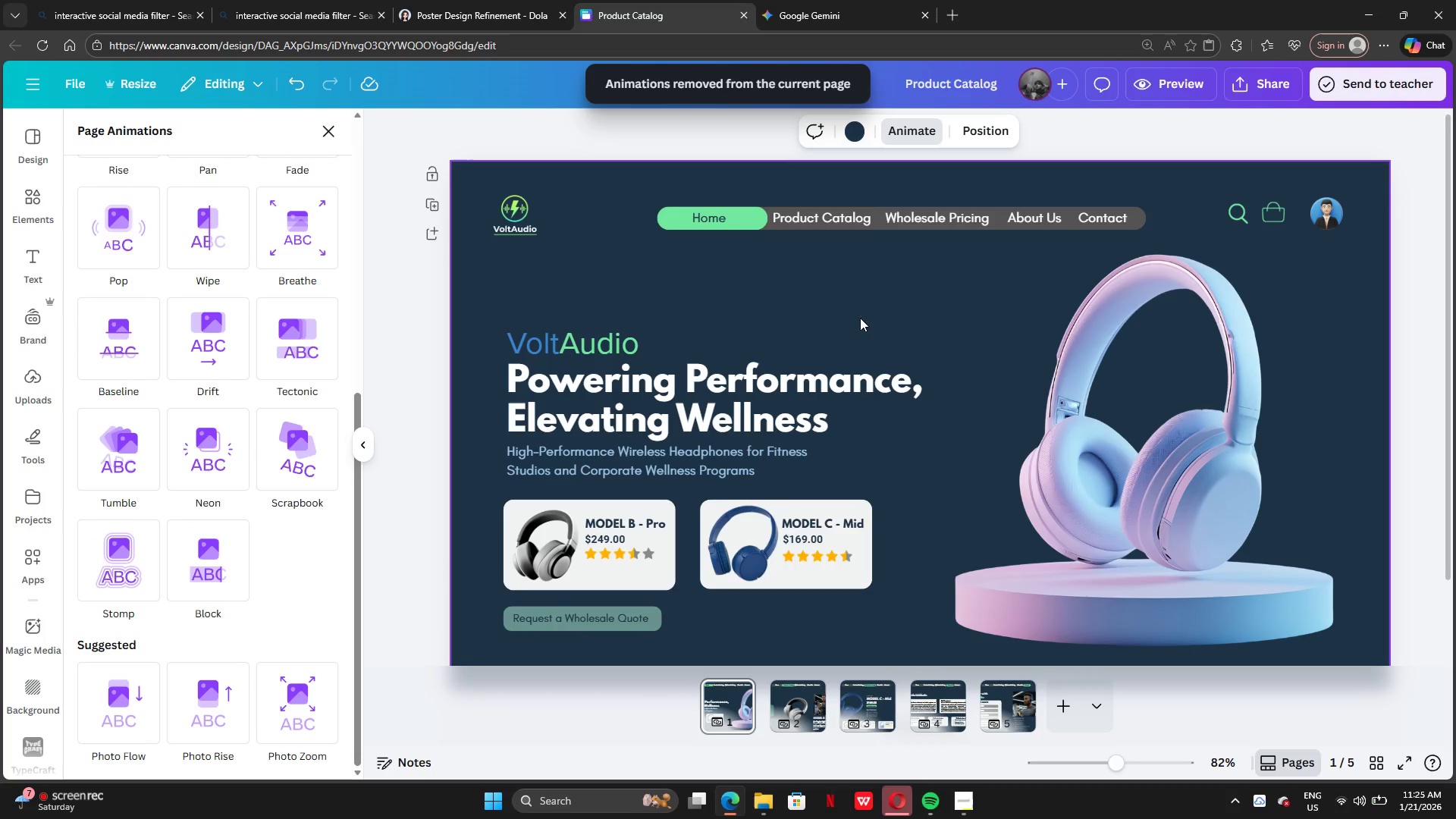 
left_click([890, 315])
 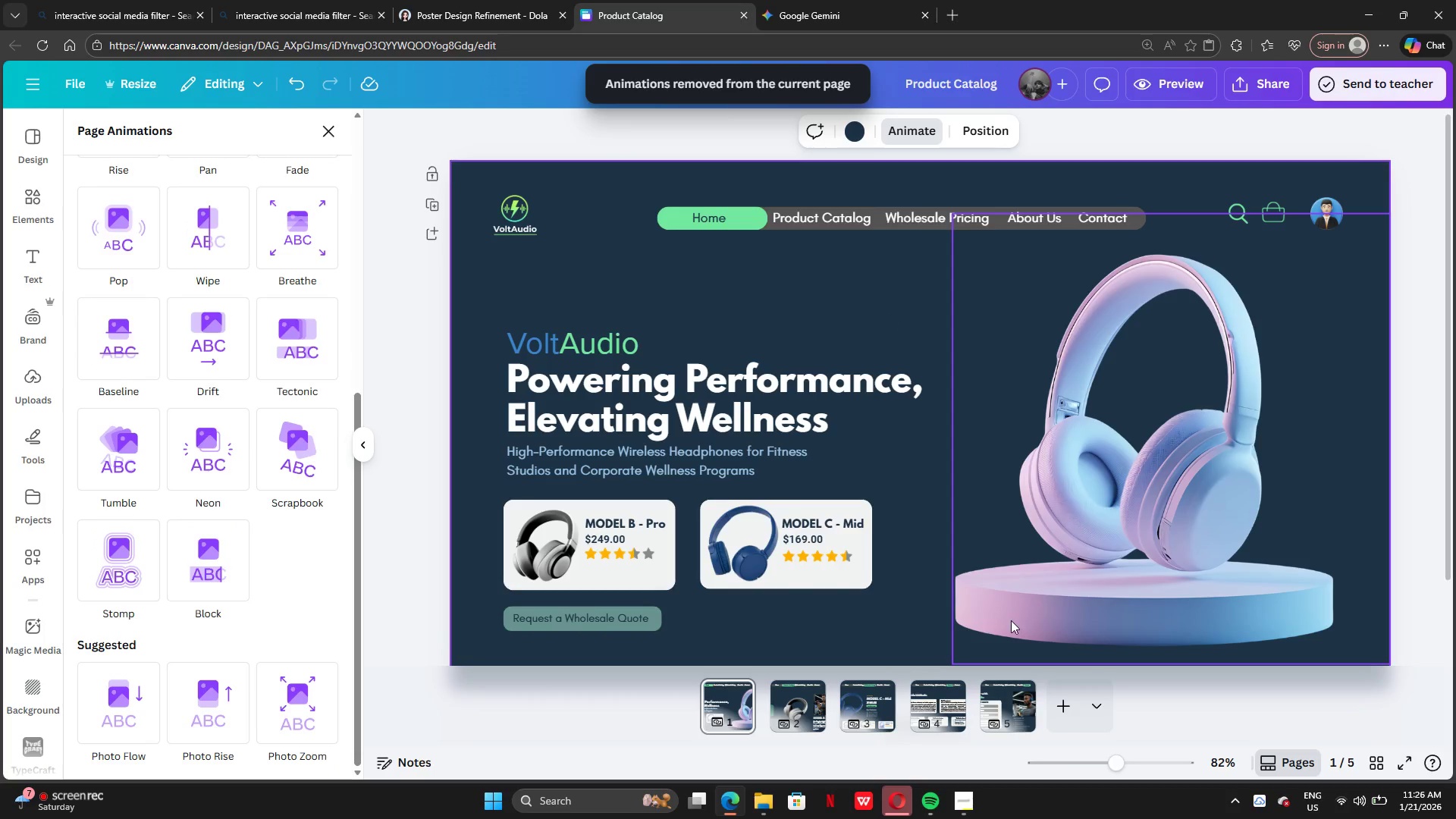 
left_click([1070, 626])
 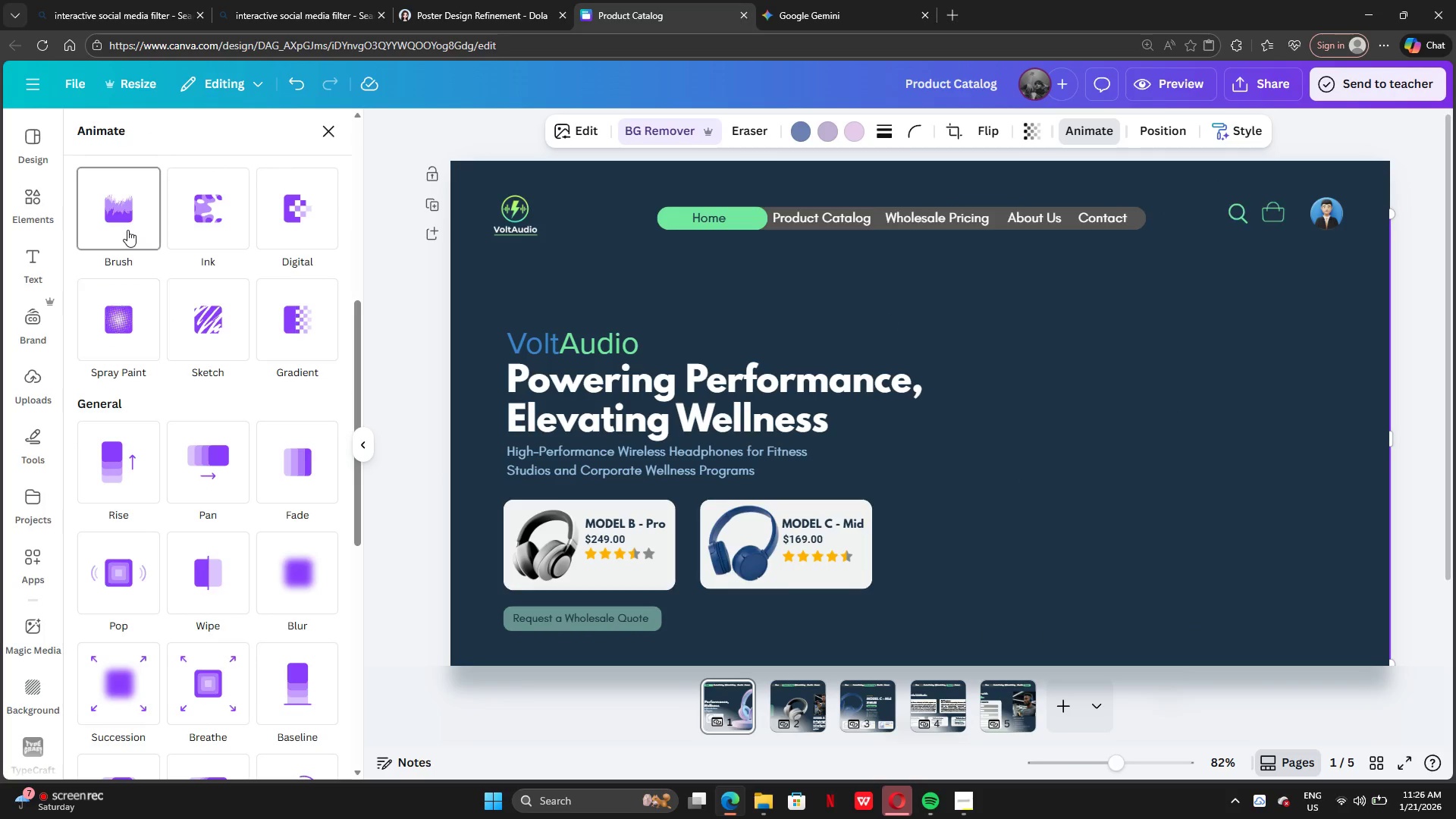 
scroll: coordinate [211, 298], scroll_direction: up, amount: 10.0
 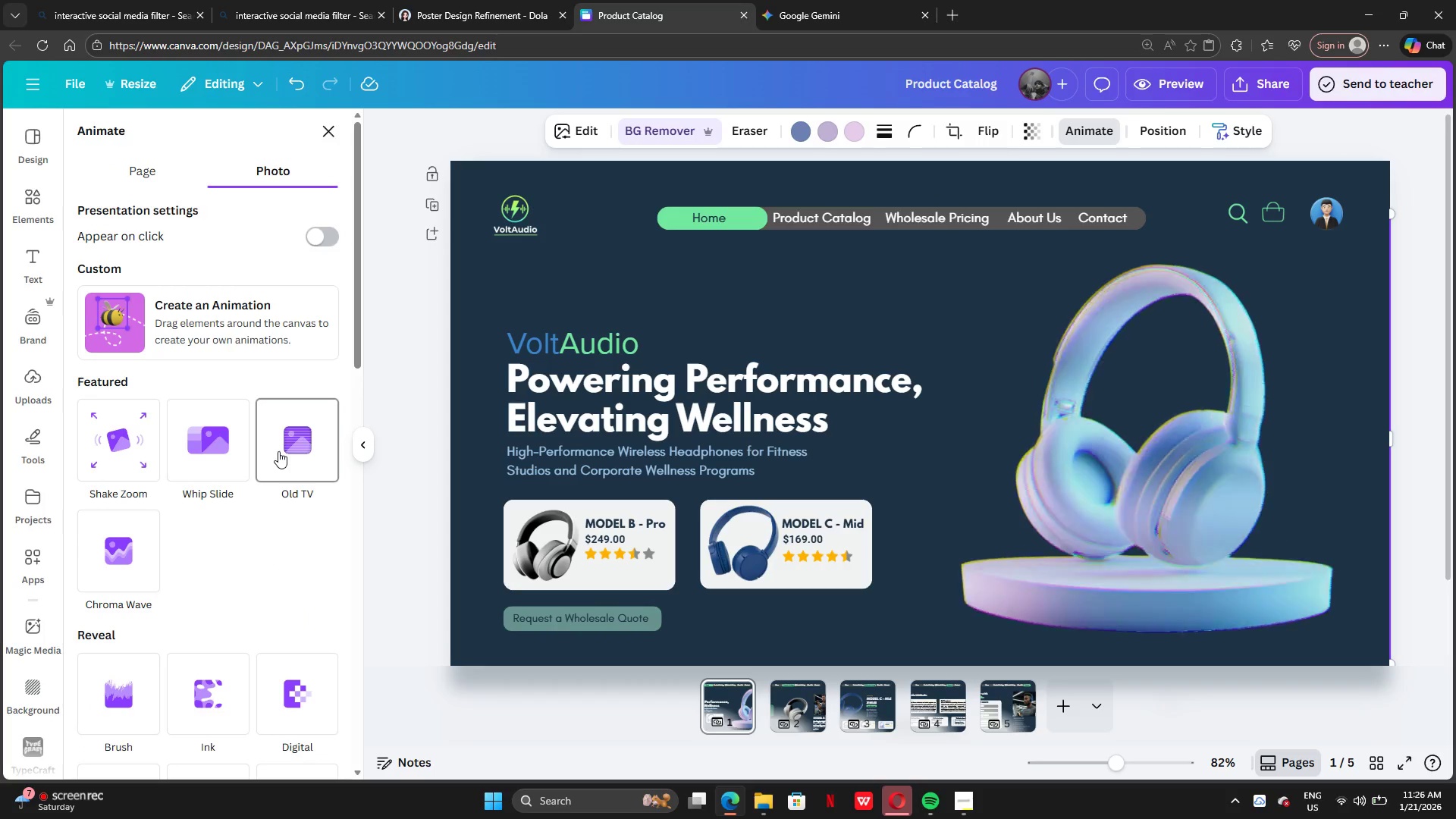 
left_click([290, 451])
 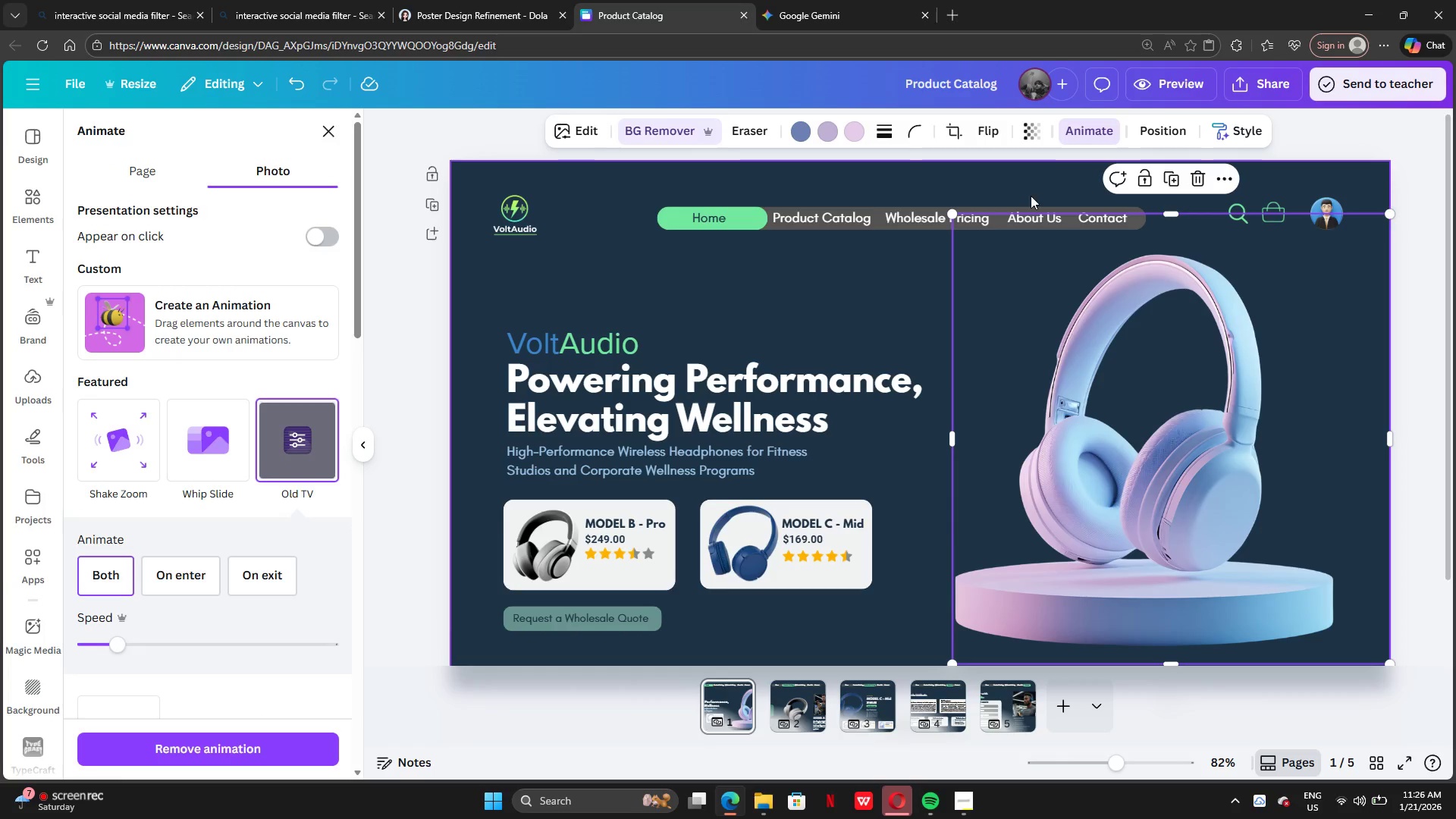 
left_click([1159, 86])
 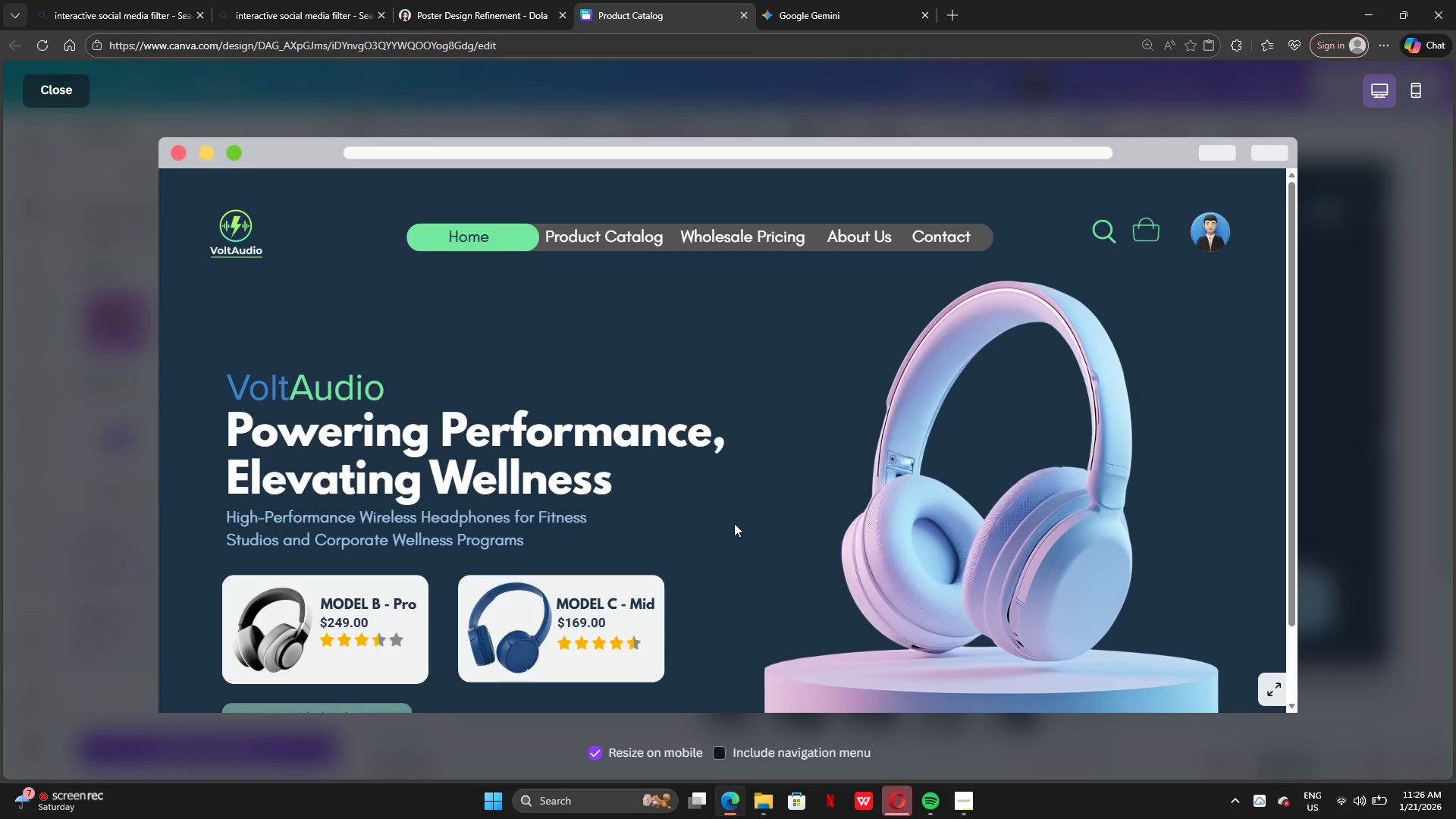 
left_click([595, 244])
 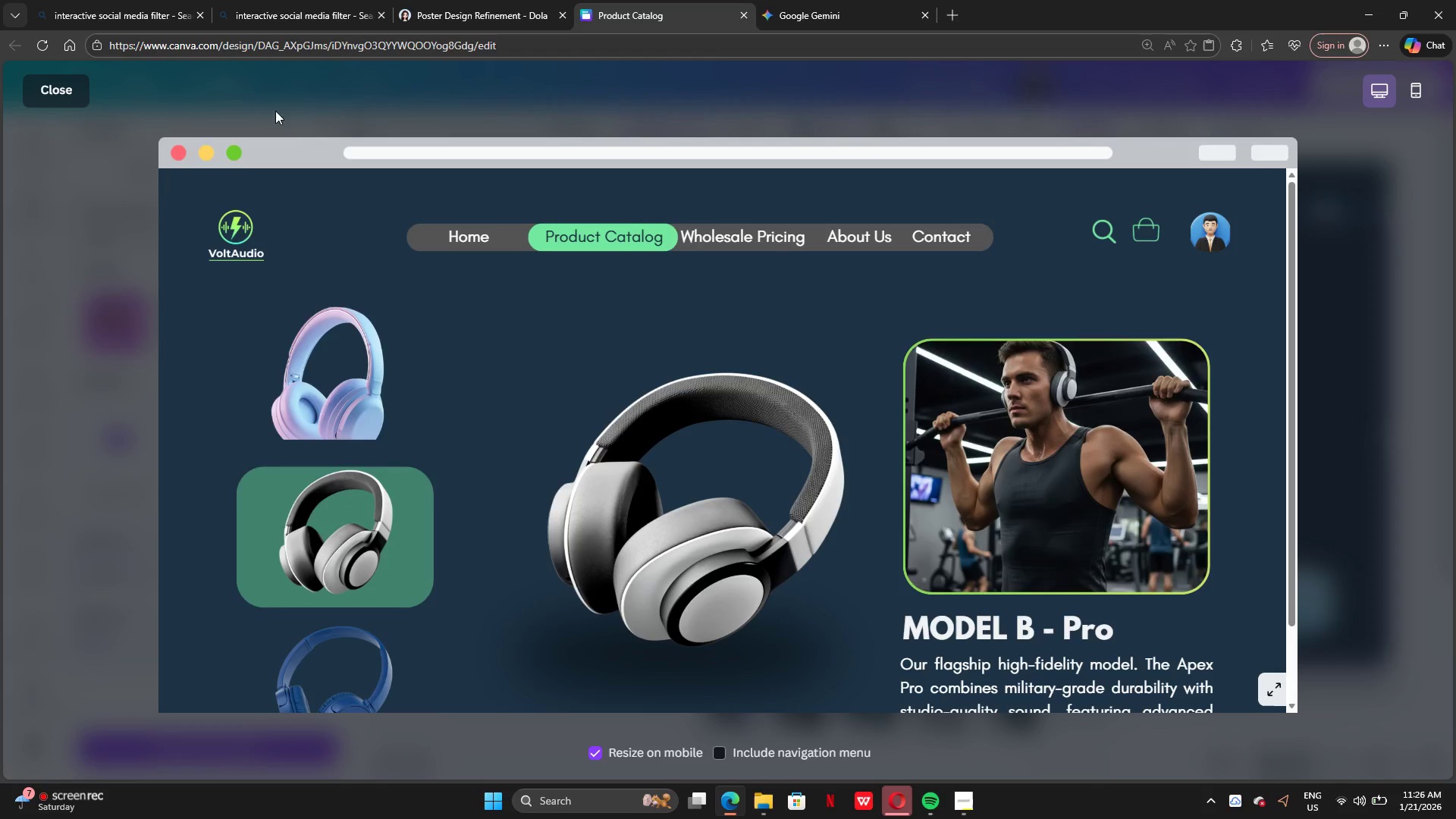 
left_click([36, 97])
 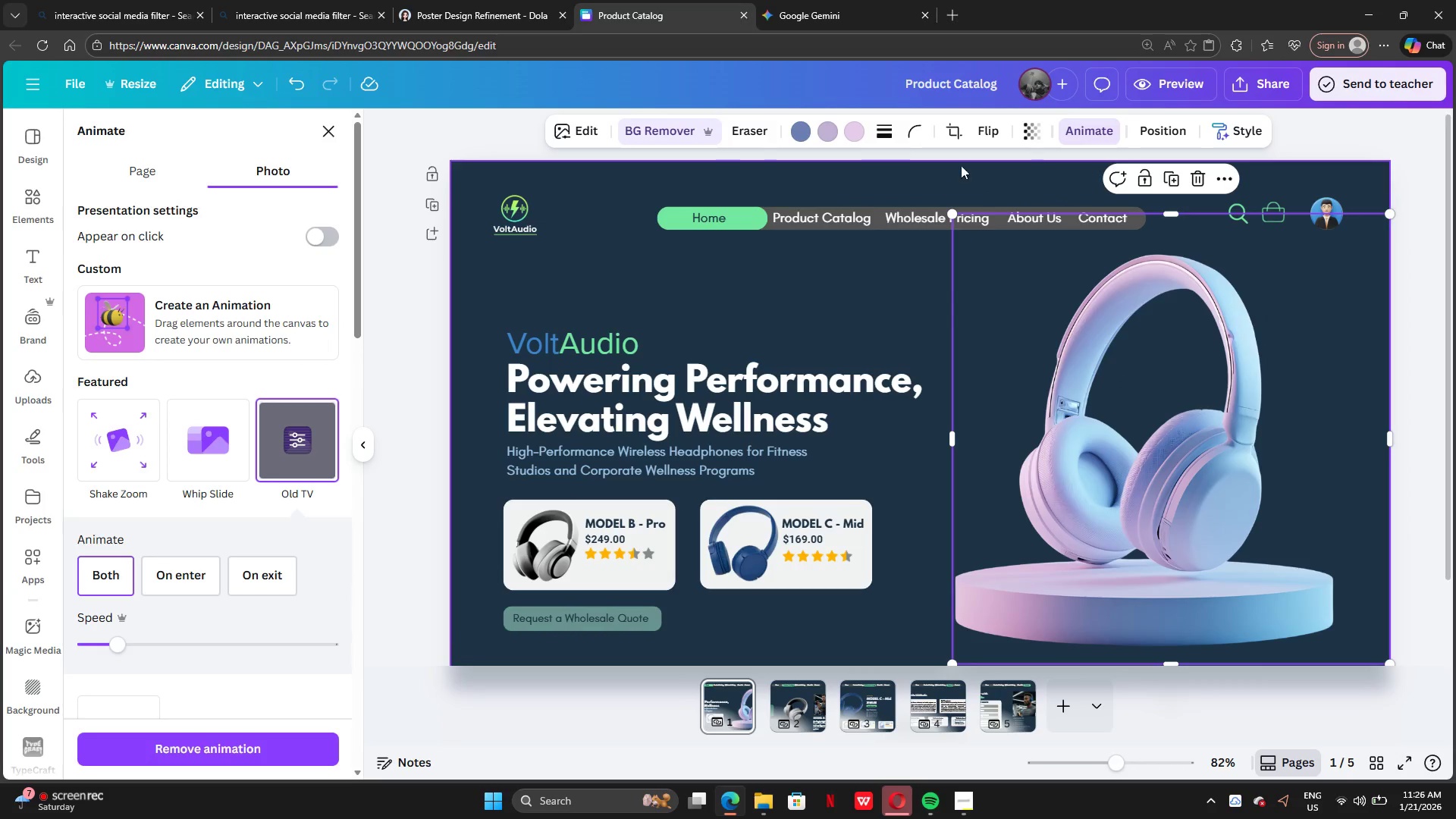 
left_click([1068, 129])
 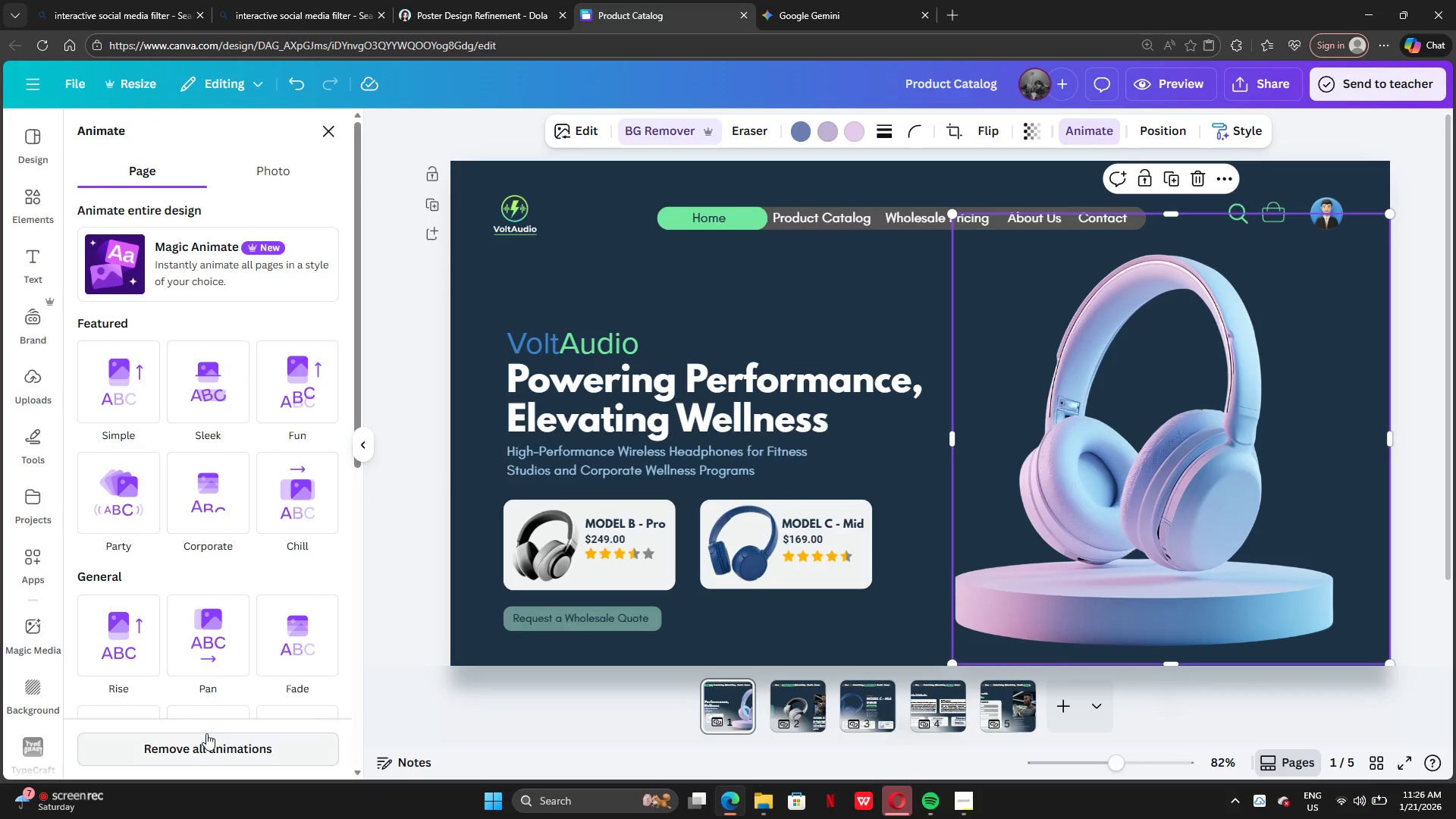 
wait(6.86)
 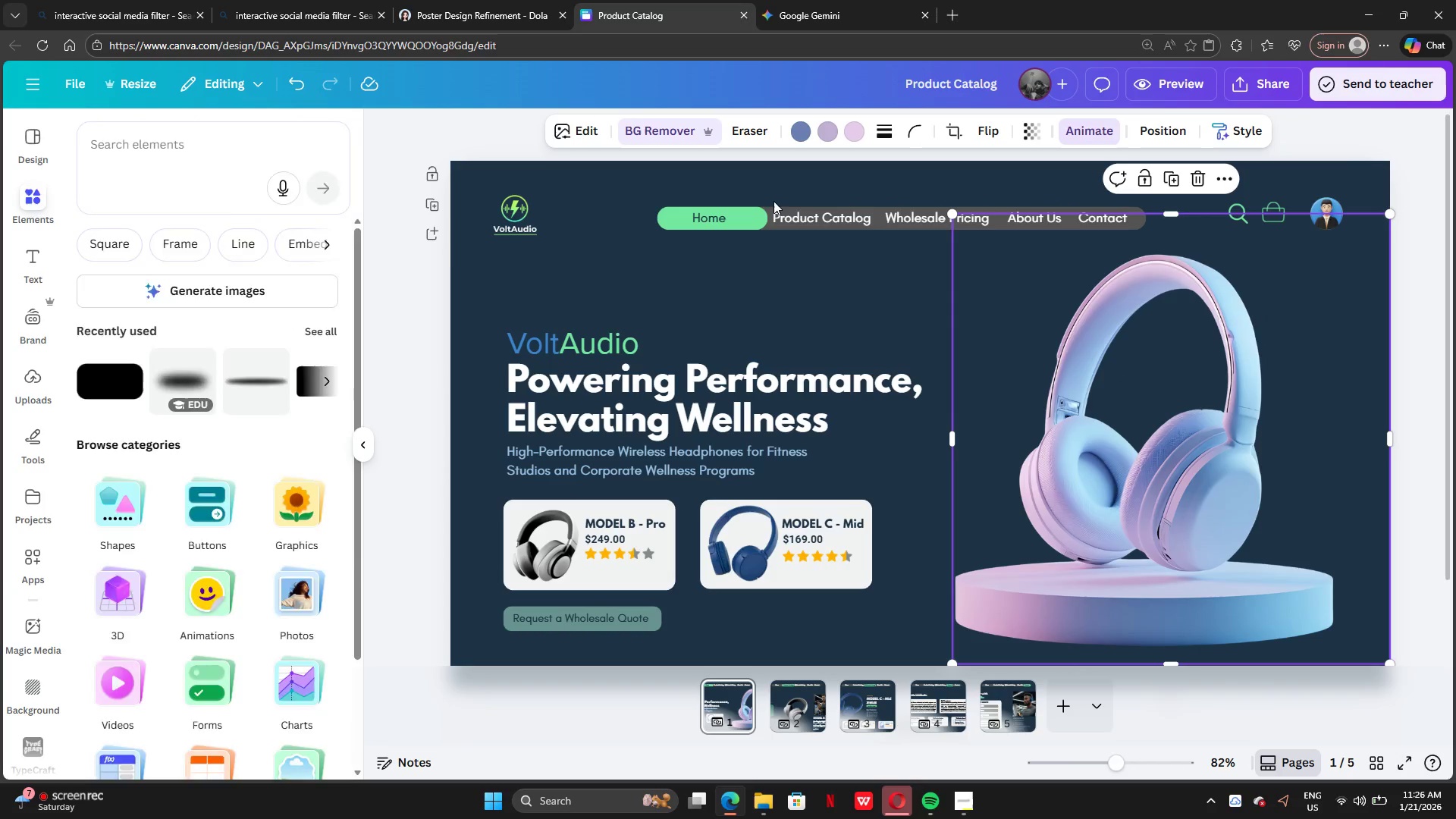 
scroll: coordinate [145, 472], scroll_direction: down, amount: 12.0
 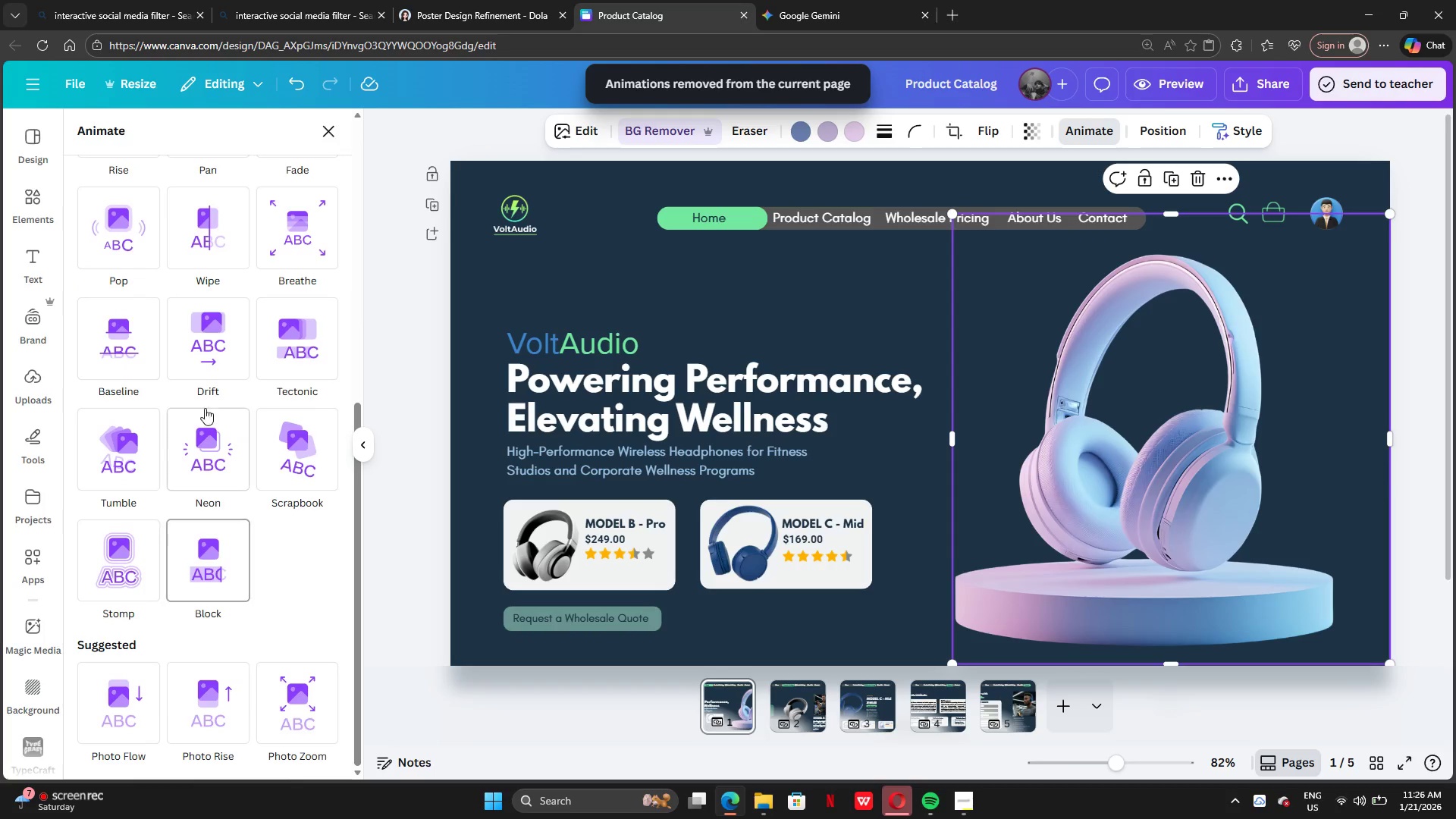 
scroll: coordinate [710, 196], scroll_direction: up, amount: 1.0
 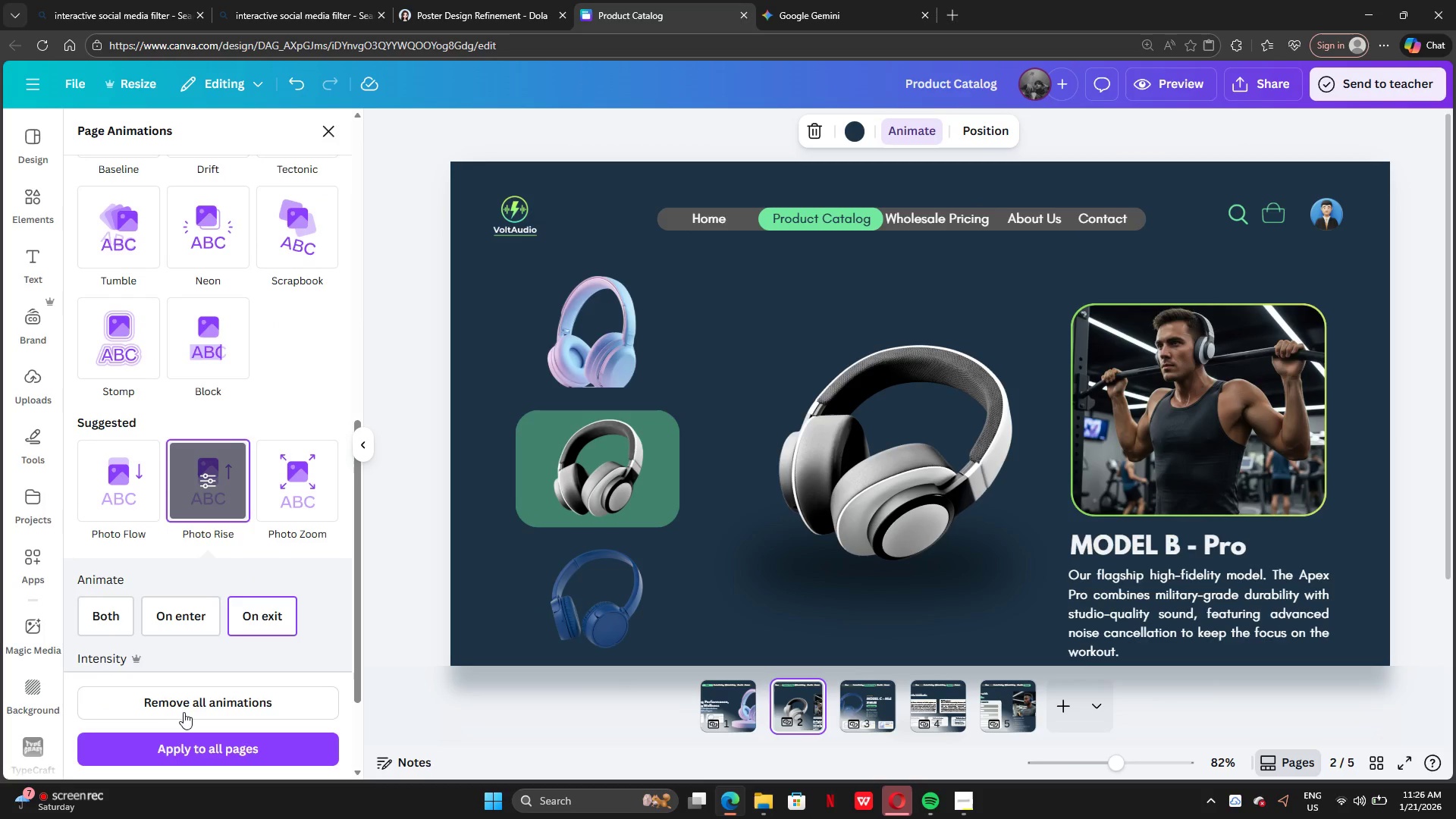 
wait(7.21)
 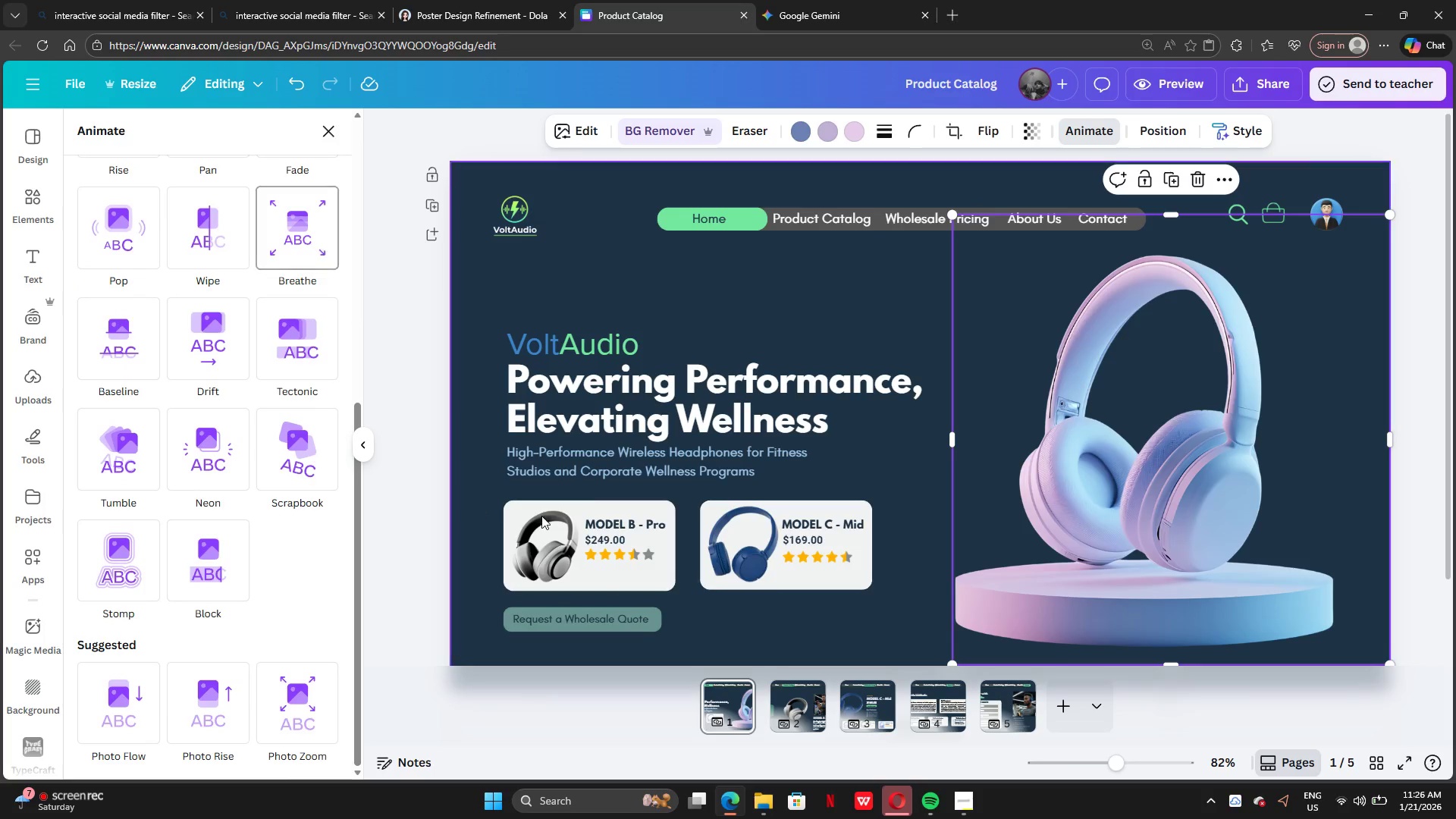 
left_click([191, 702])
 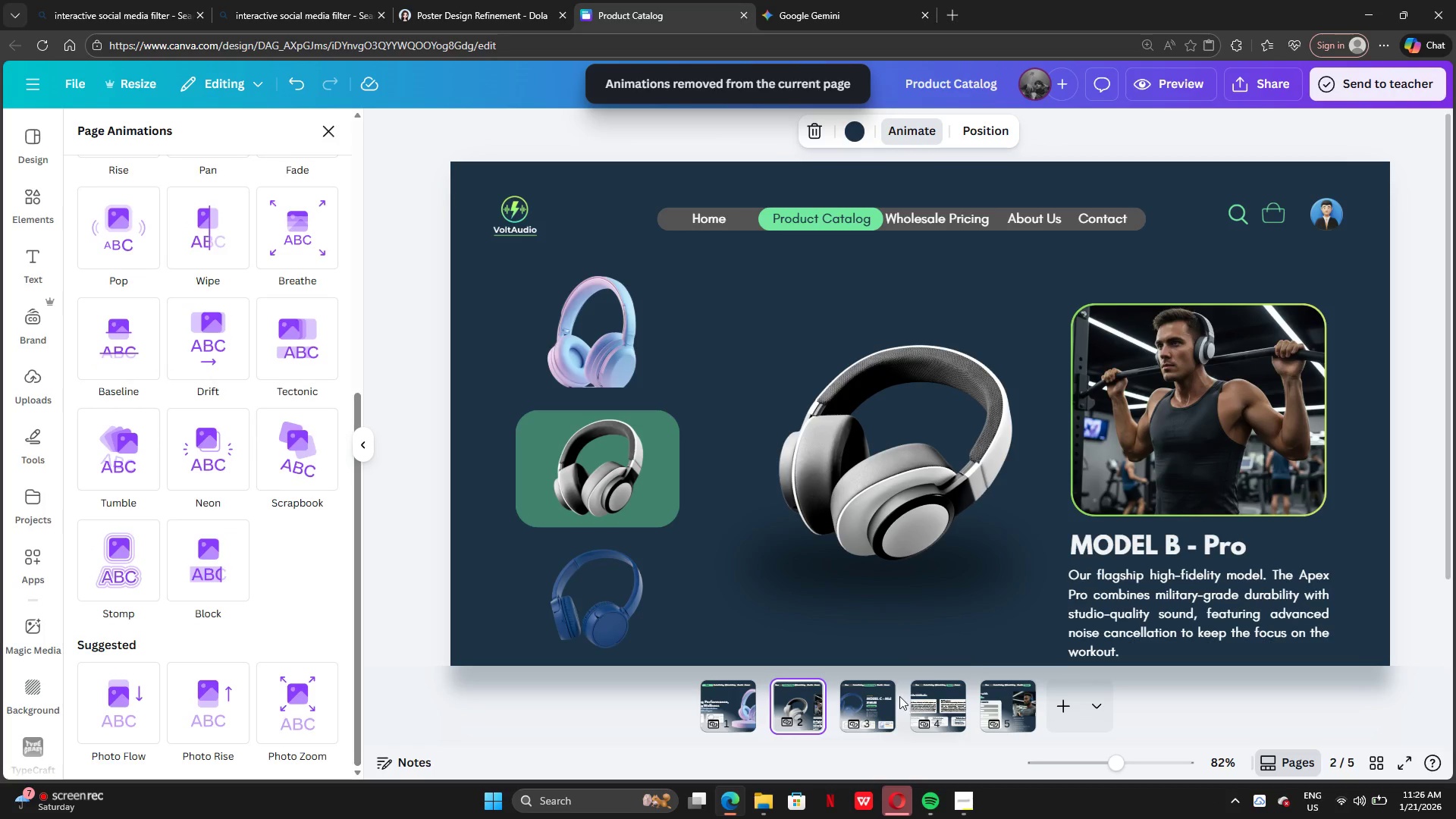 
left_click([881, 710])
 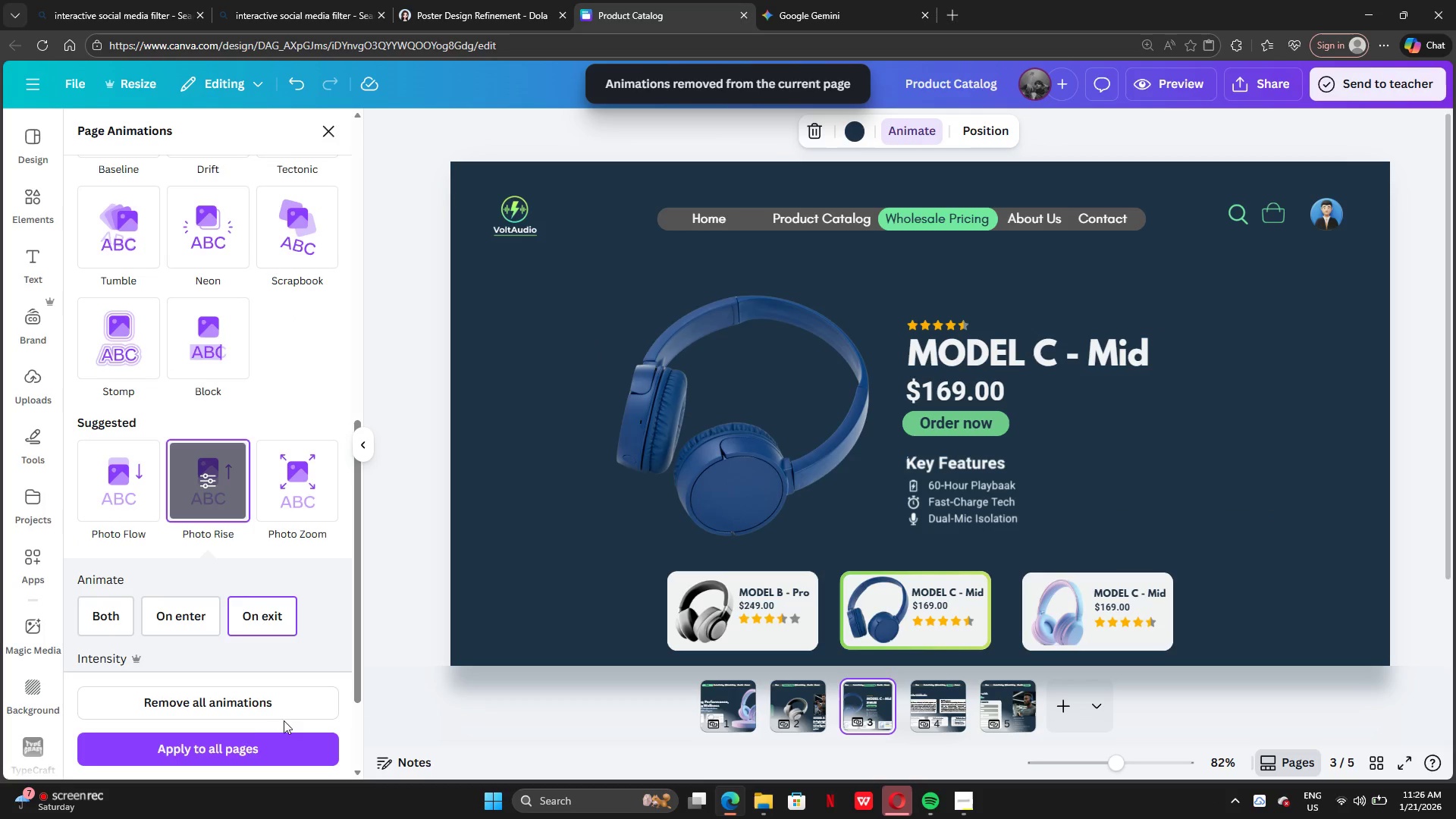 
left_click([268, 707])
 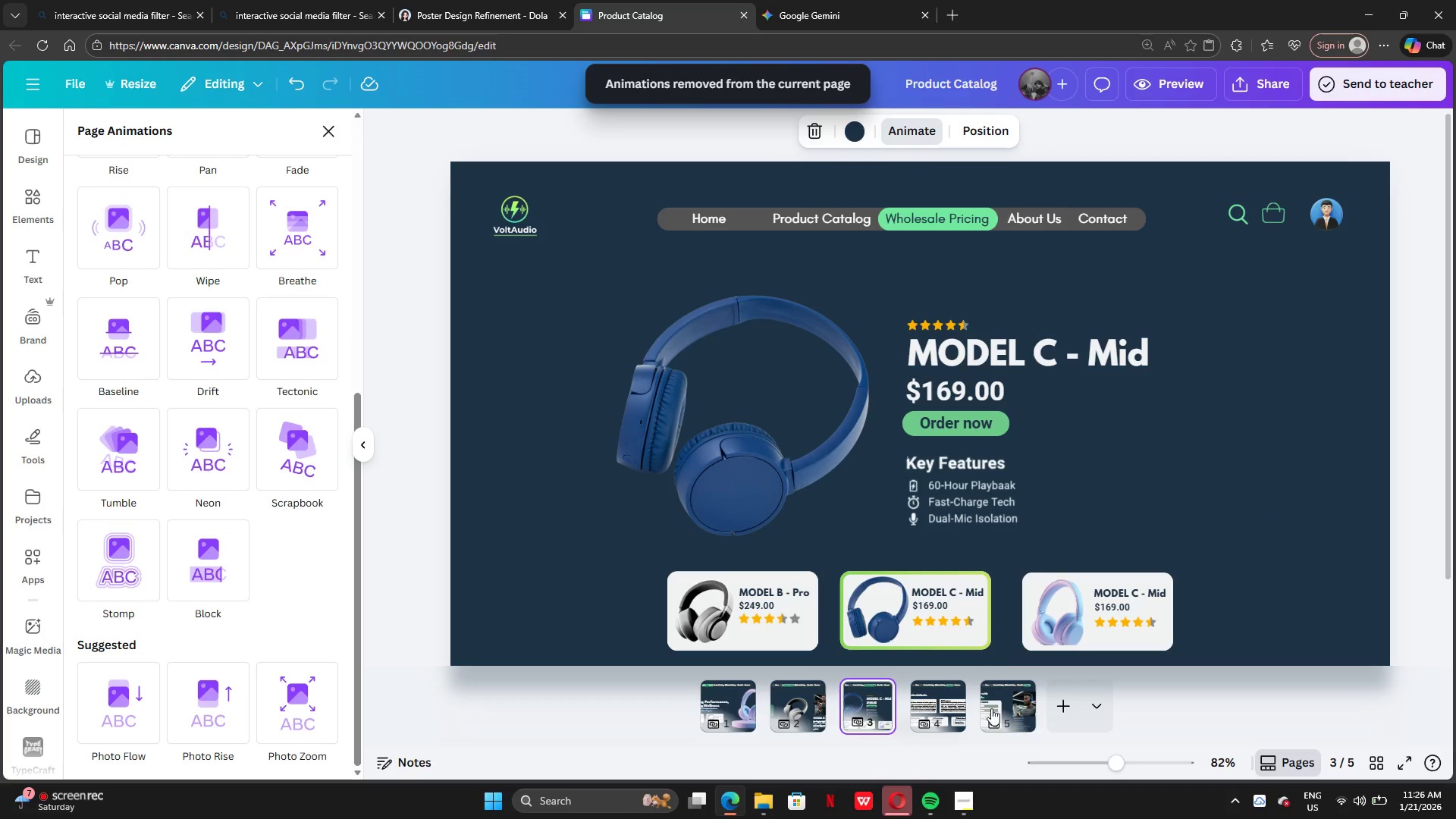 
left_click([956, 708])
 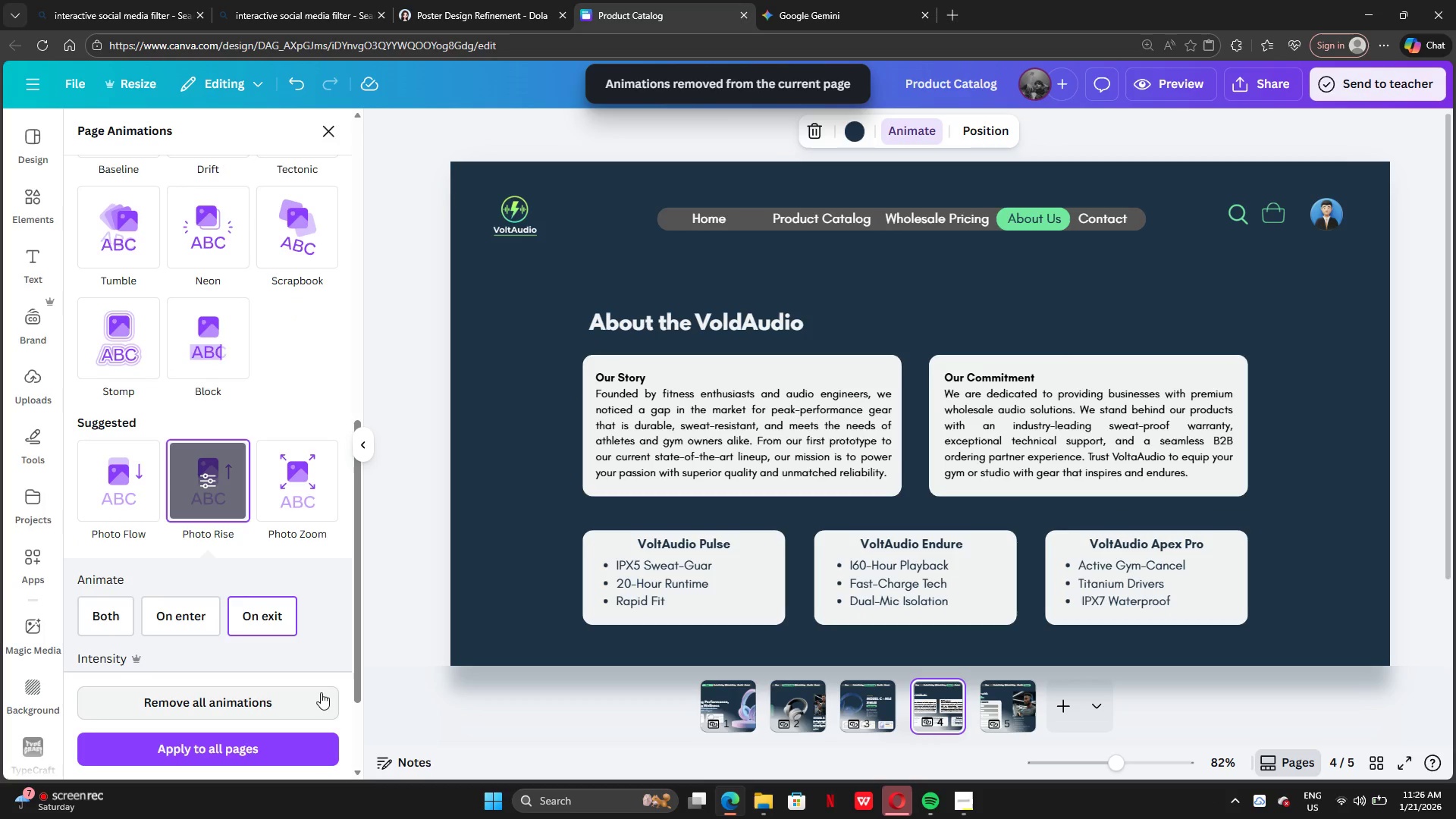 
left_click([309, 697])
 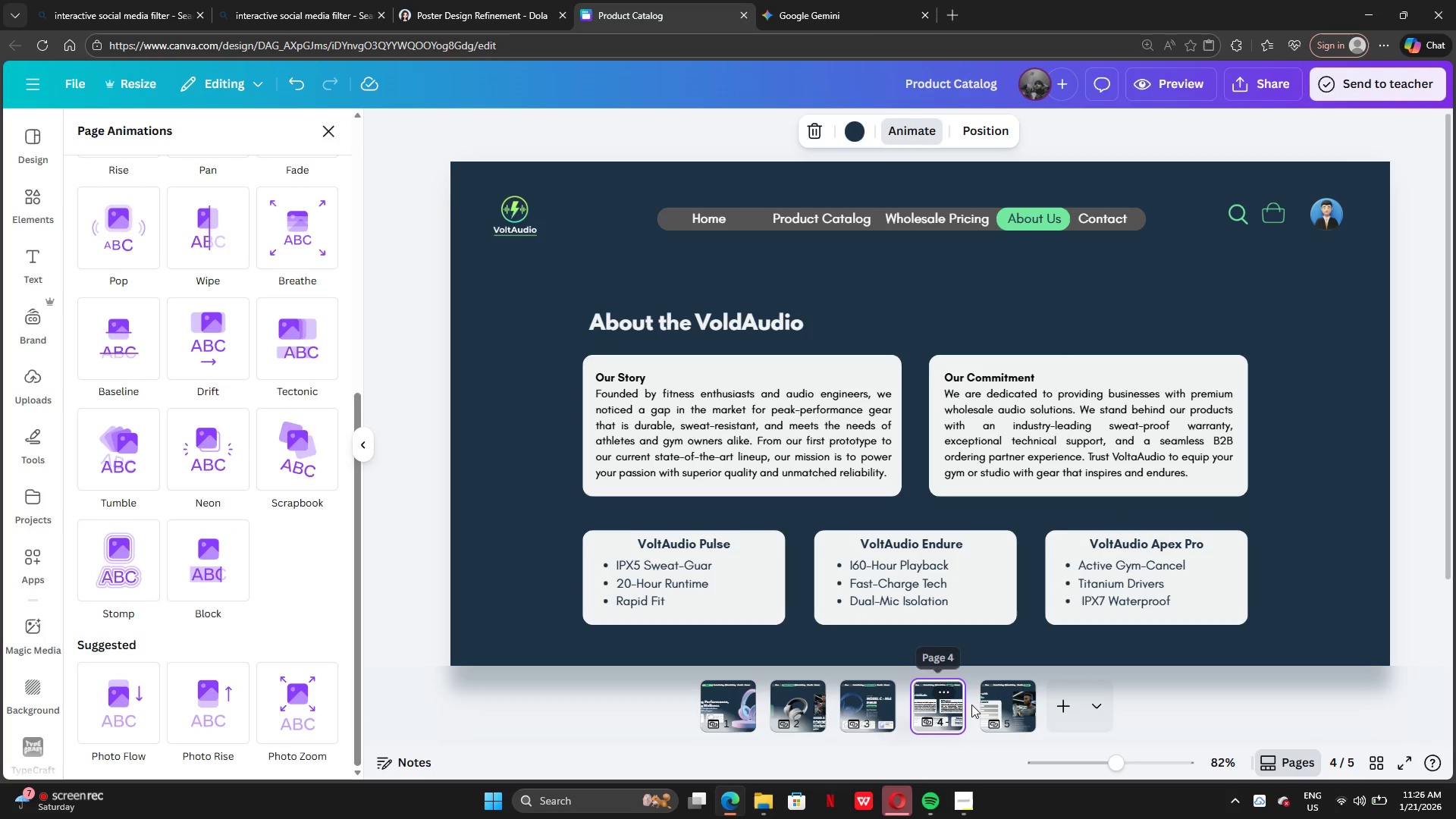 
left_click([987, 703])
 